 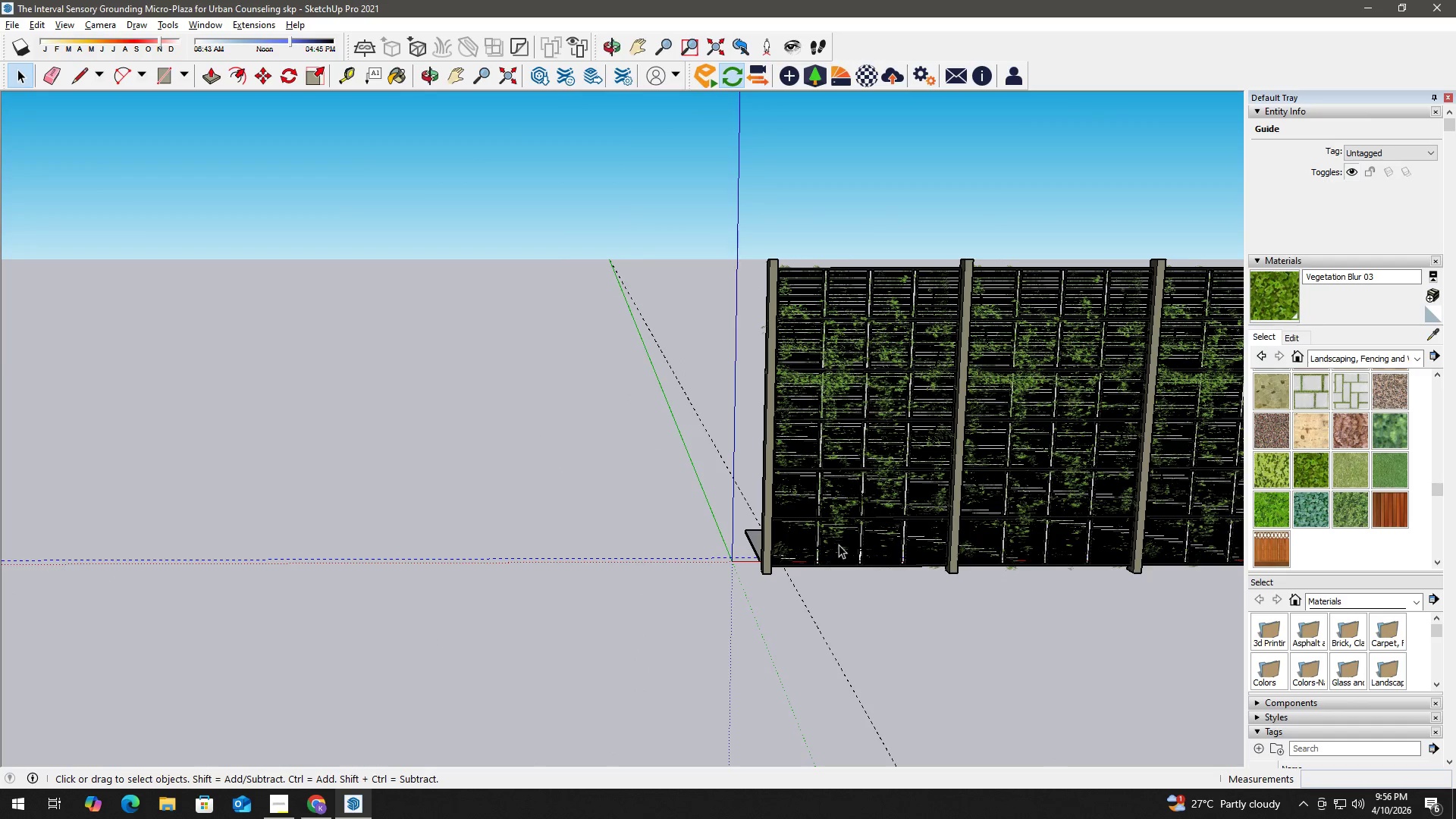 
key(Alt+AltLeft)
 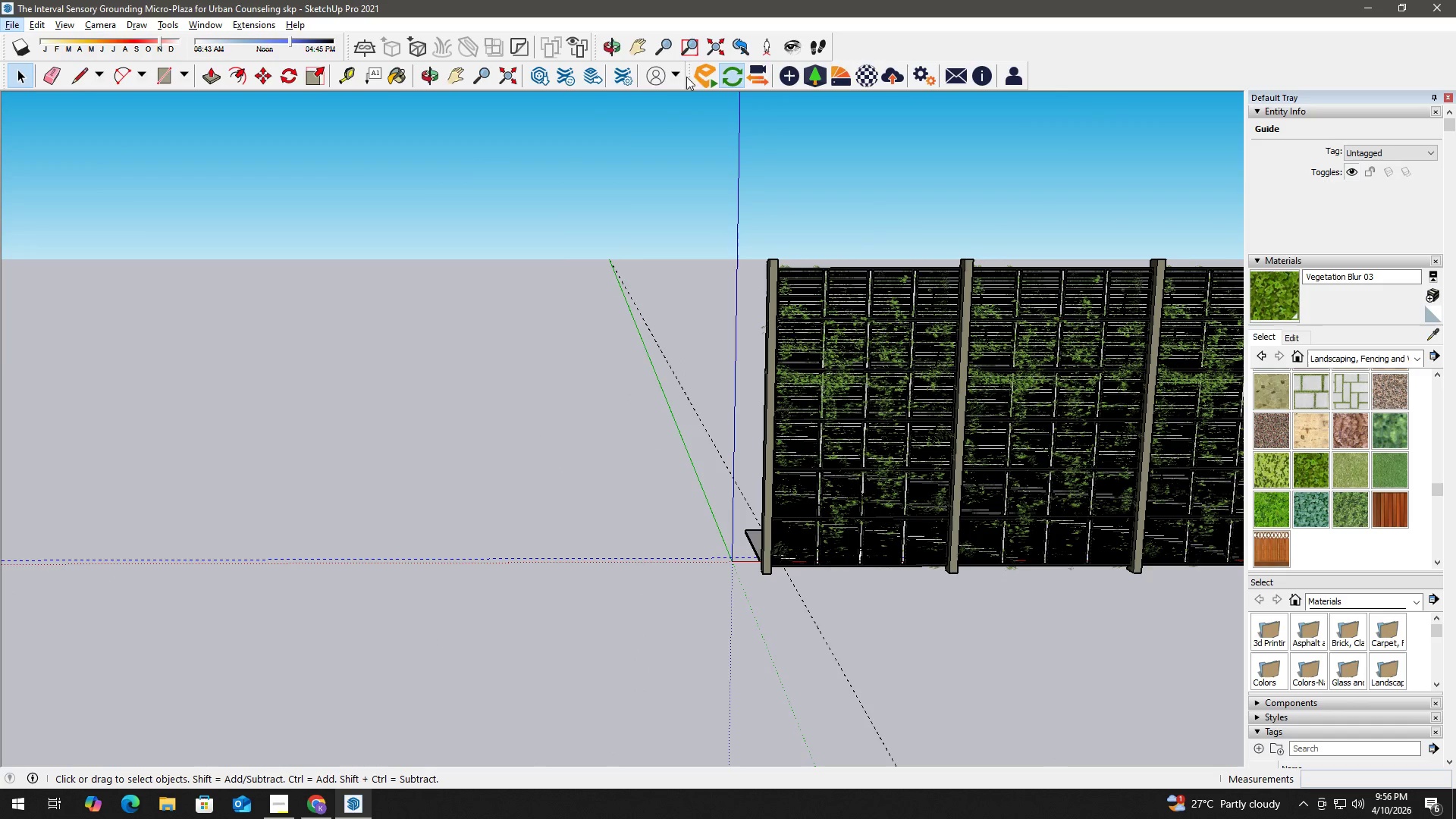 
key(Alt+AltLeft)
 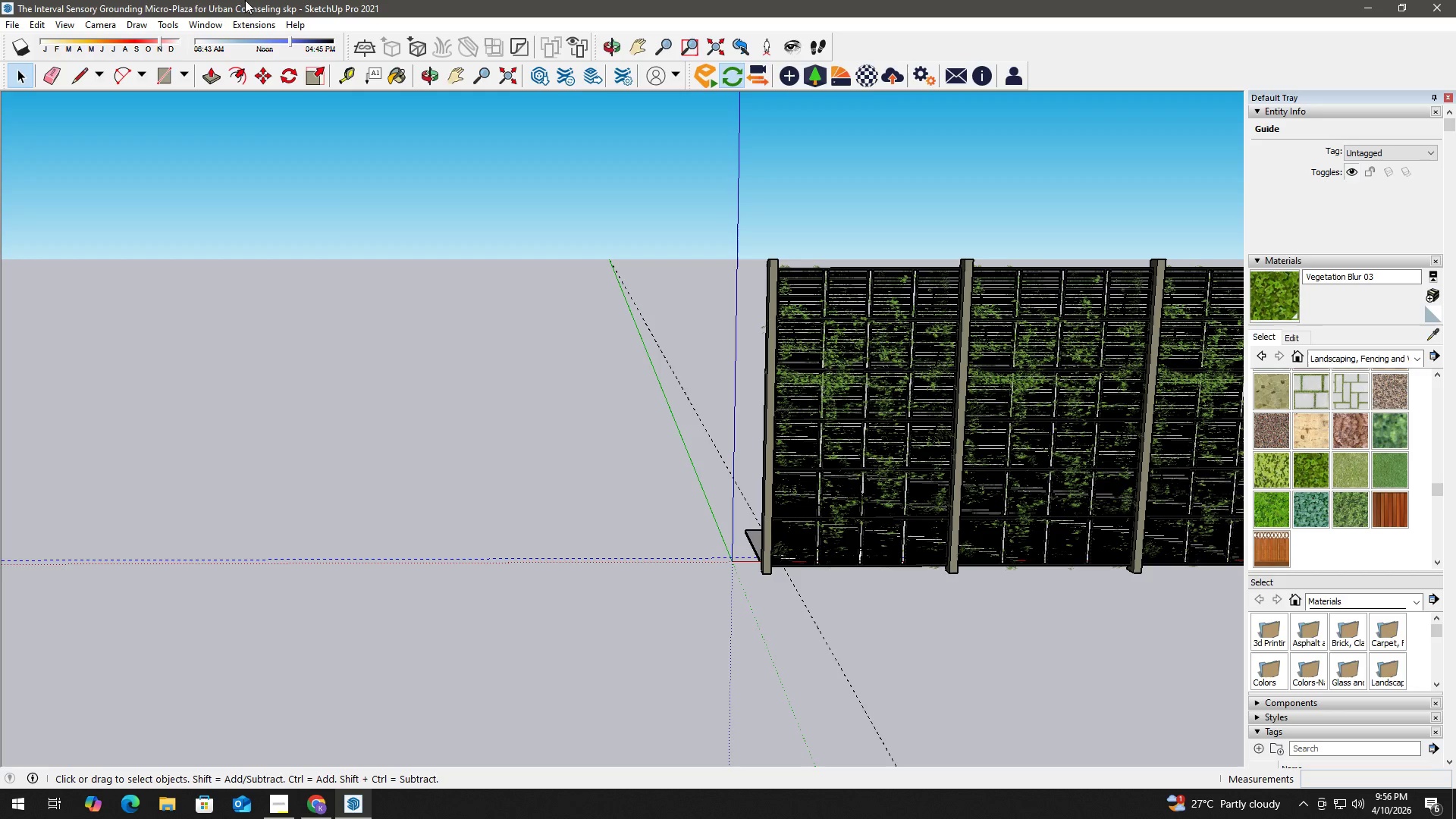 
left_click([248, 23])
 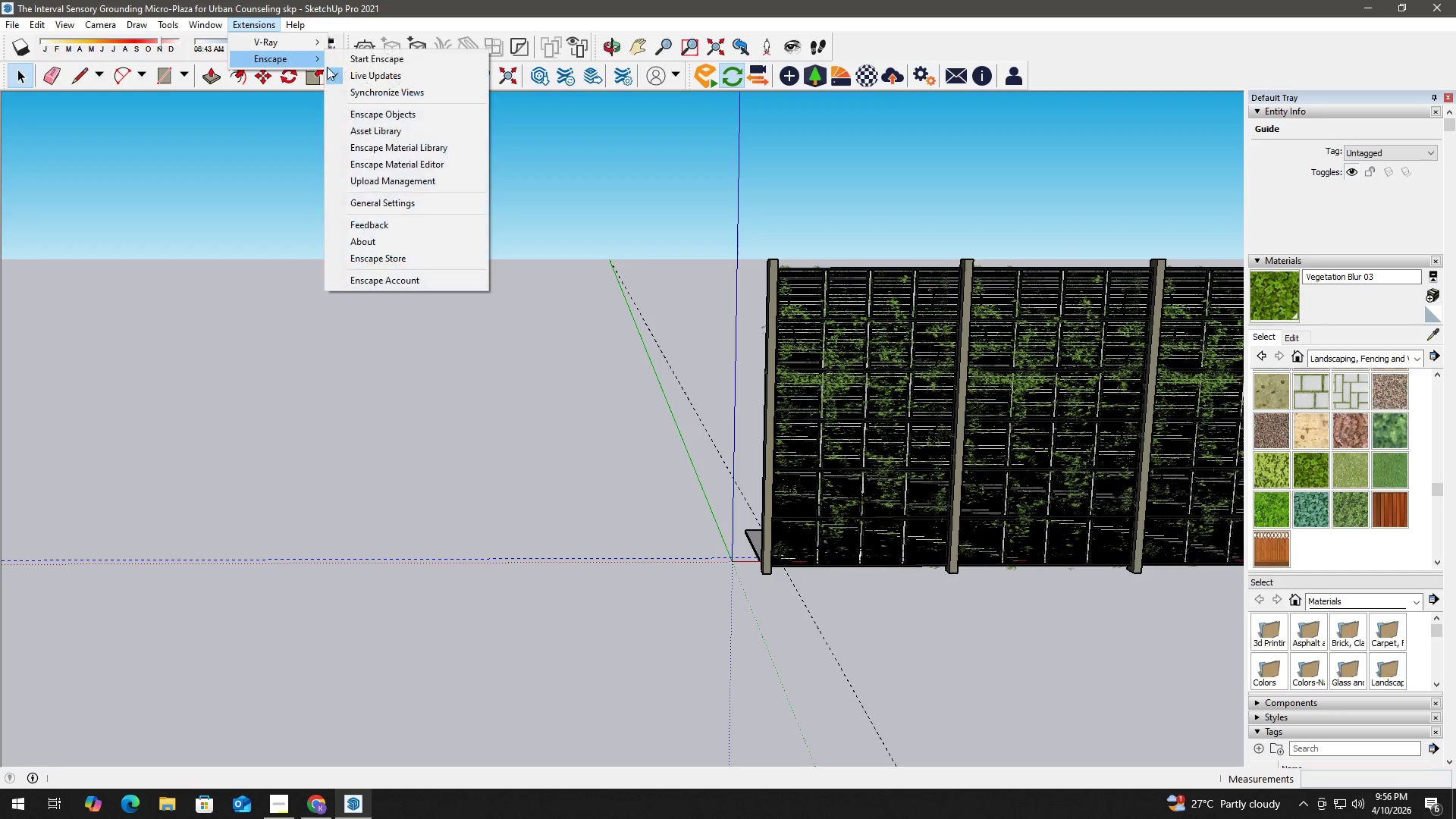 
left_click([399, 60])
 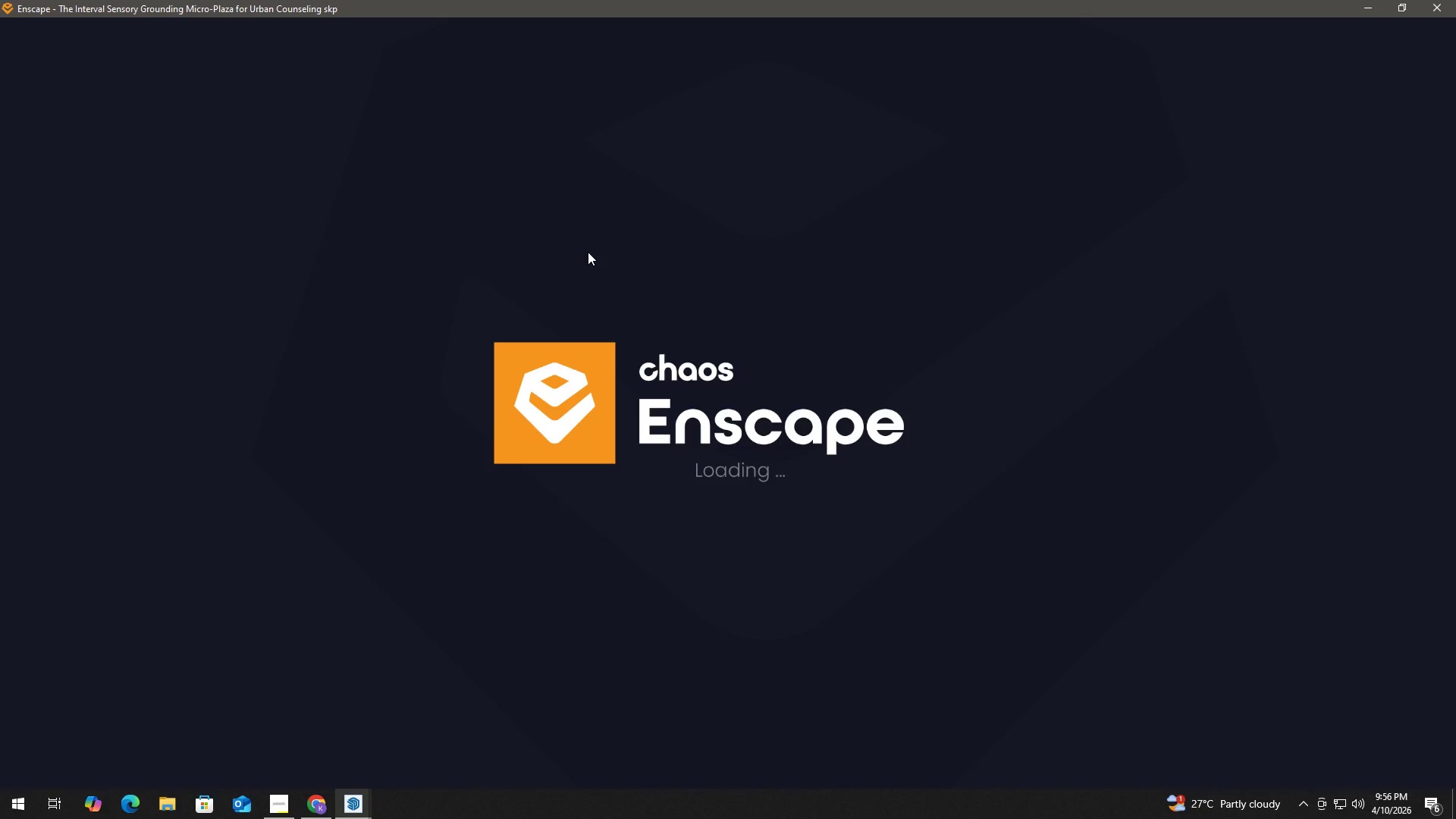 
wait(19.52)
 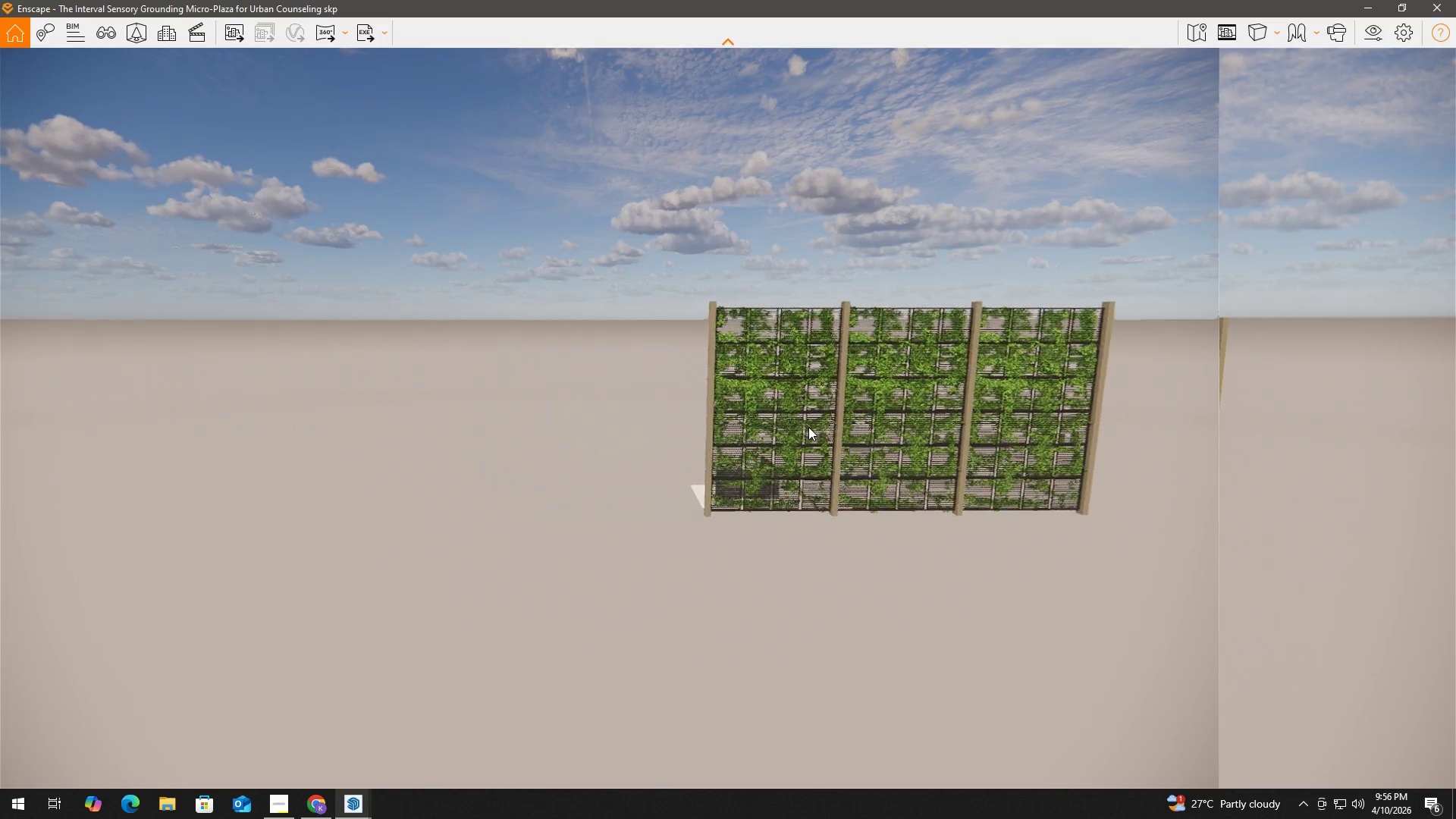 
hold_key(key=D, duration=0.45)
 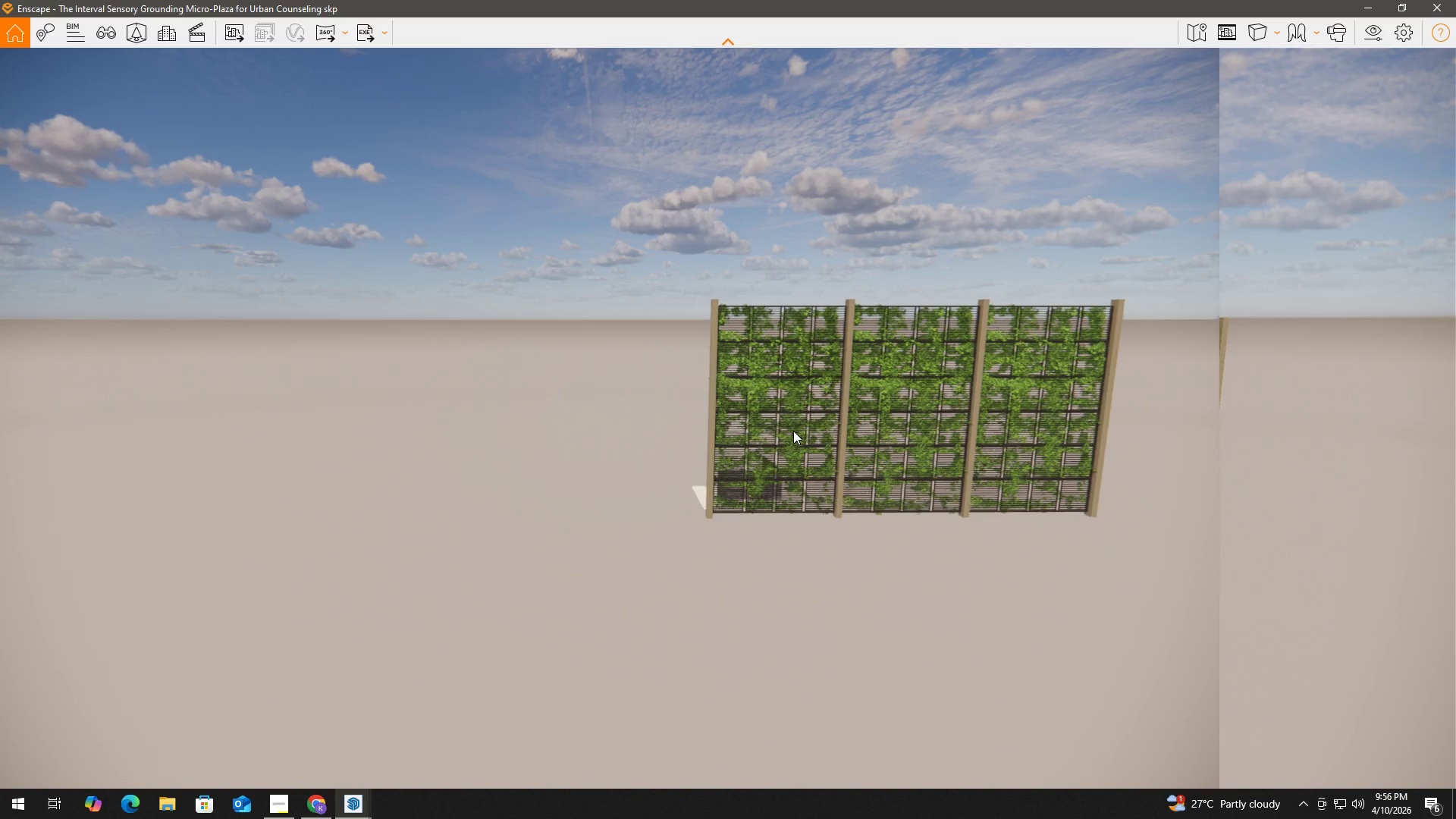 
scroll: coordinate [811, 425], scroll_direction: up, amount: 12.0
 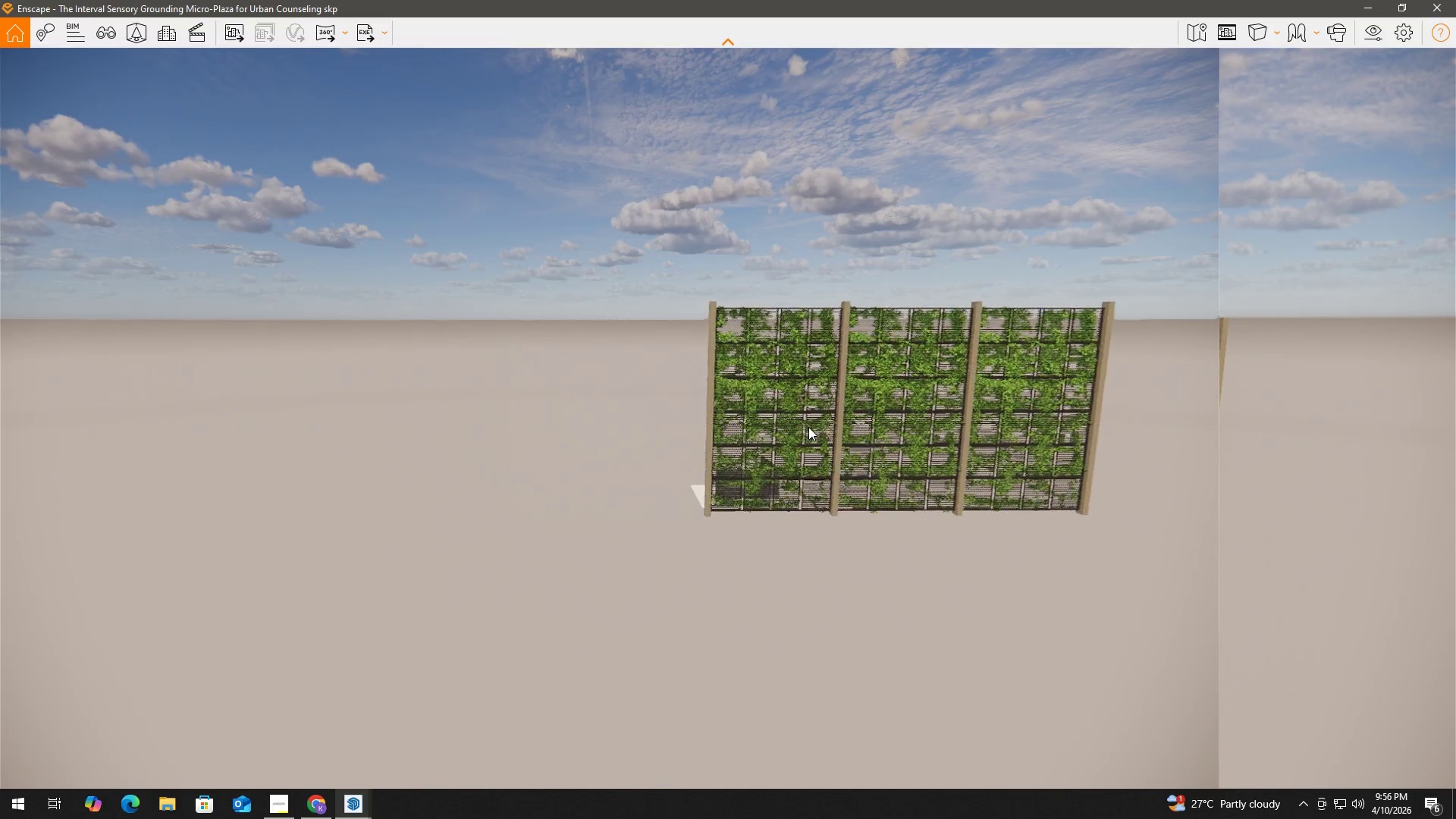 
hold_key(key=D, duration=0.8)
 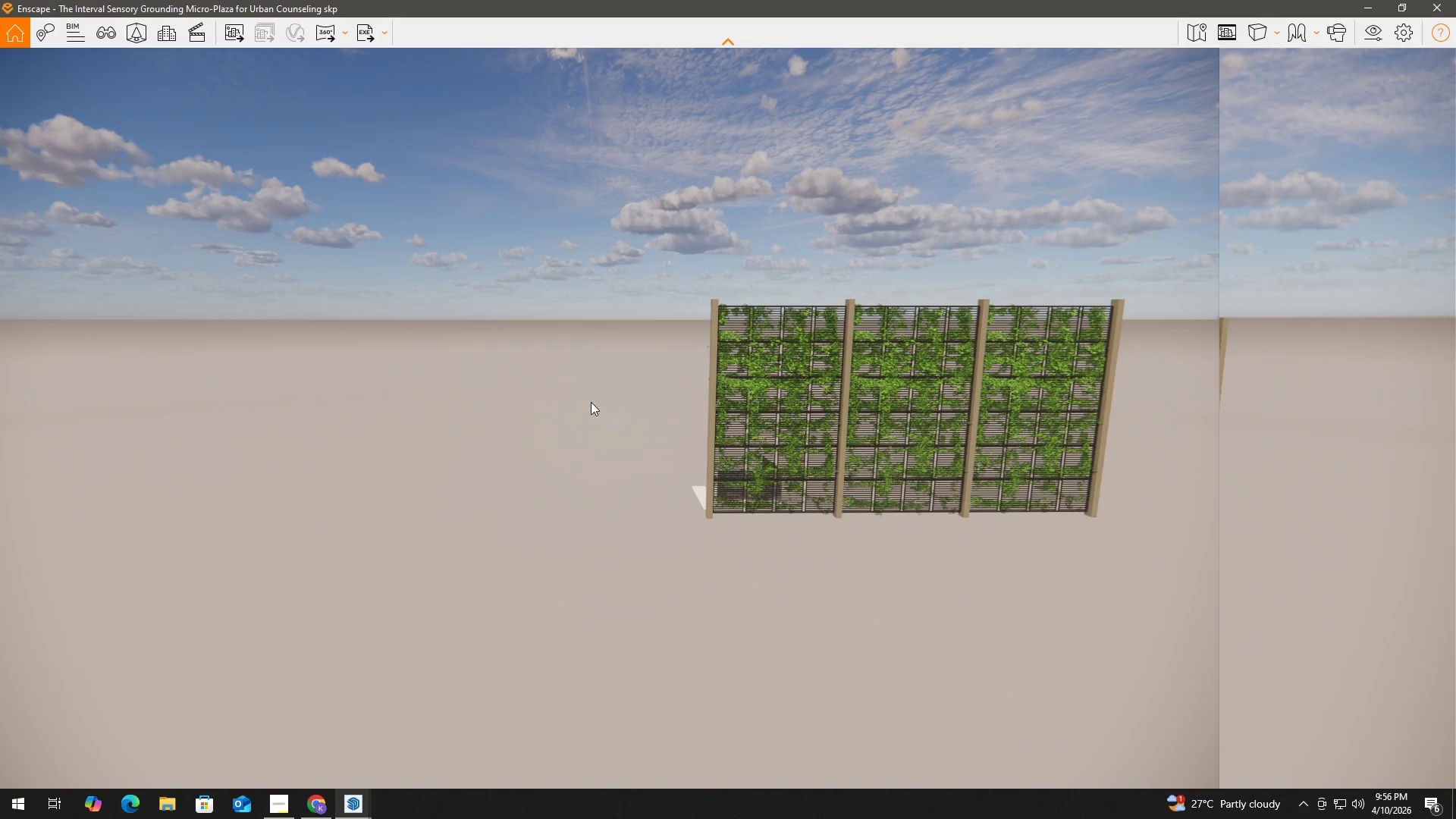 
hold_key(key=ShiftLeft, duration=0.53)
 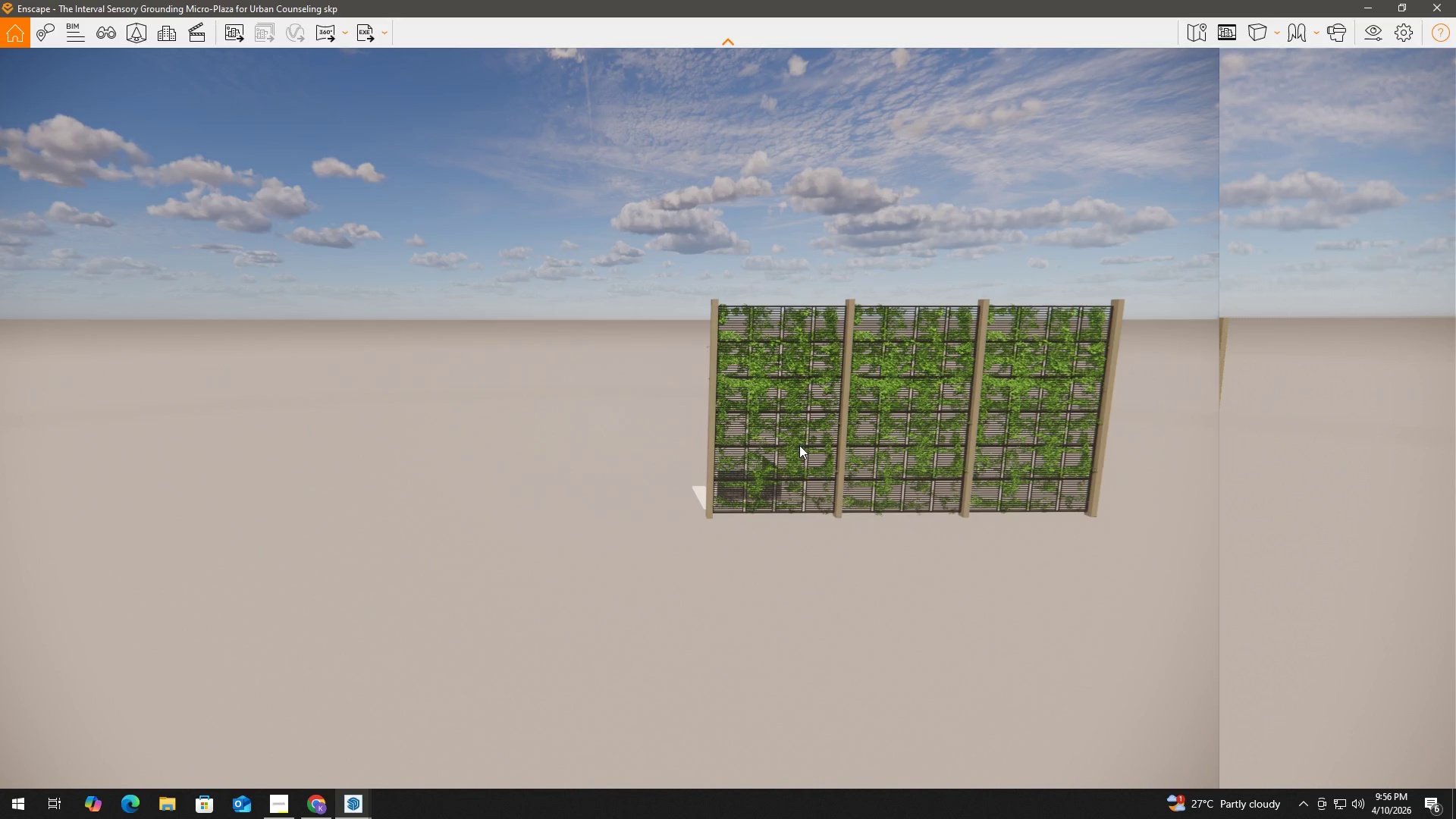 
left_click([591, 402])
 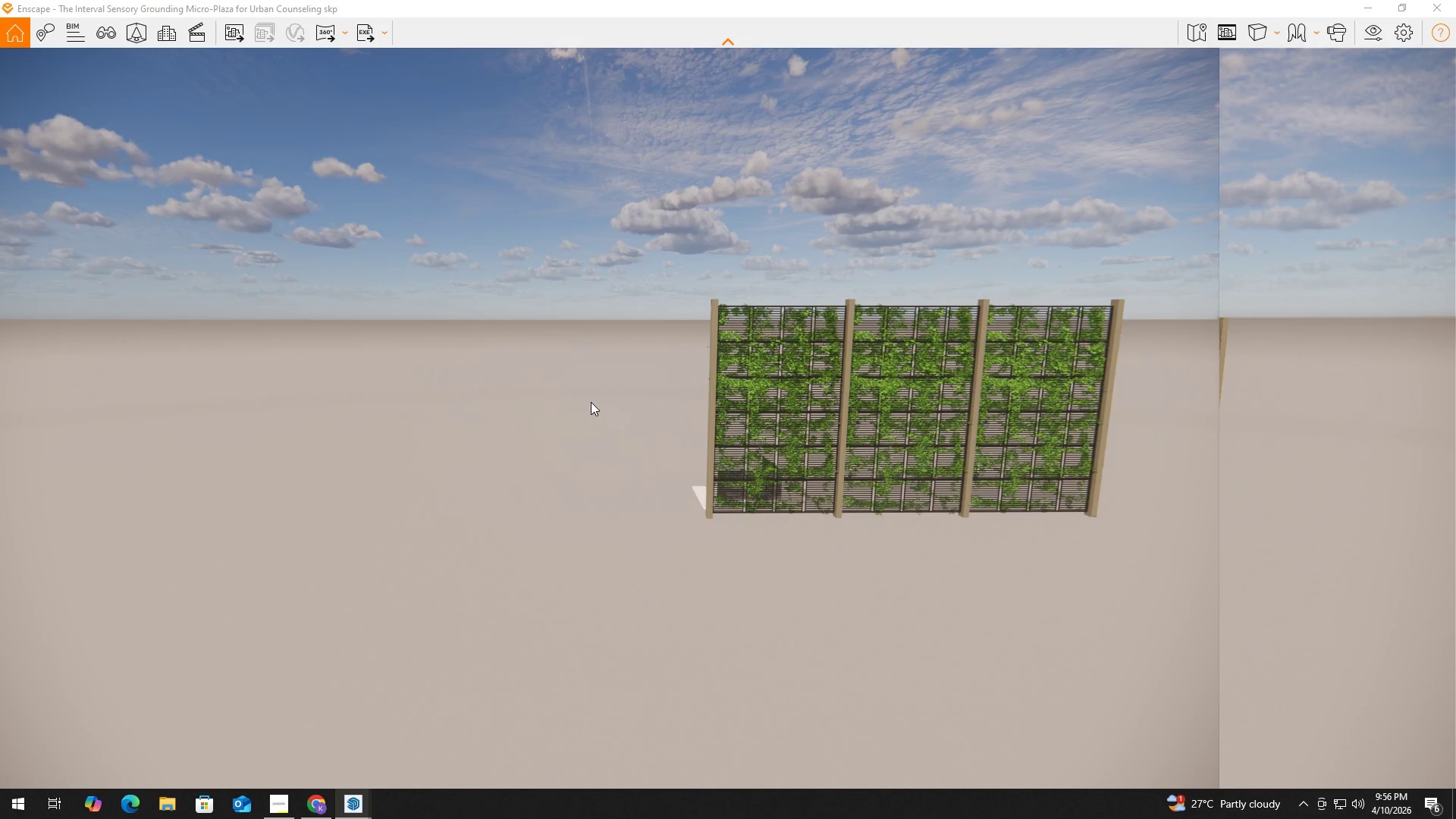 
hold_key(key=D, duration=0.78)
 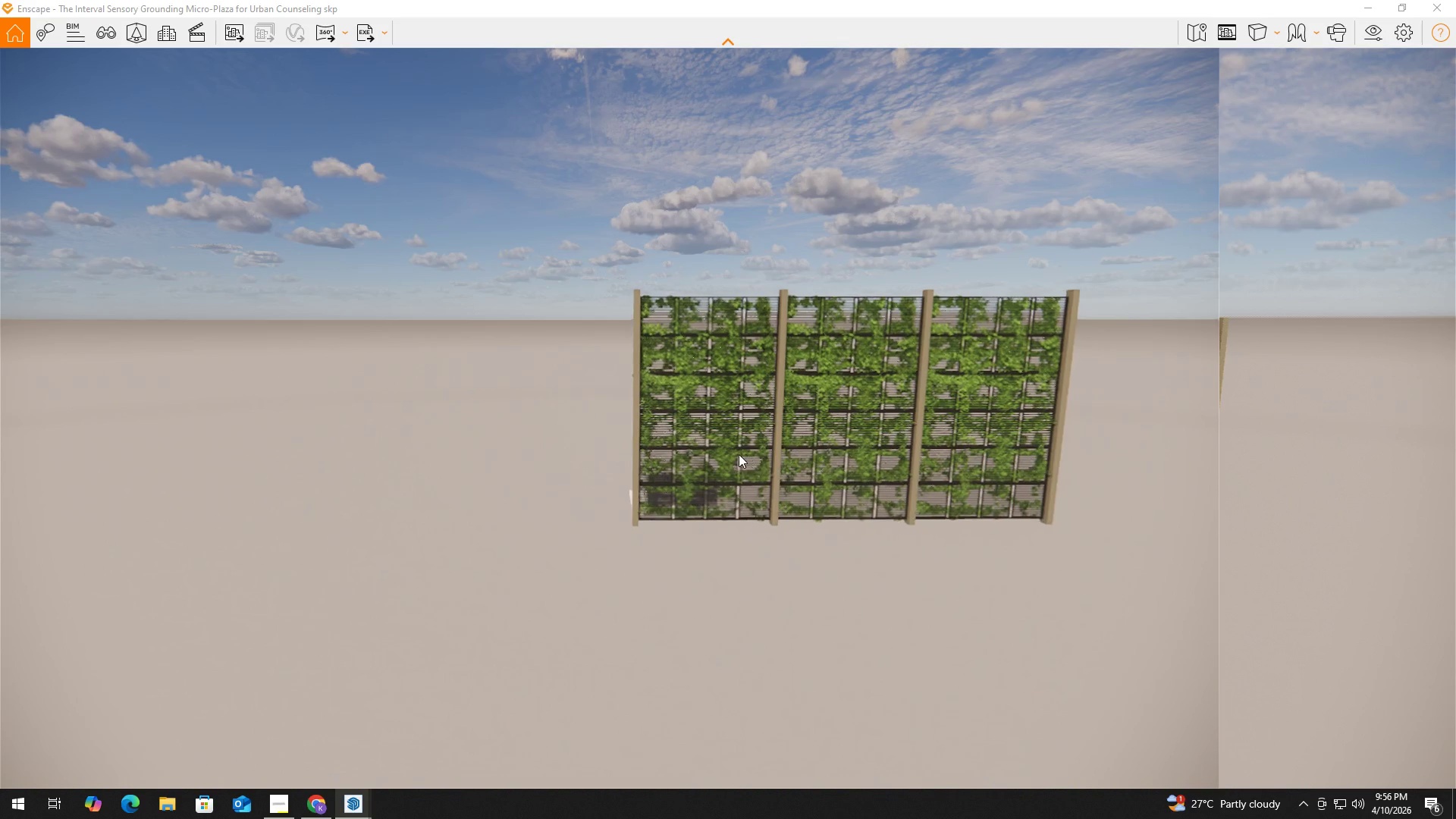 
hold_key(key=ShiftLeft, duration=1.69)
 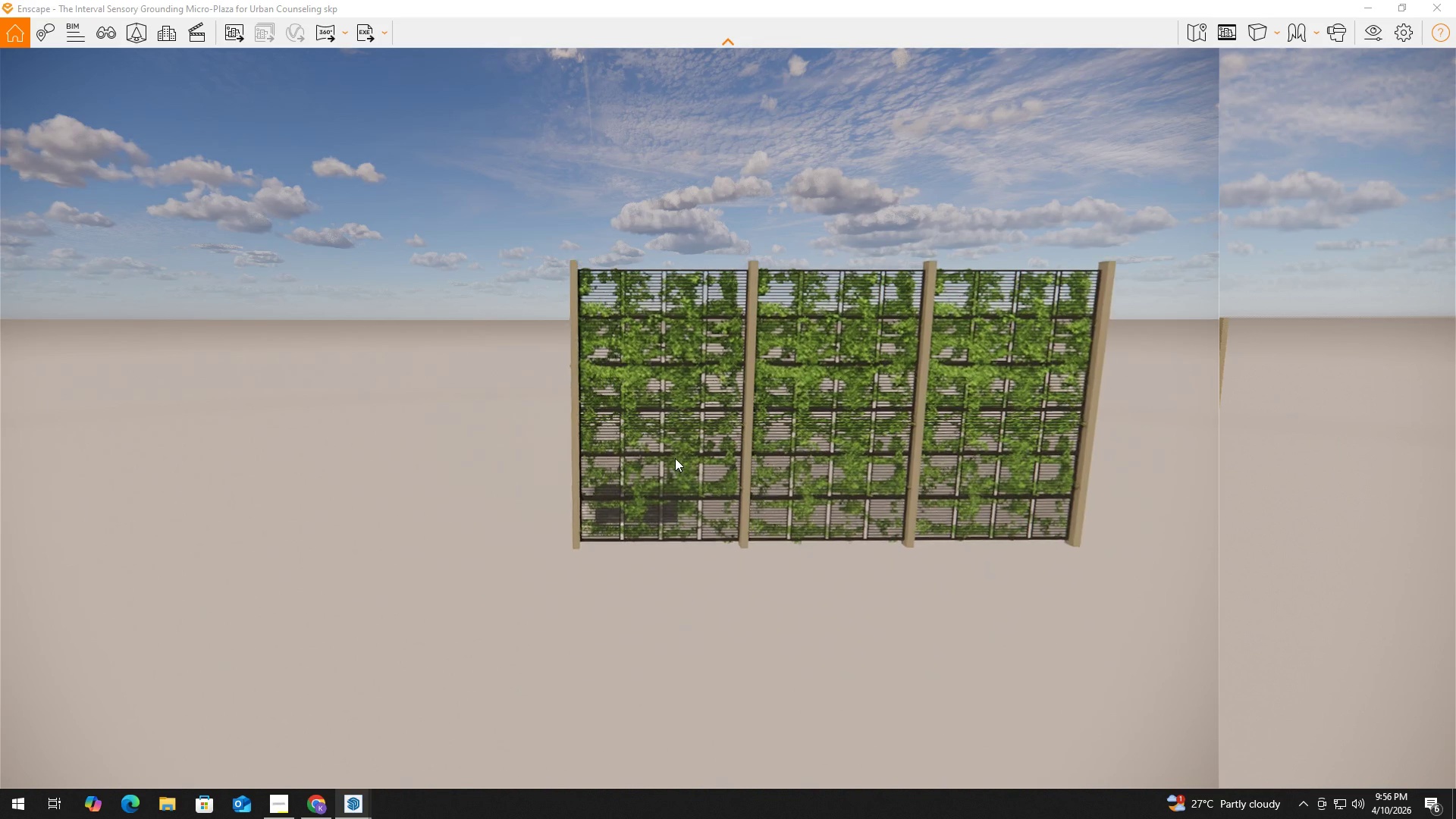 
hold_key(key=W, duration=1.06)
 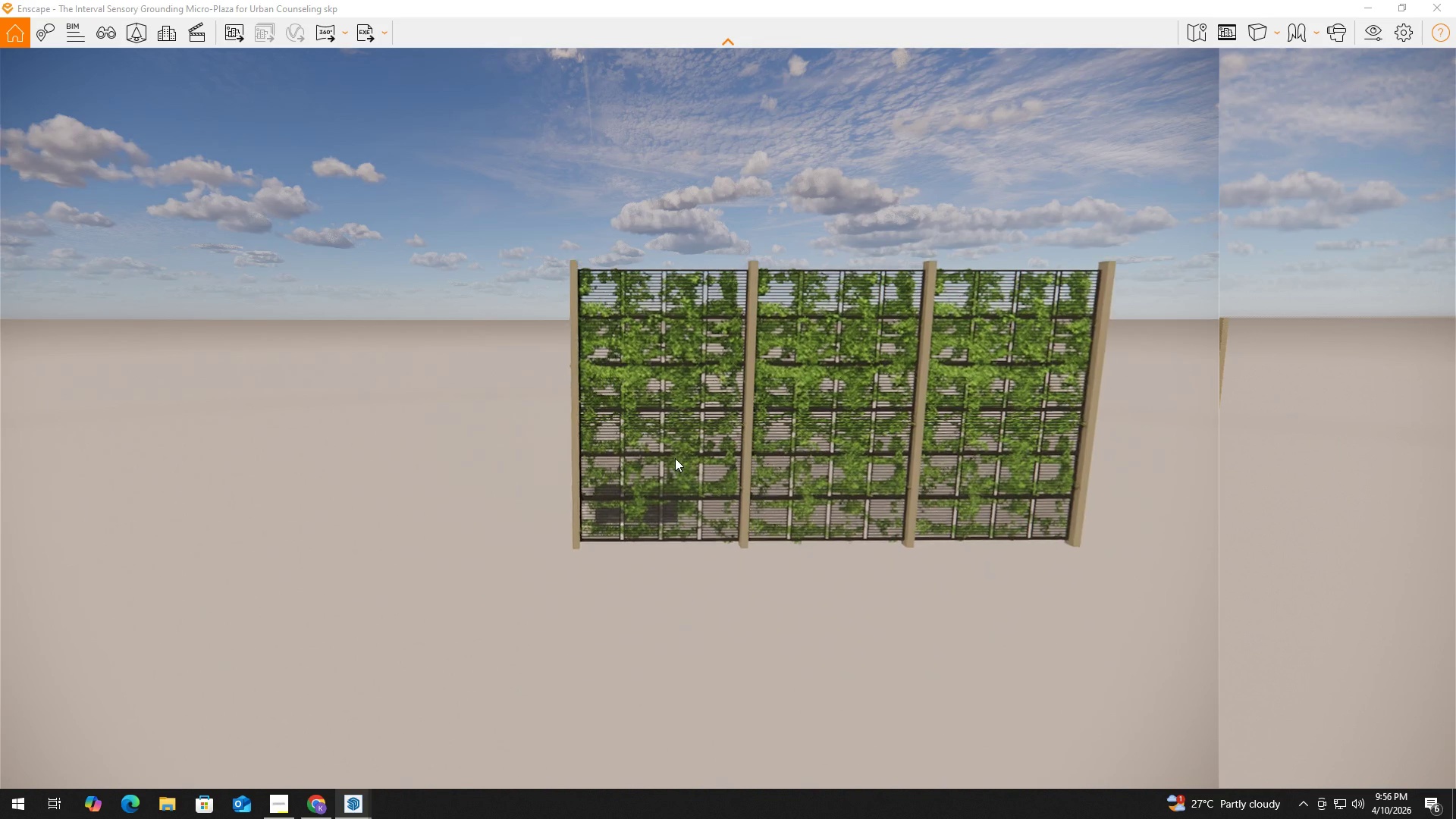 
hold_key(key=D, duration=0.47)
 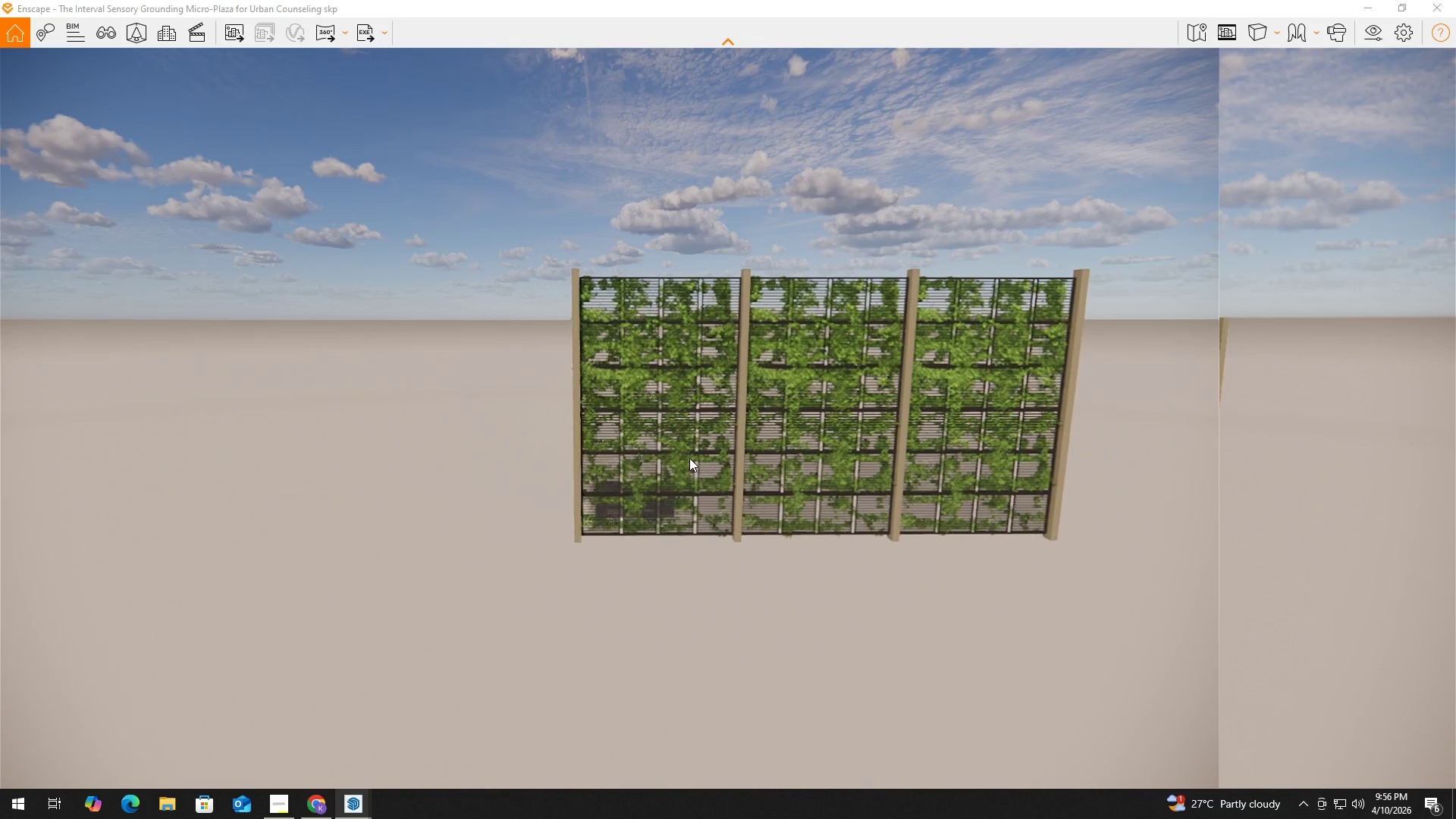 
hold_key(key=W, duration=1.5)
 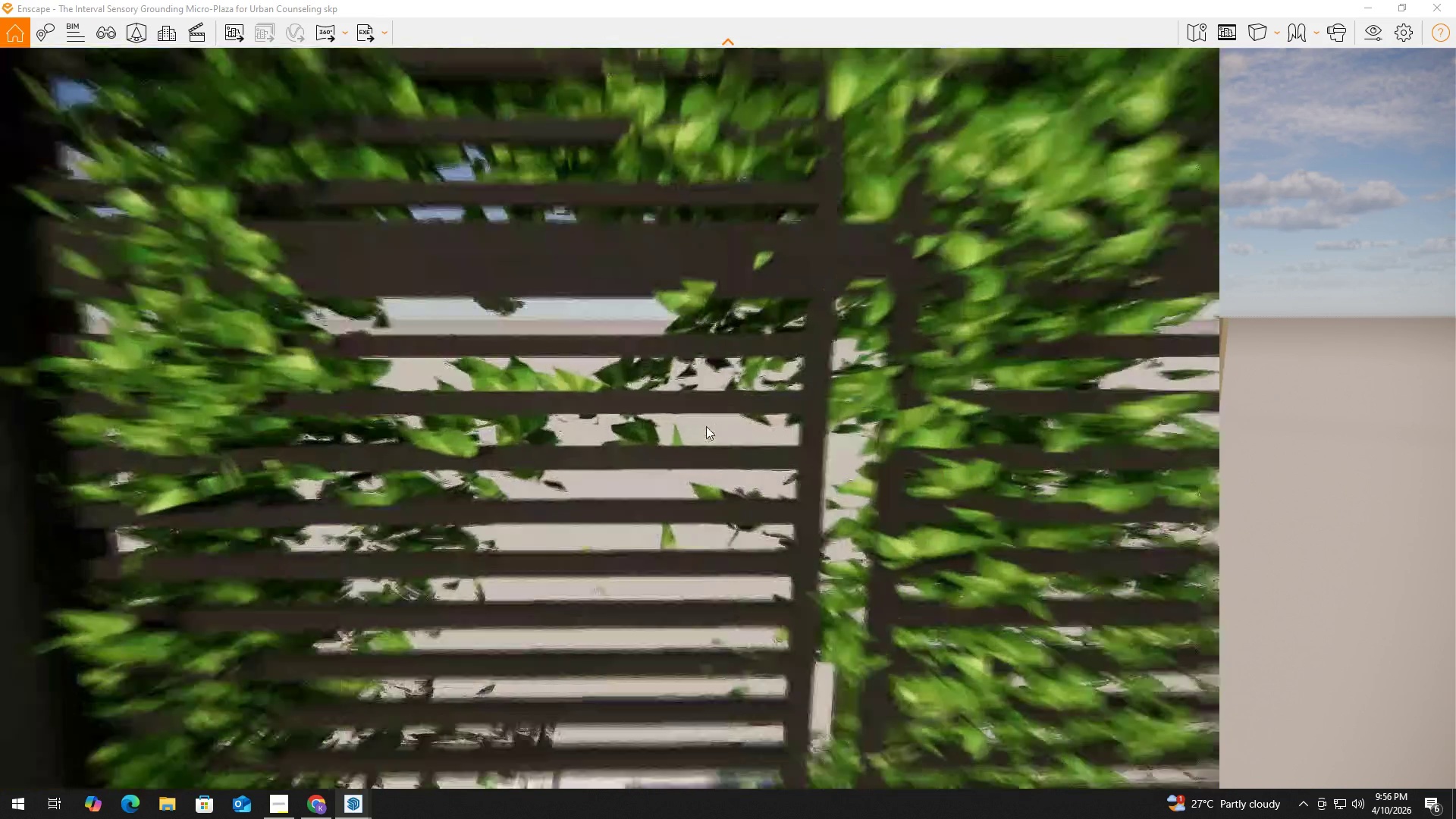 
hold_key(key=ShiftLeft, duration=1.5)
 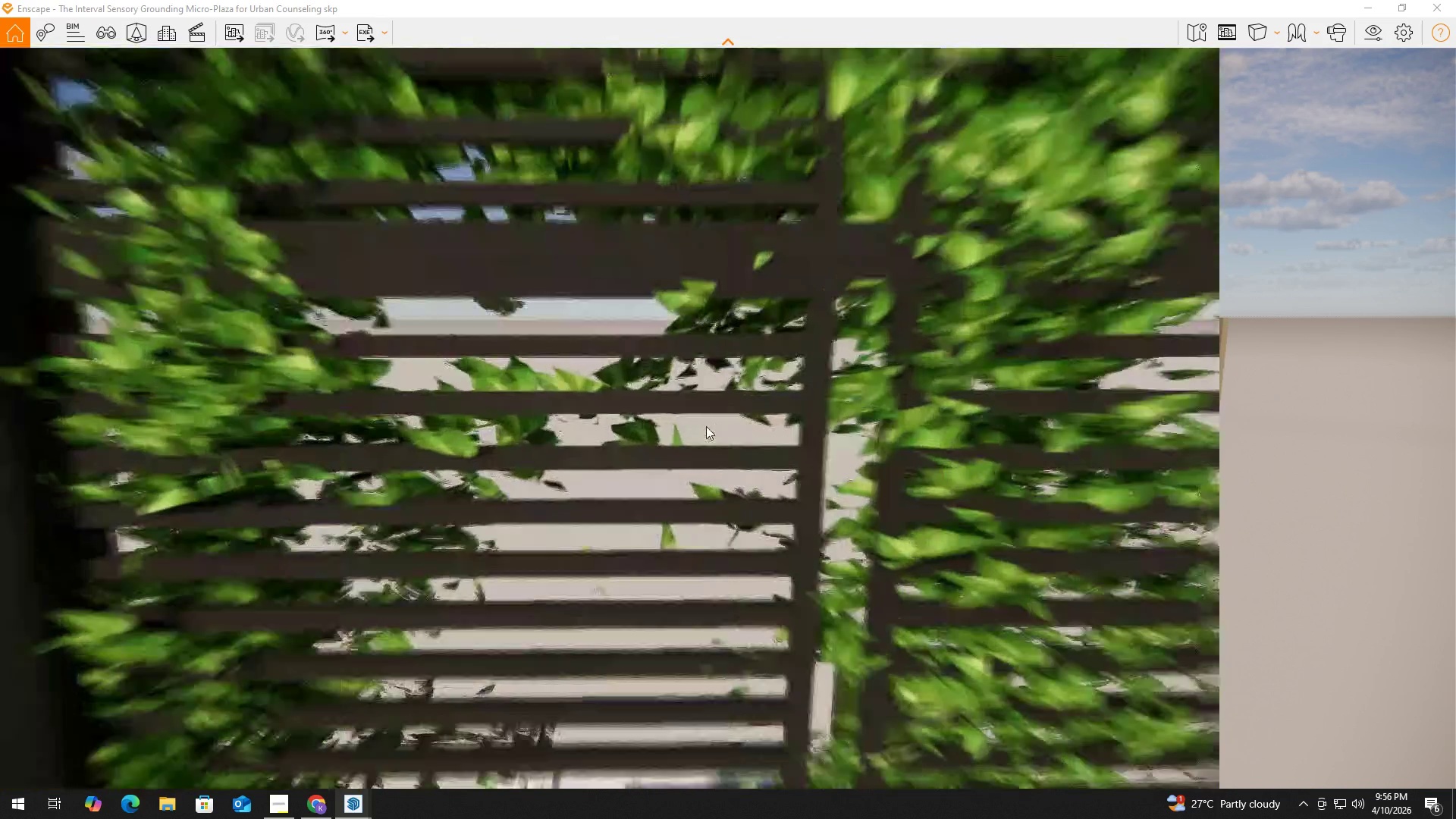 
hold_key(key=W, duration=0.36)
 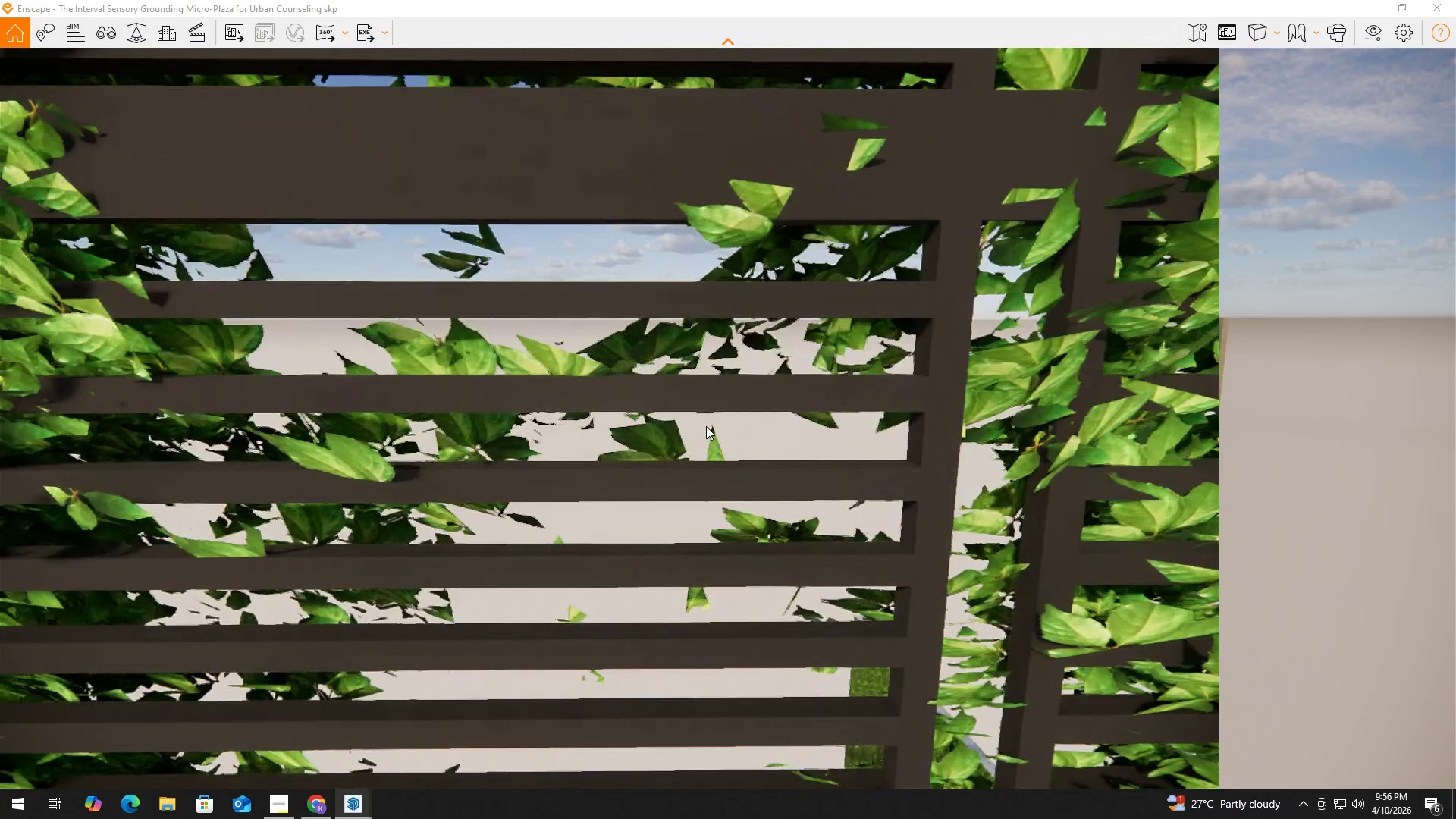 
hold_key(key=ShiftLeft, duration=1.42)
 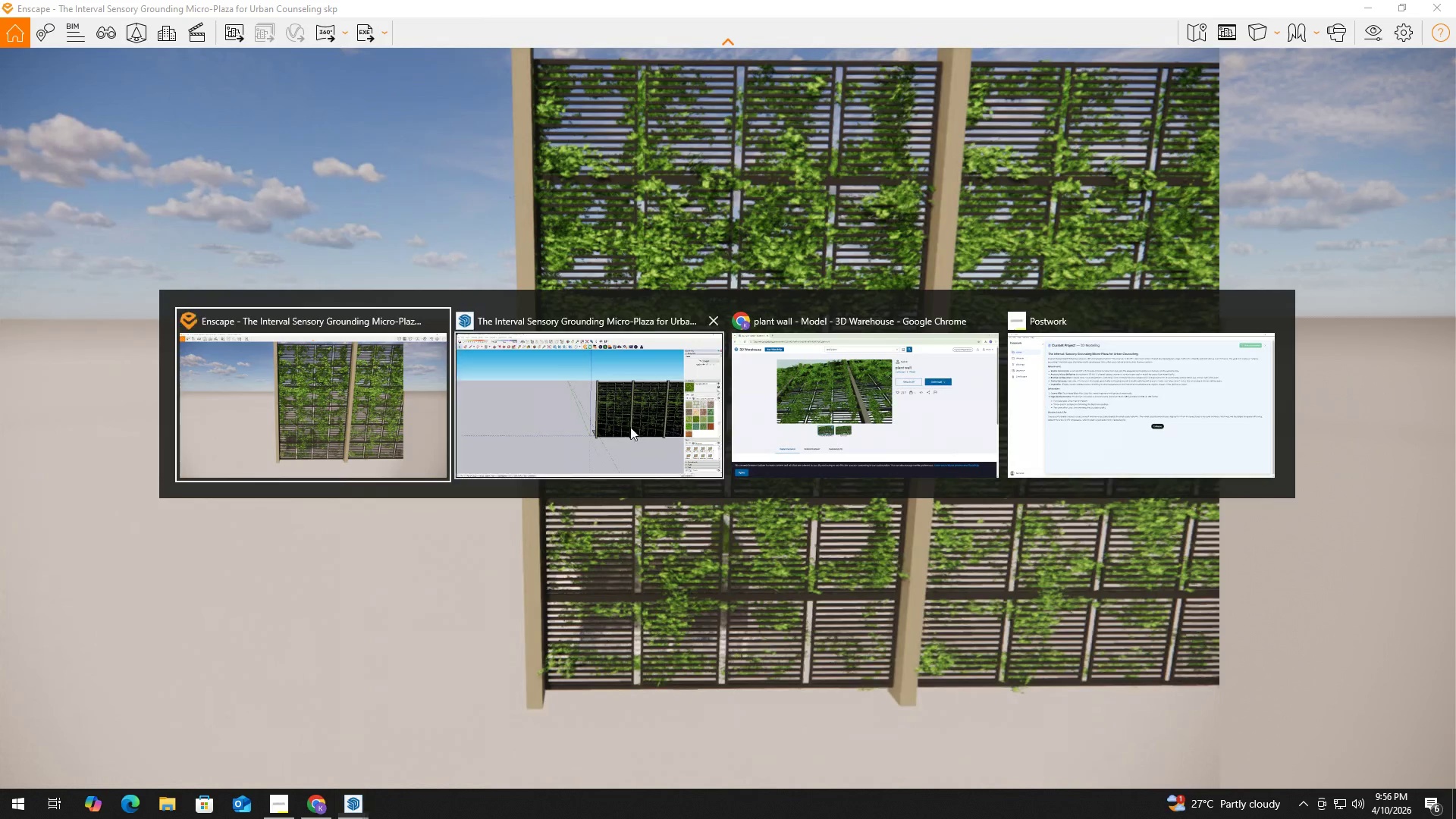 
scroll: coordinate [703, 434], scroll_direction: up, amount: 4.0
 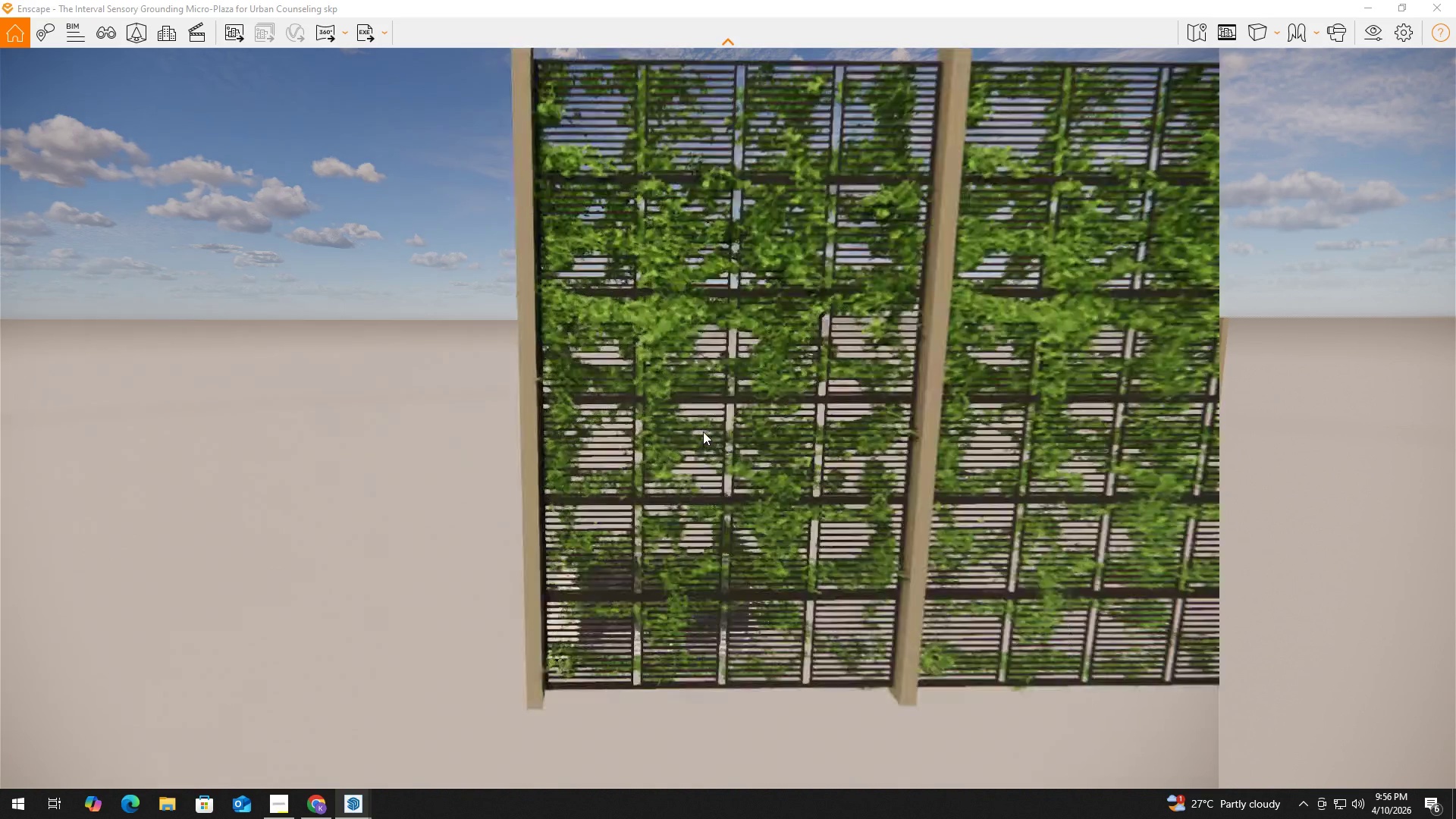 
hold_key(key=S, duration=0.48)
 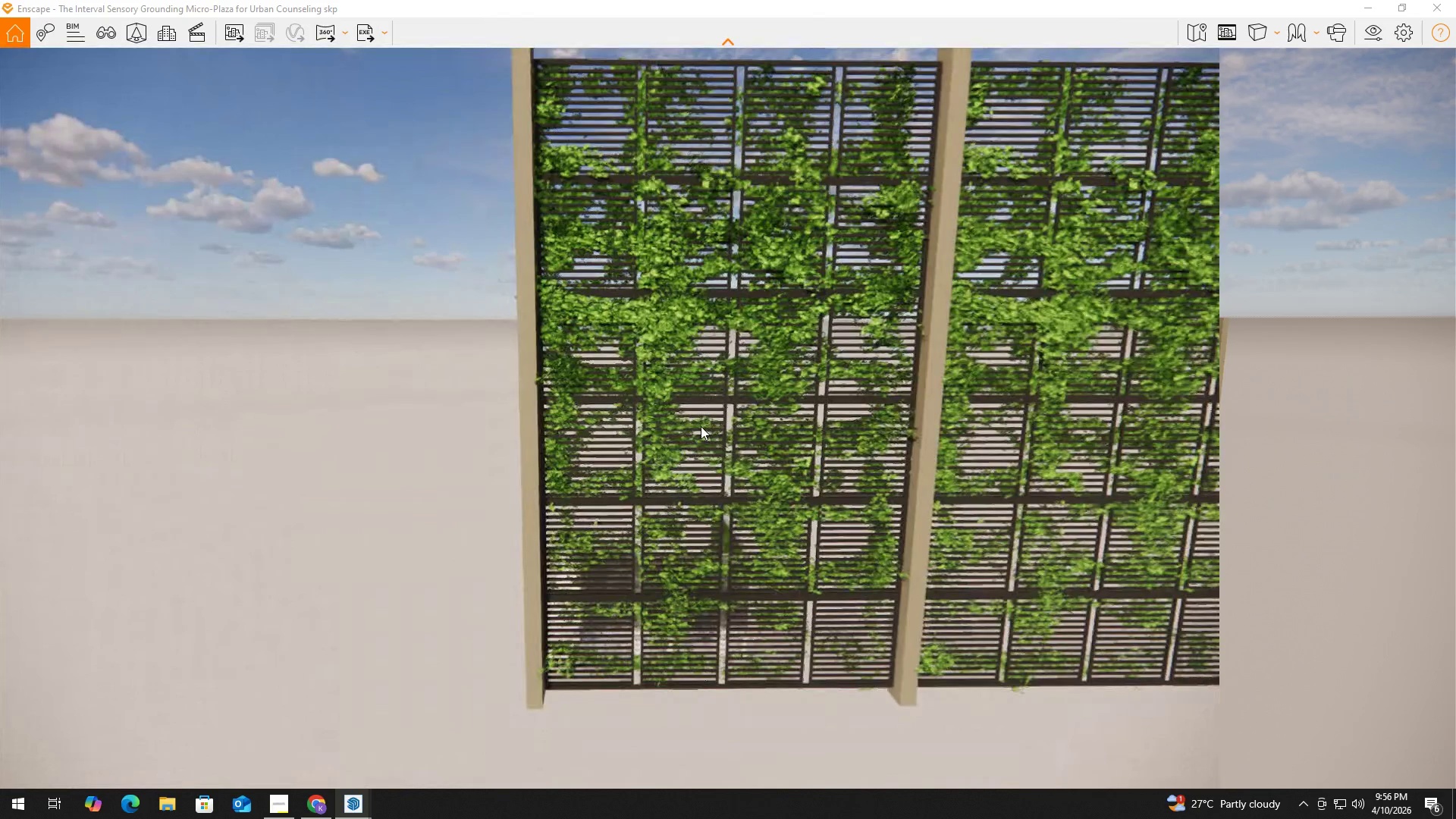 
scroll: coordinate [706, 426], scroll_direction: down, amount: 2.0
 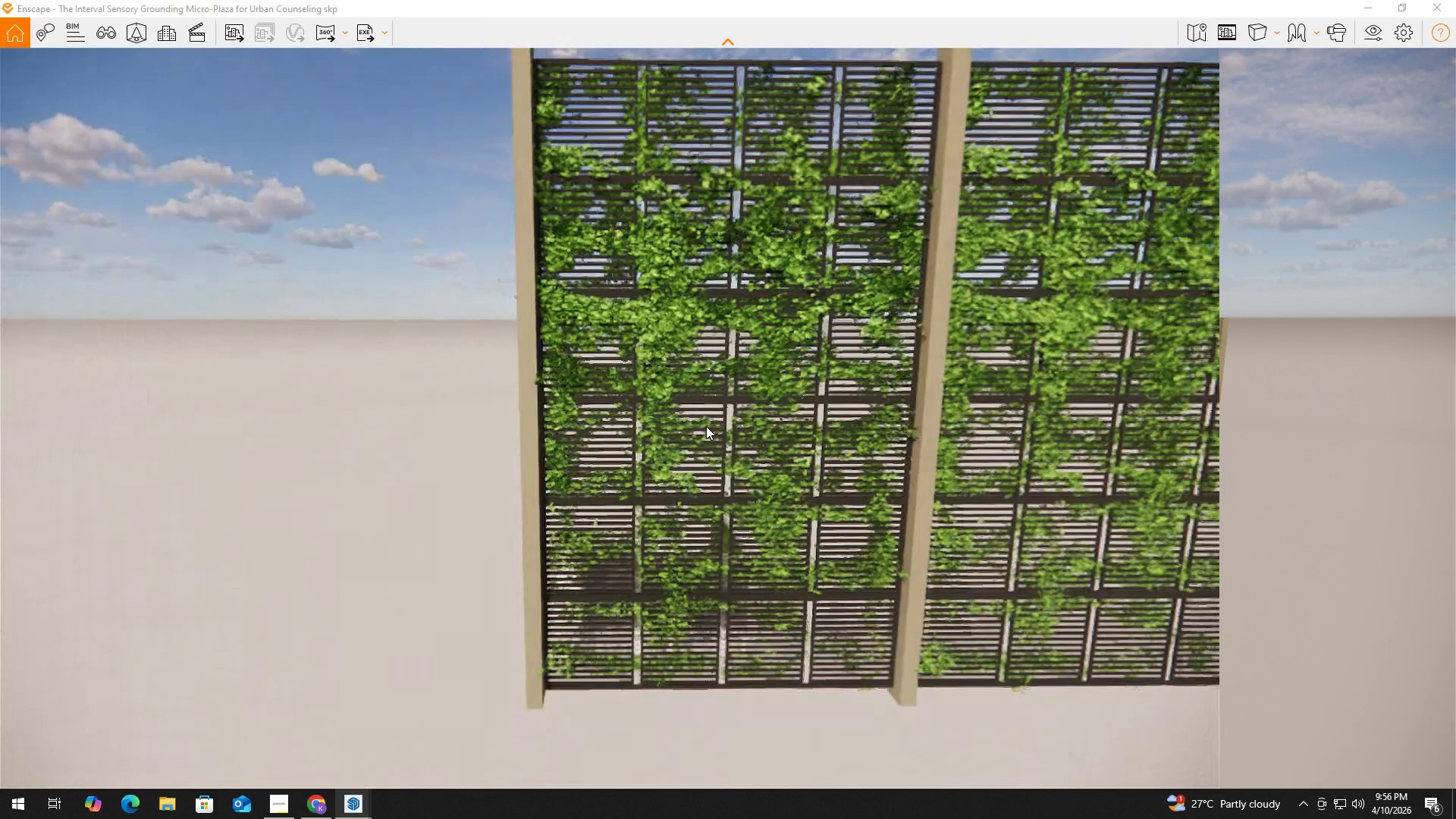 
key(Alt+Tab)
 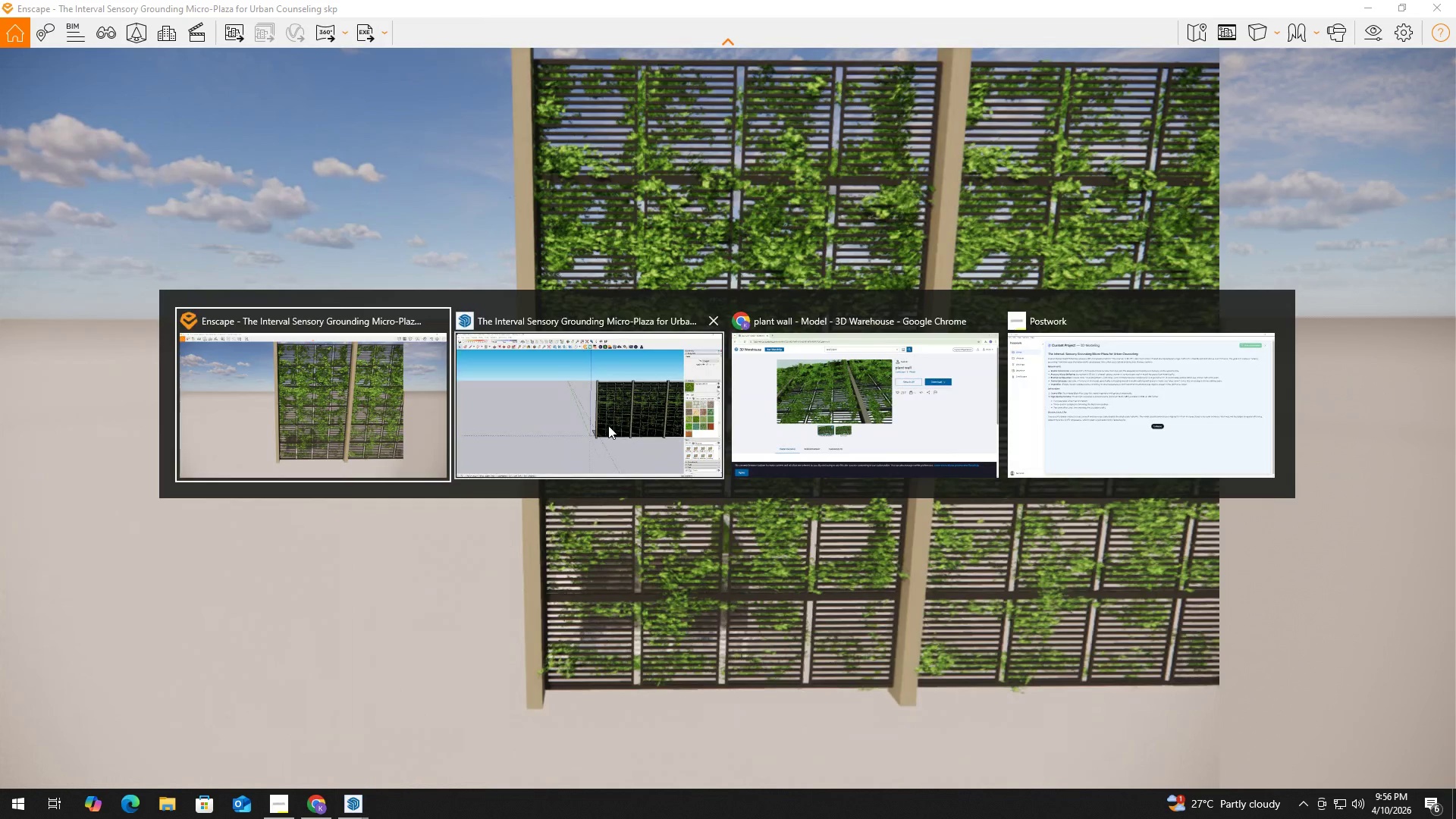 
left_click([592, 422])
 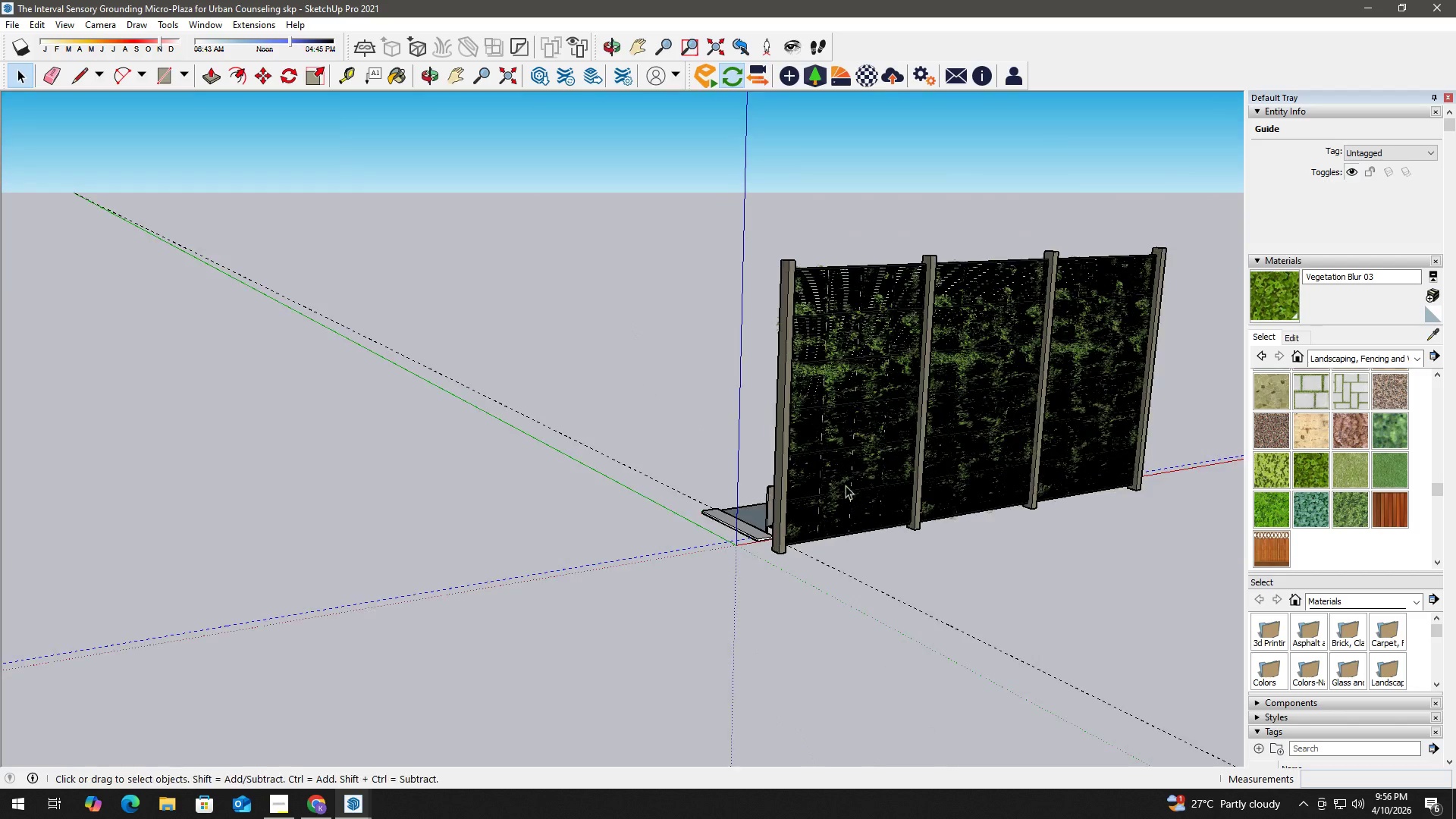 
left_click_drag(start_coordinate=[938, 451], to_coordinate=[815, 472])
 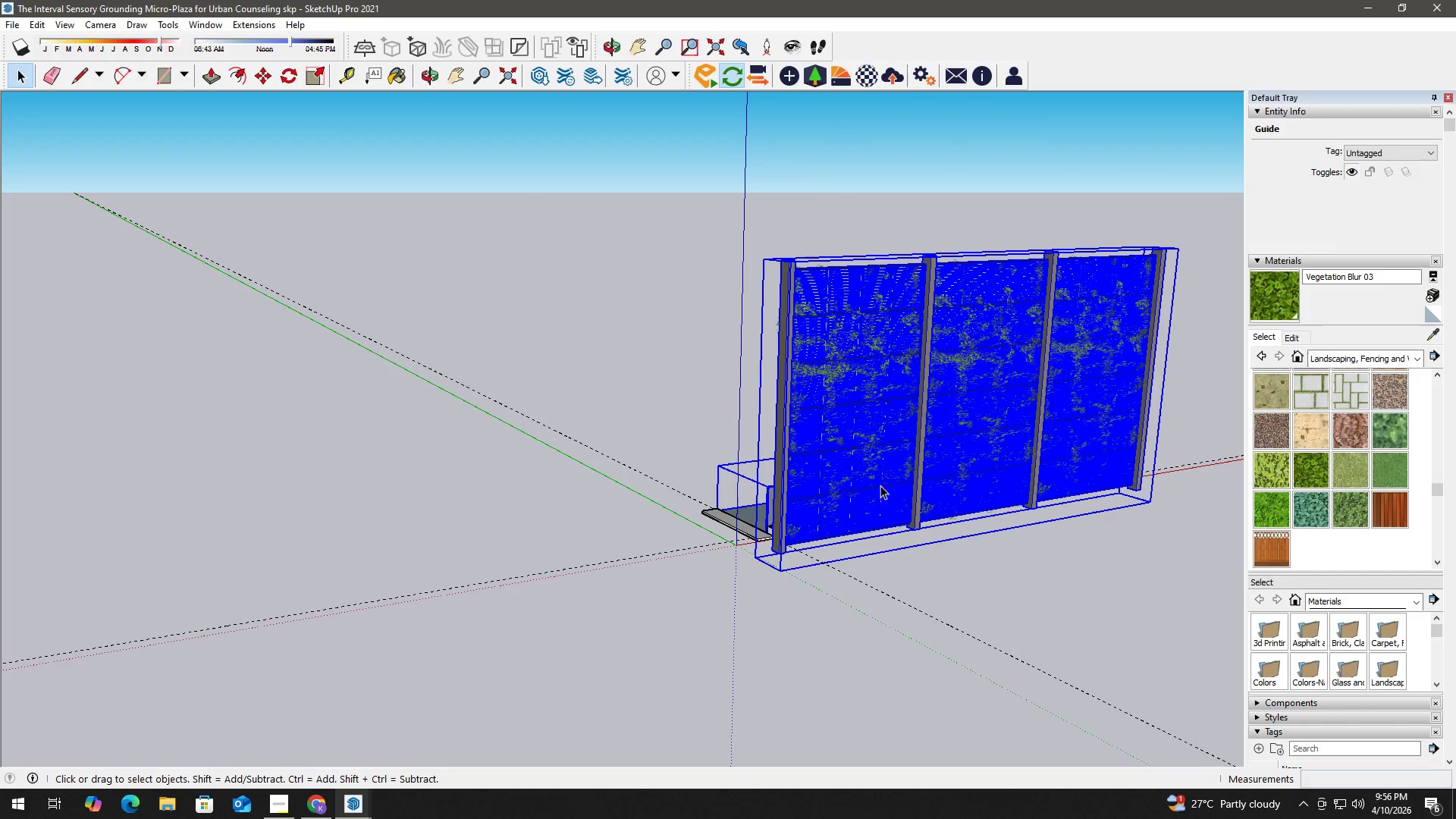 
left_click_drag(start_coordinate=[990, 576], to_coordinate=[993, 580])
 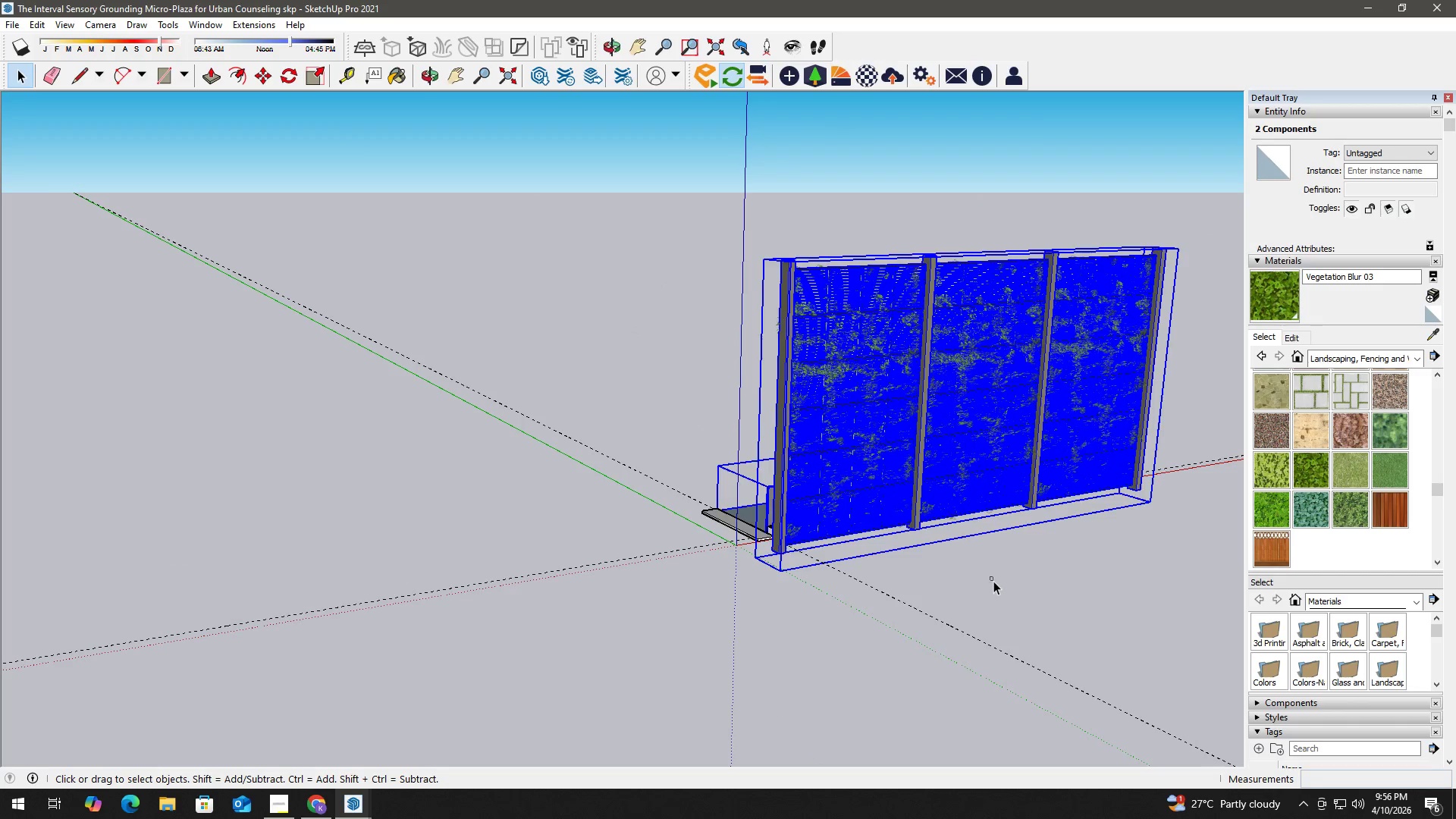 
double_click([993, 581])
 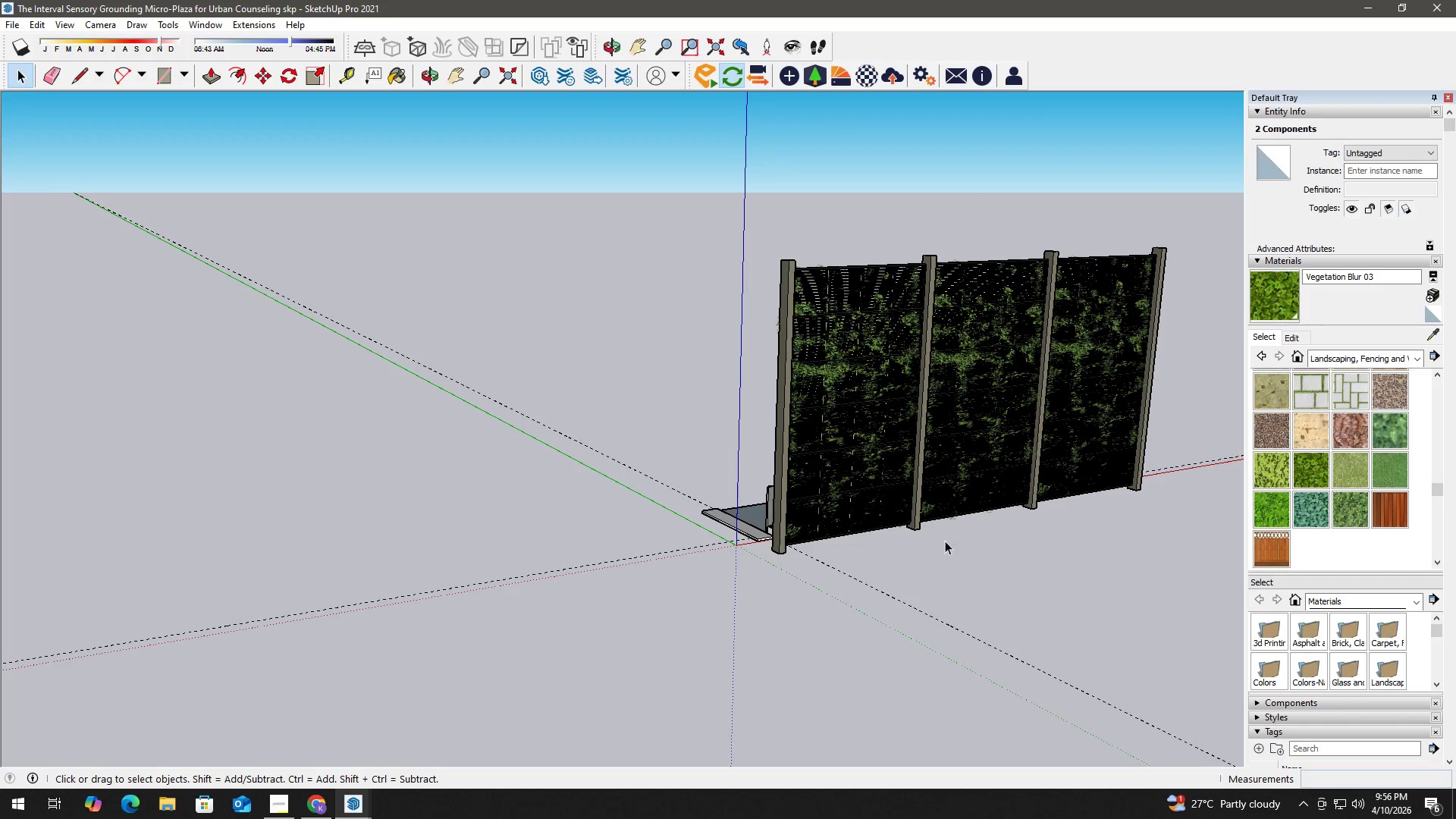 
key(H)
 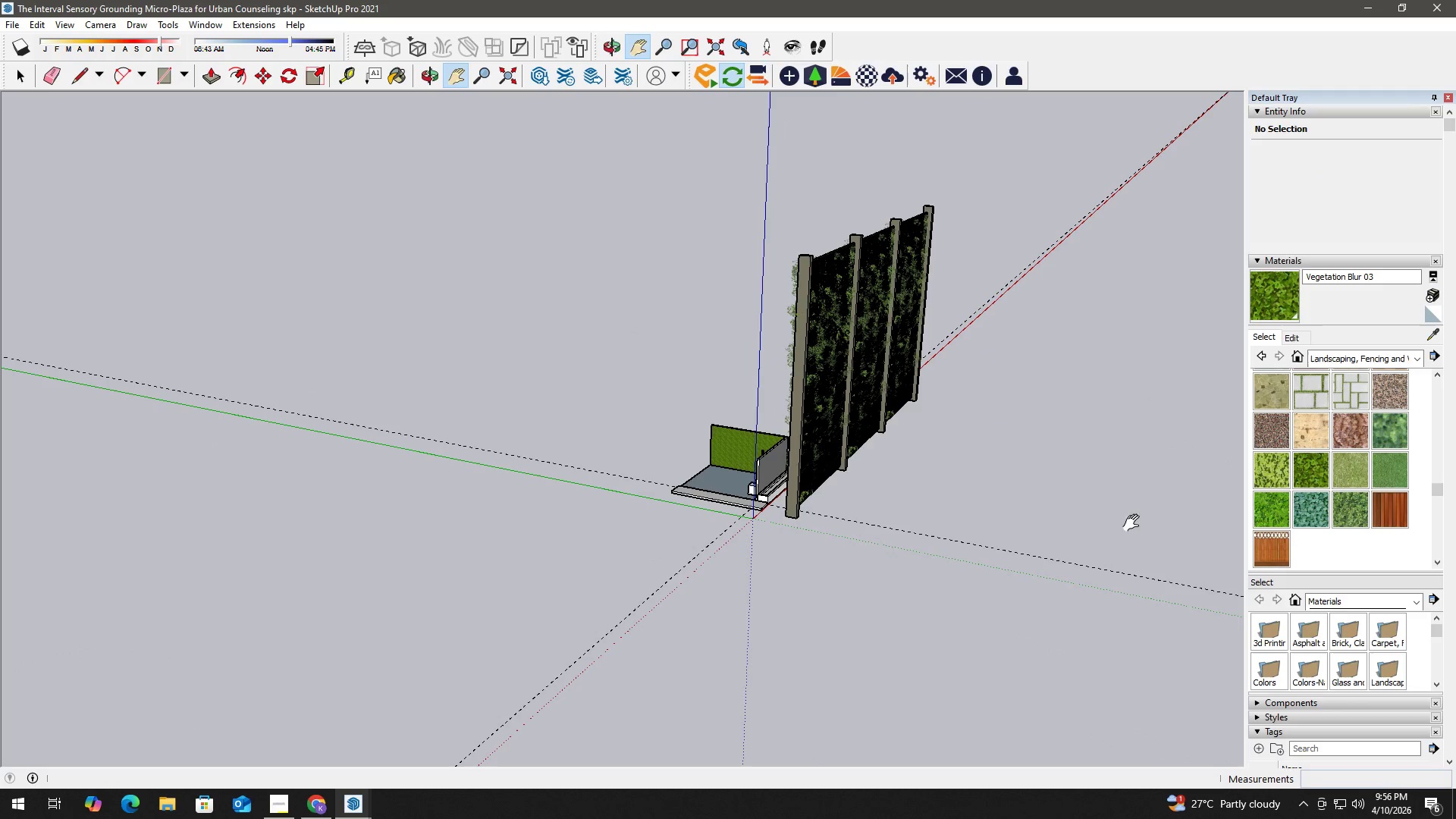 
key(Space)
 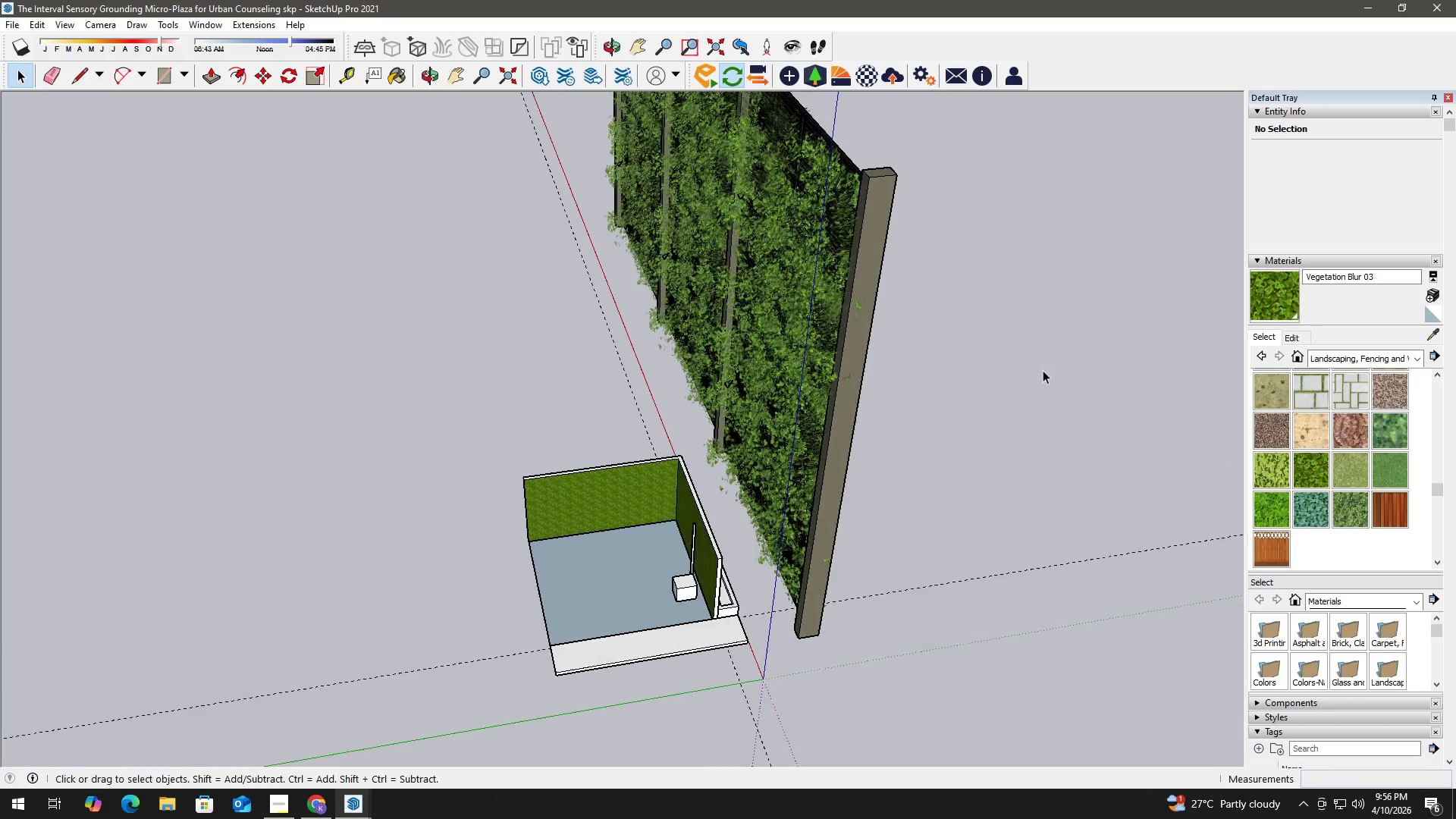 
scroll: coordinate [772, 196], scroll_direction: up, amount: 9.0
 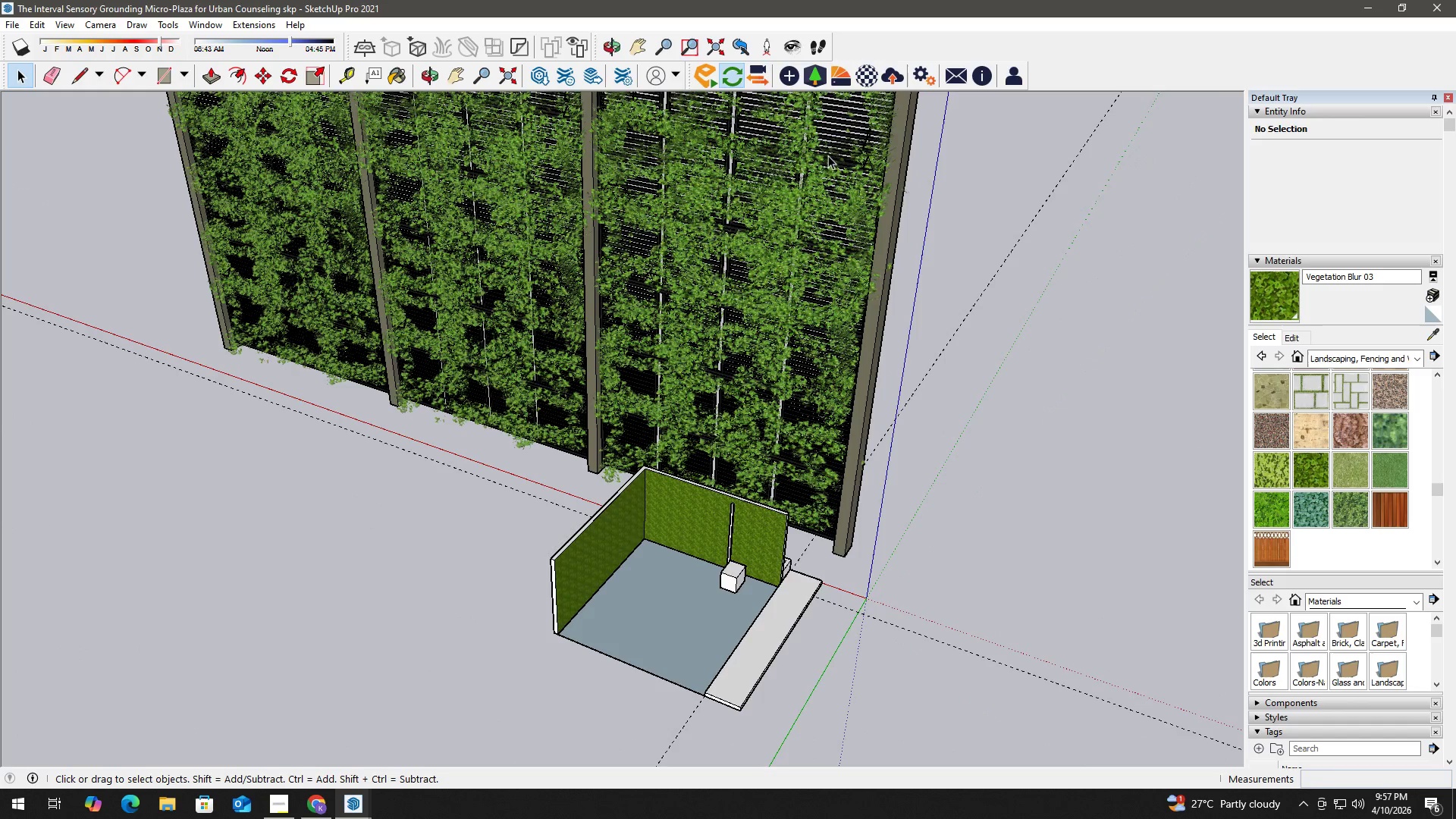 
key(H)
 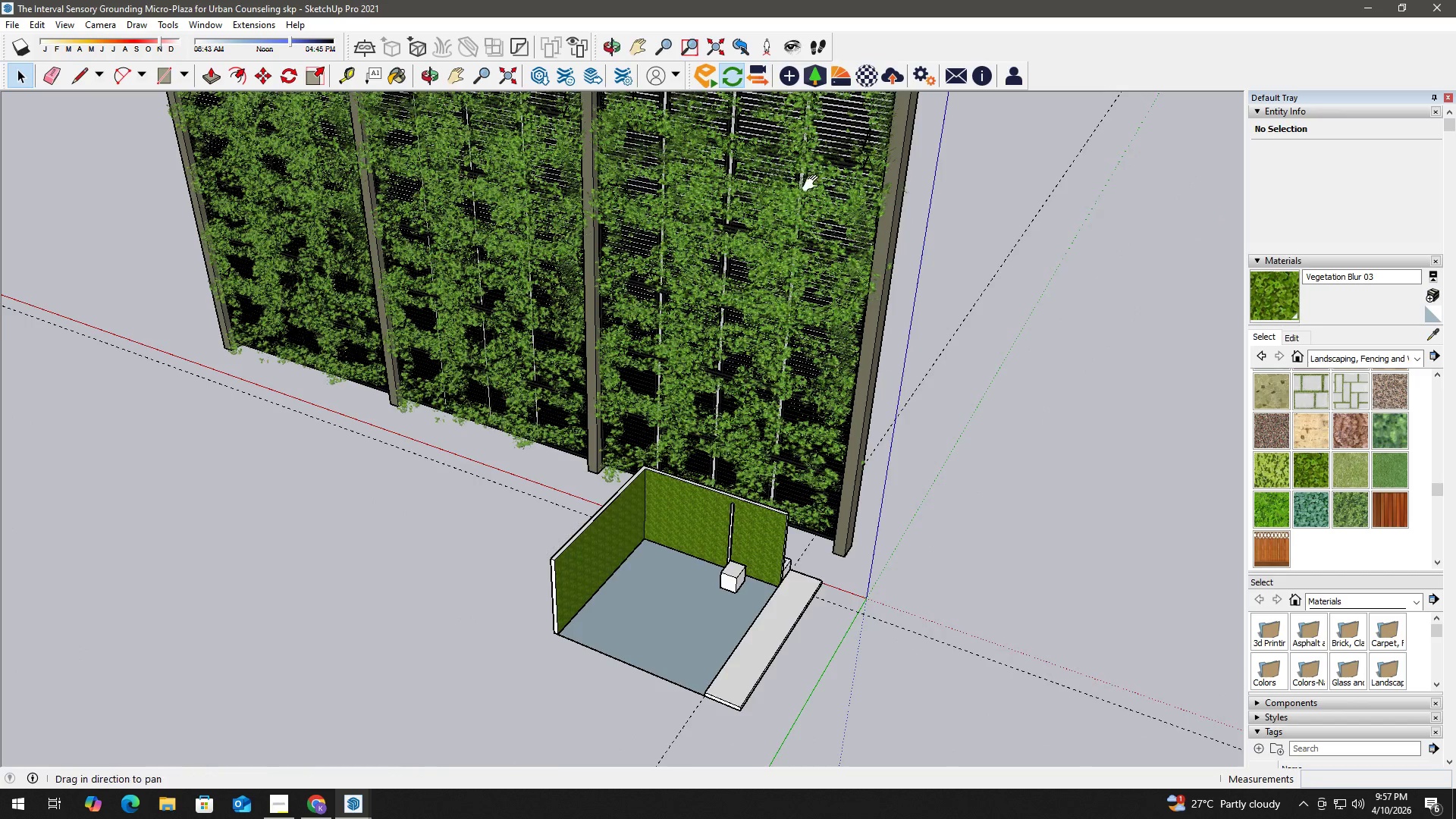 
left_click_drag(start_coordinate=[813, 190], to_coordinate=[867, 417])
 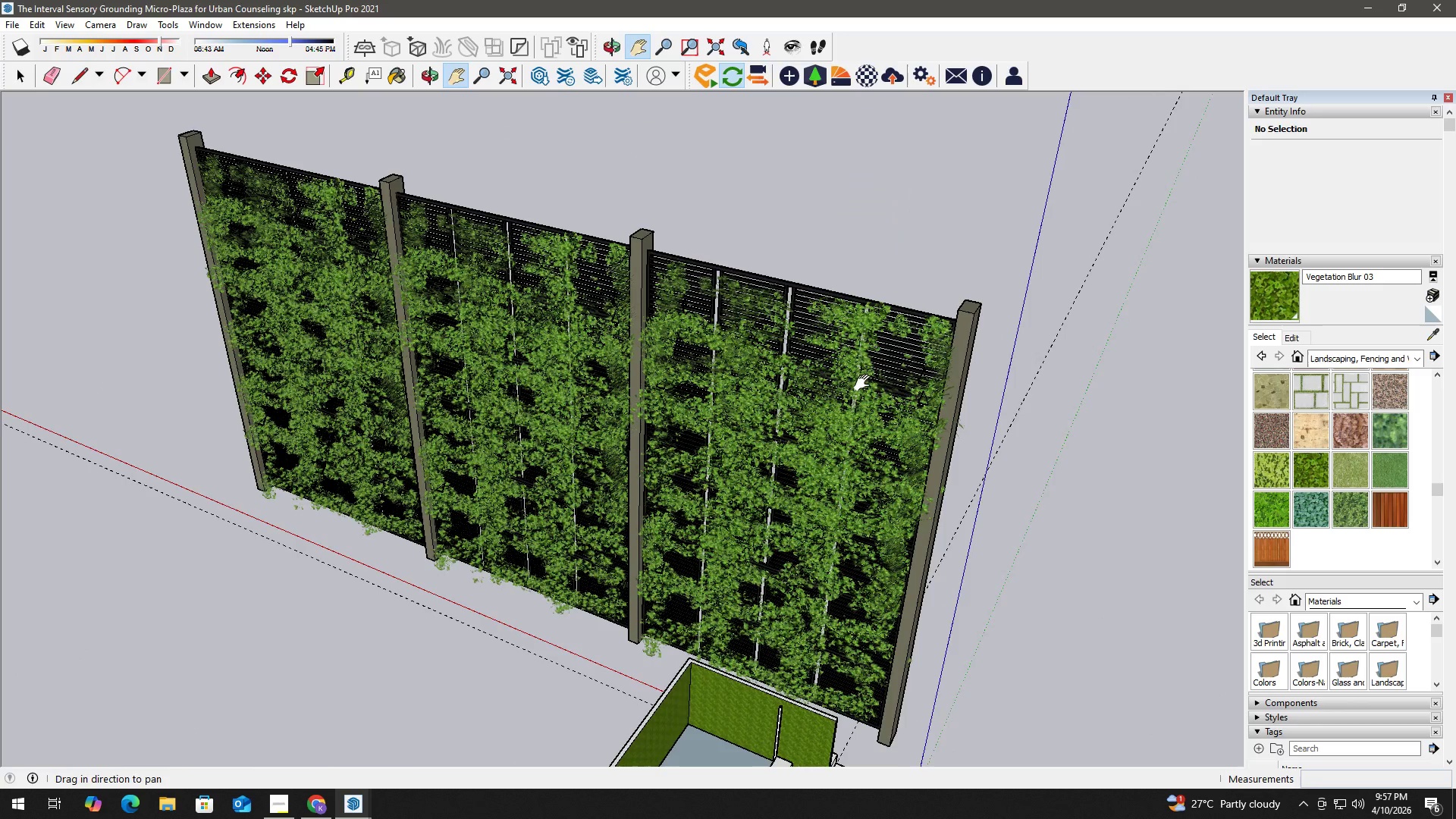 
key(Space)
 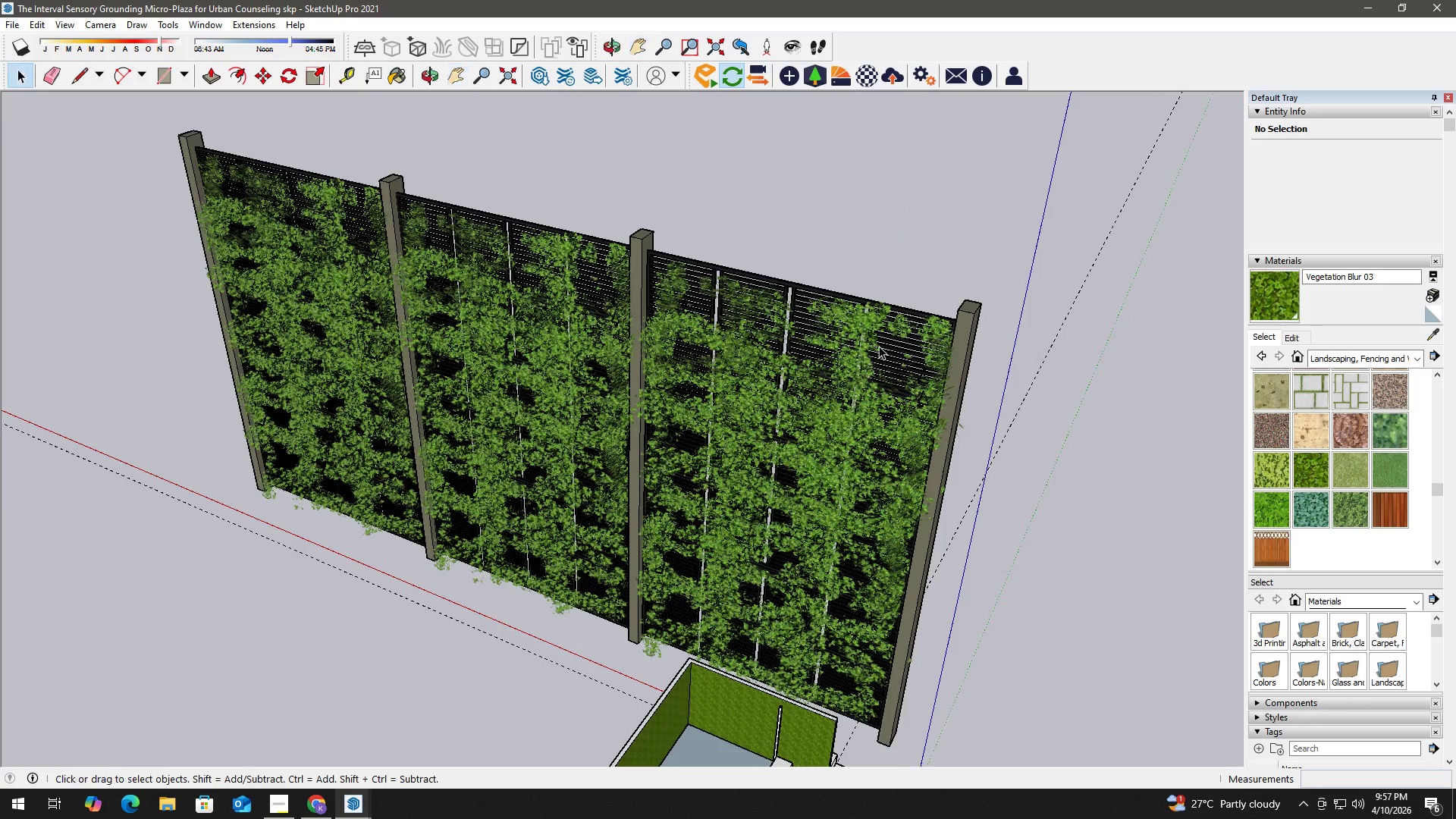 
double_click([841, 356])
 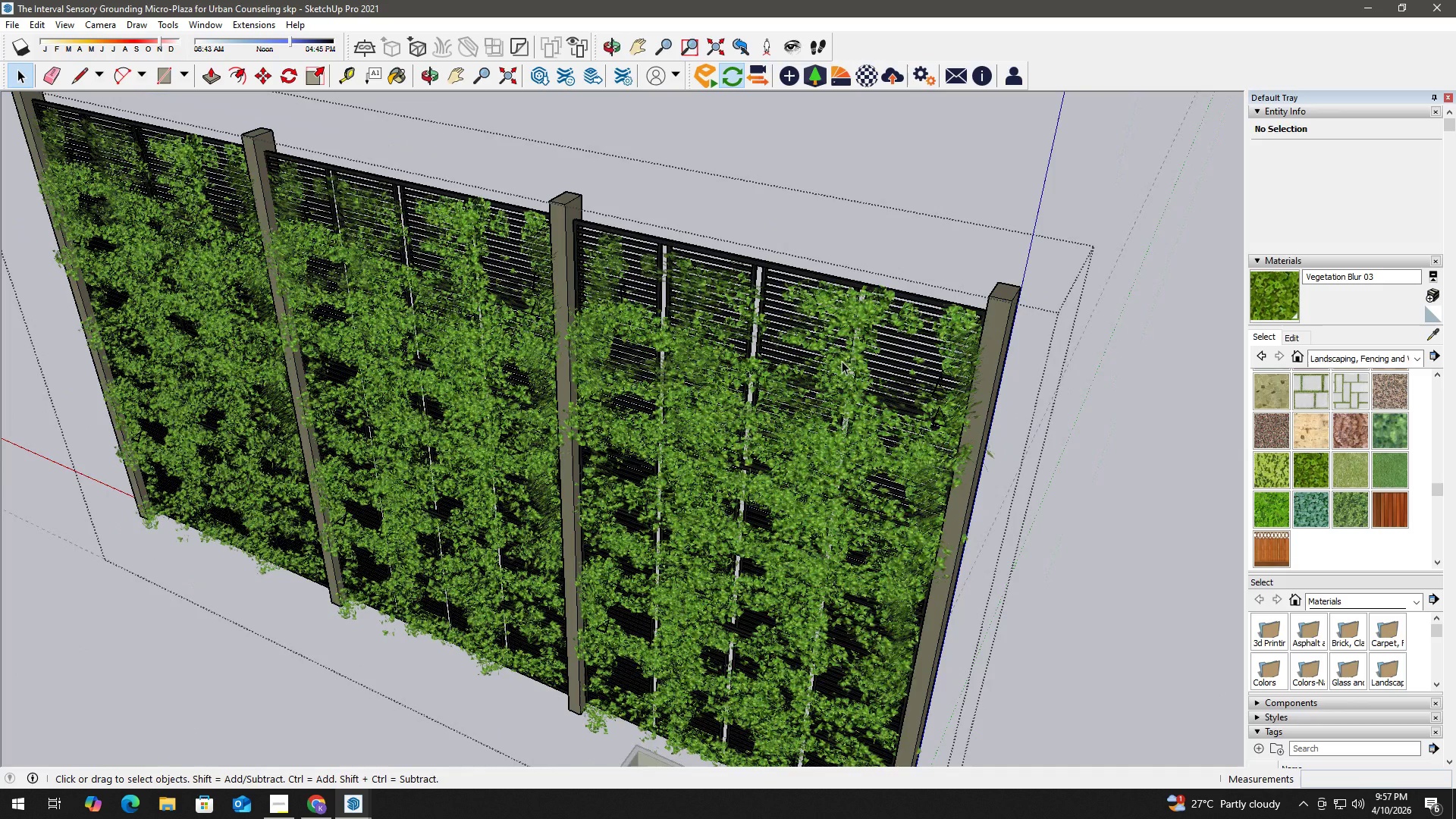 
scroll: coordinate [879, 346], scroll_direction: up, amount: 3.0
 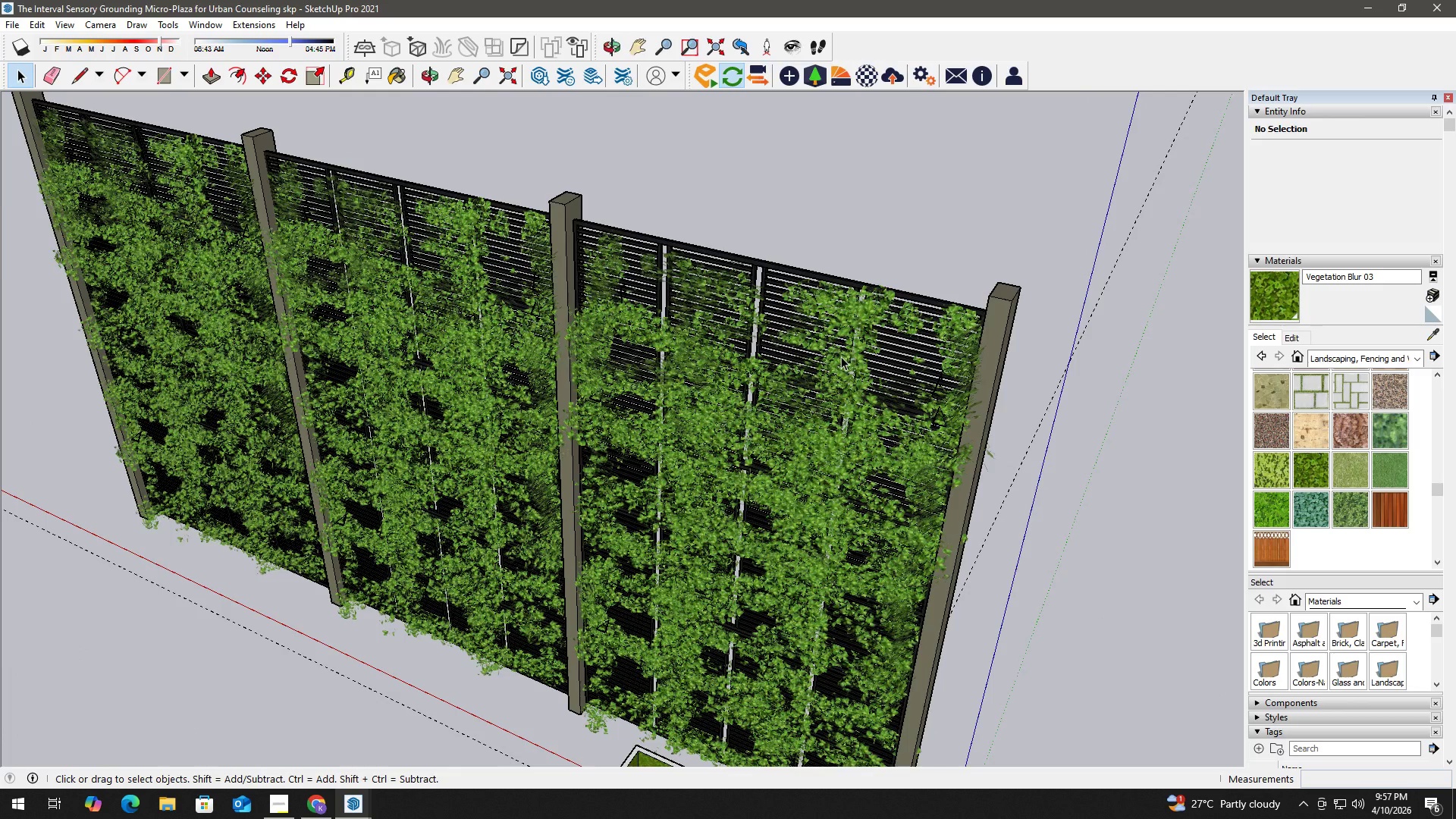 
triple_click([842, 372])
 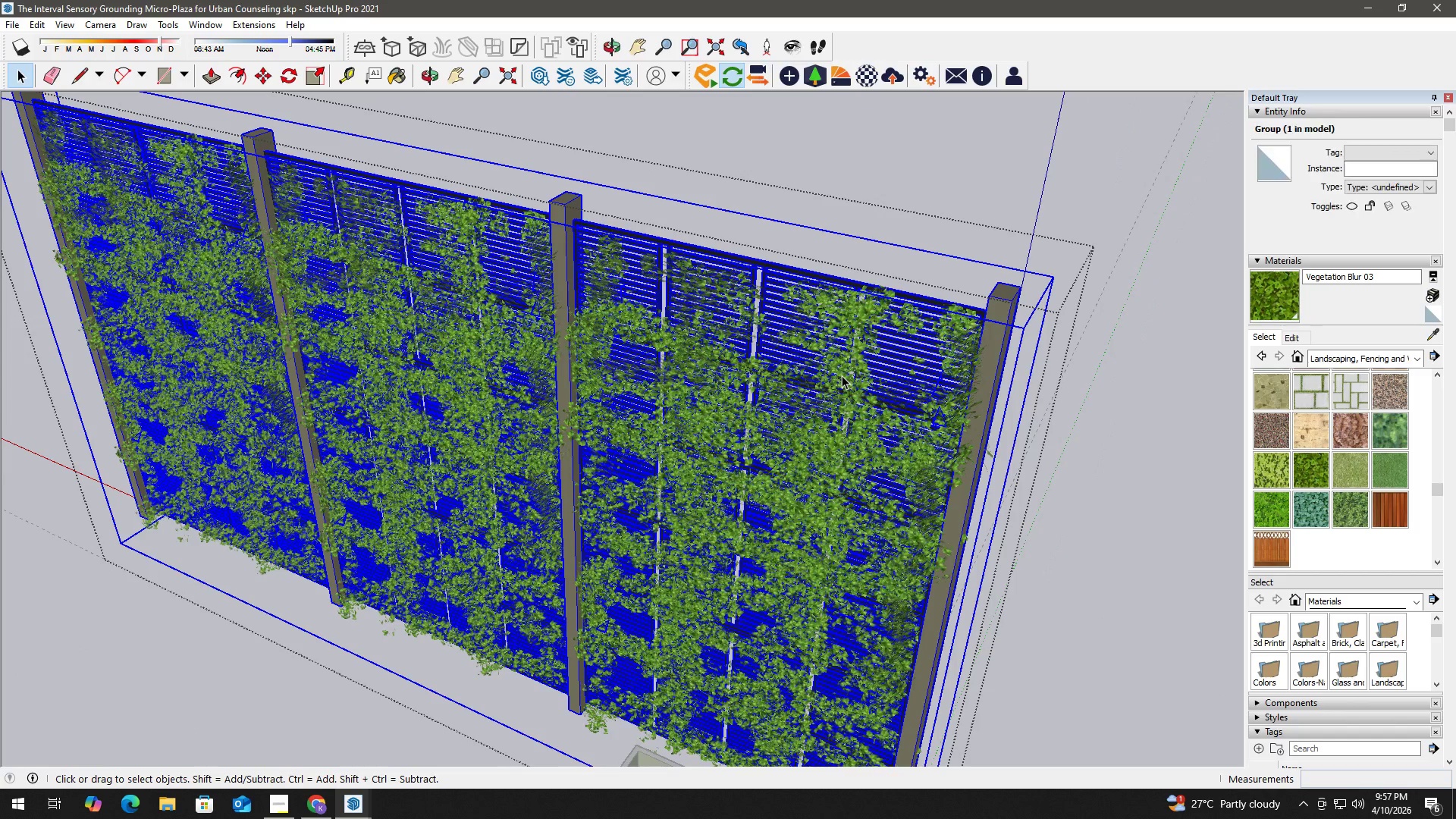 
double_click([842, 375])
 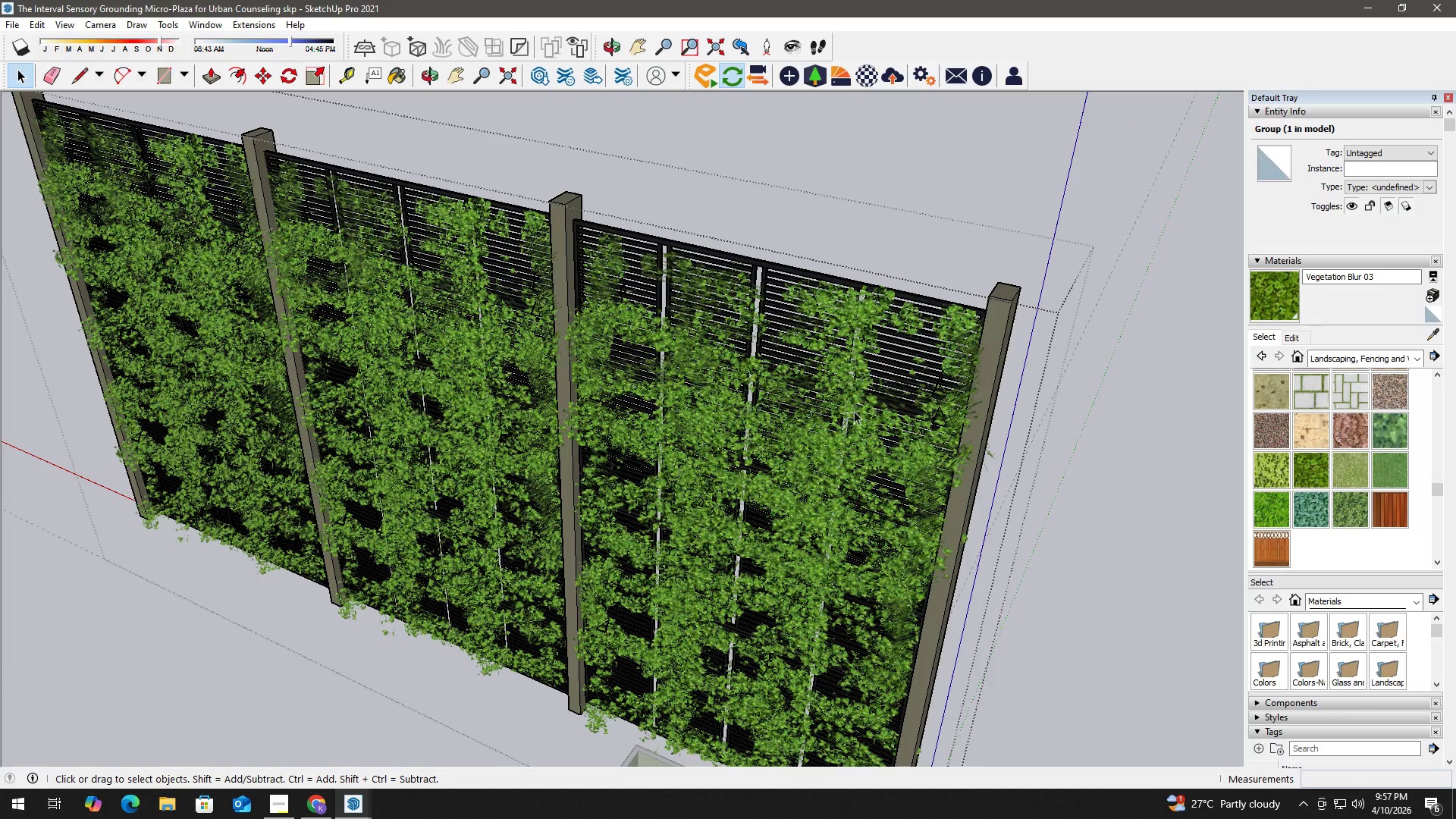 
left_click([856, 440])
 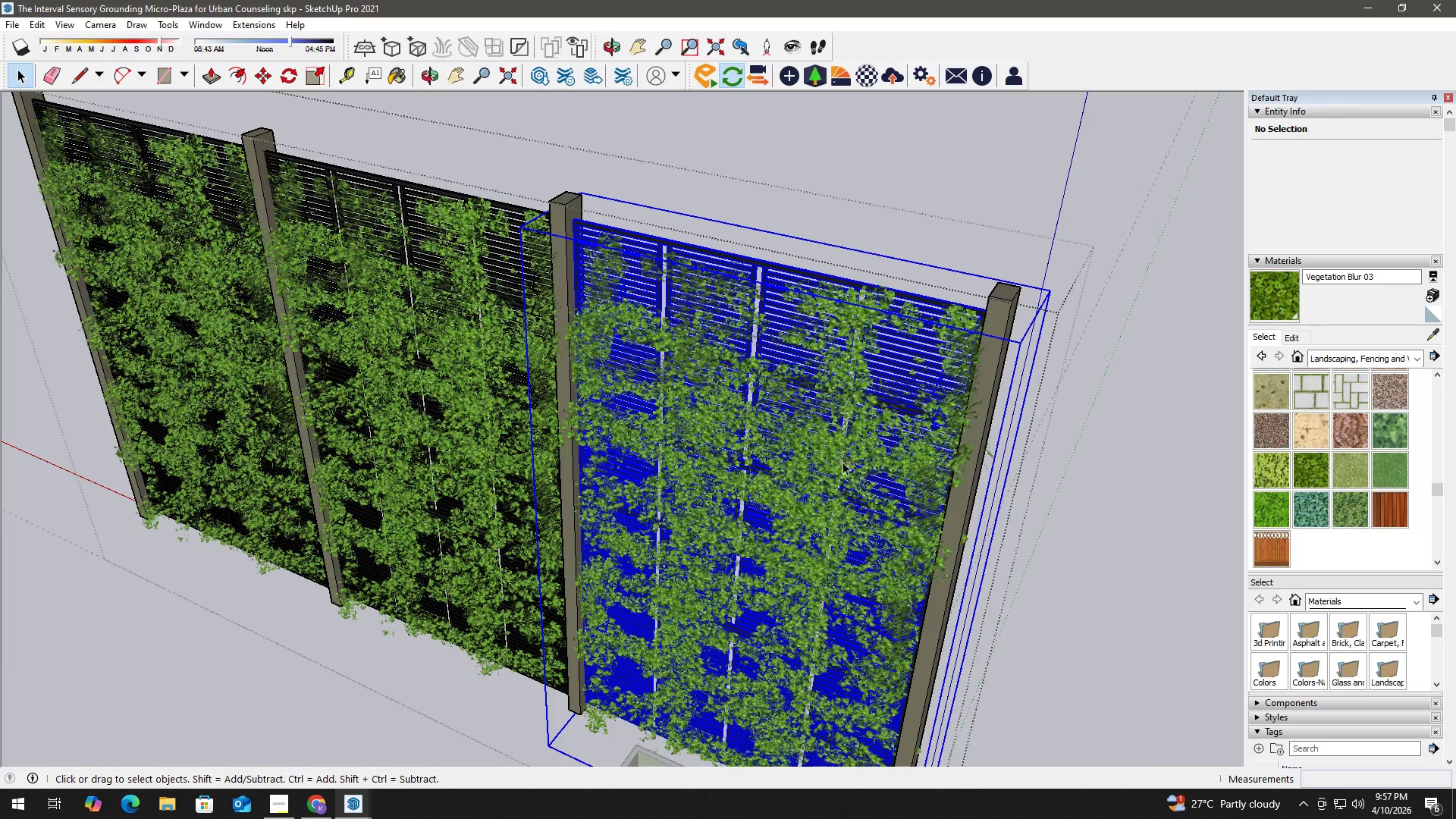 
double_click([842, 462])
 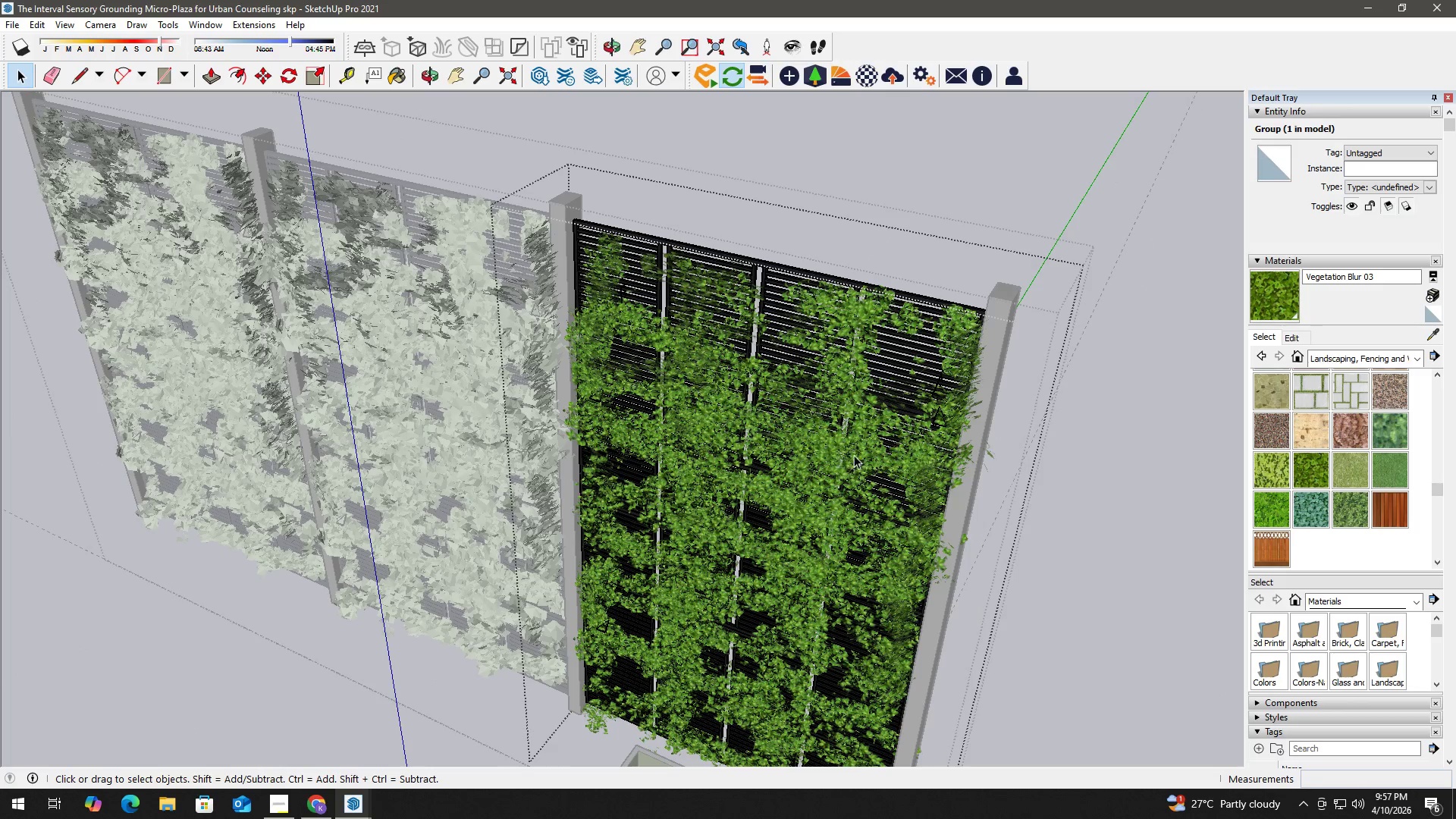 
left_click([856, 453])
 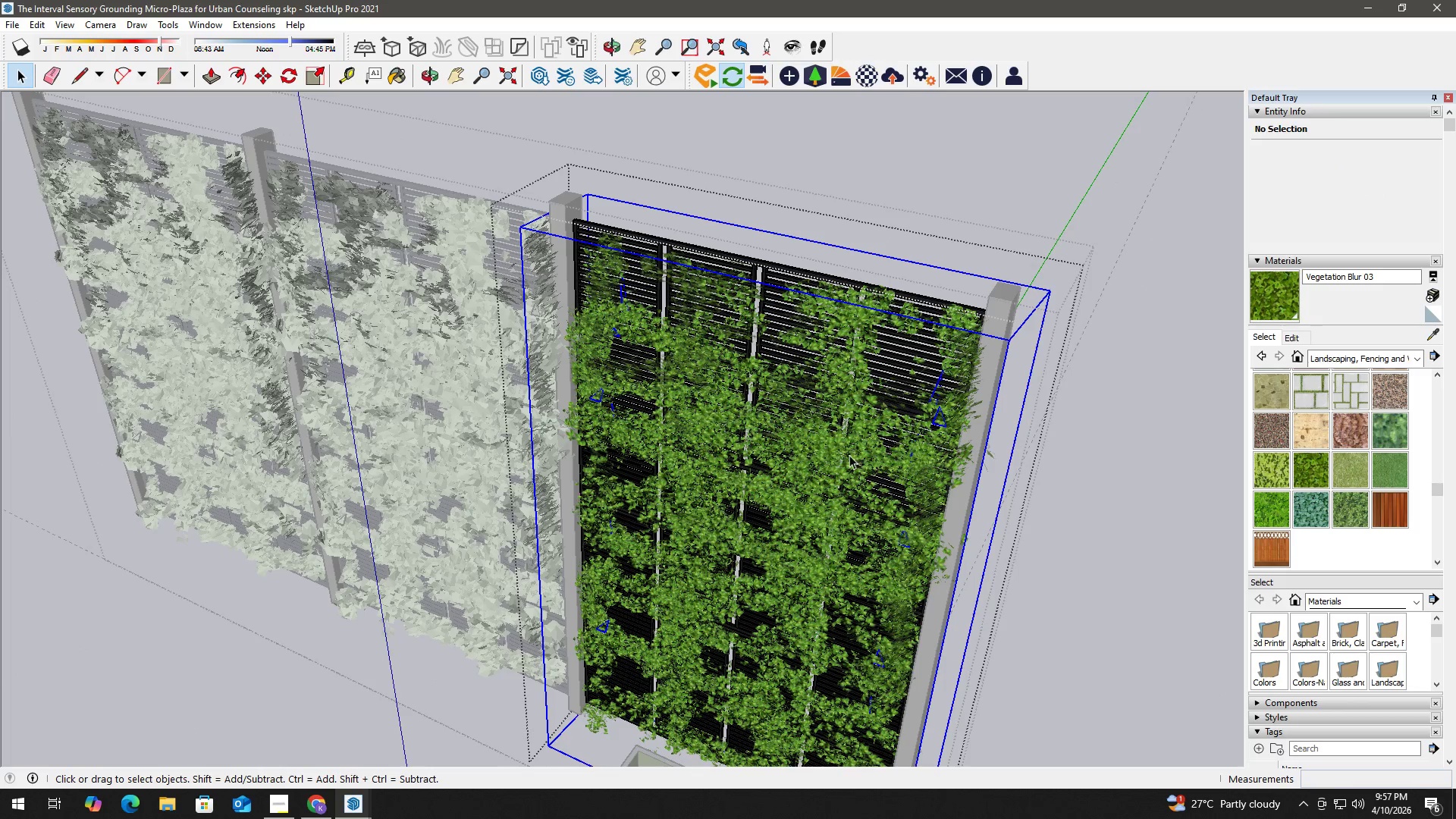 
left_click([839, 457])
 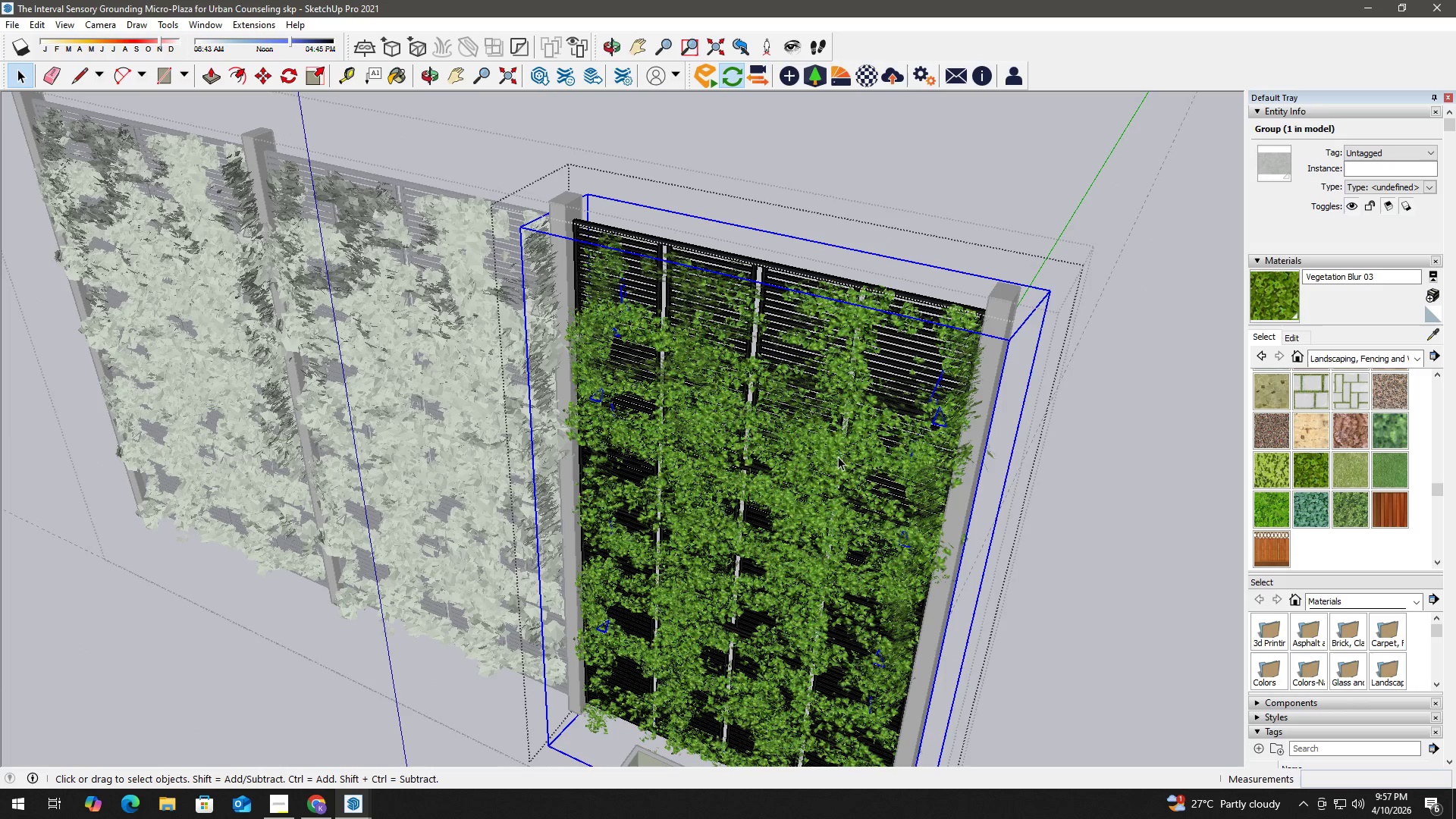 
double_click([778, 463])
 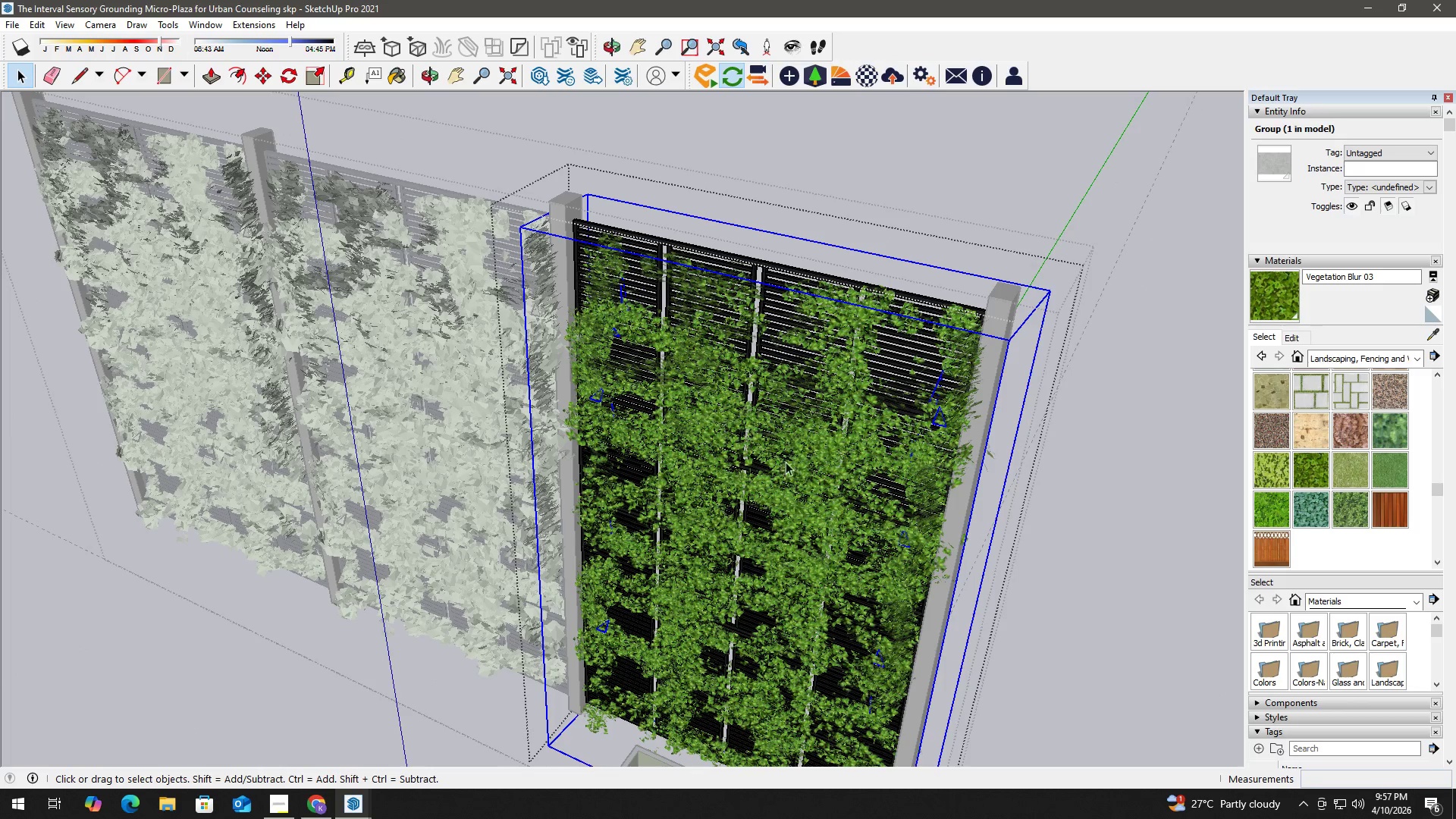 
left_click([769, 480])
 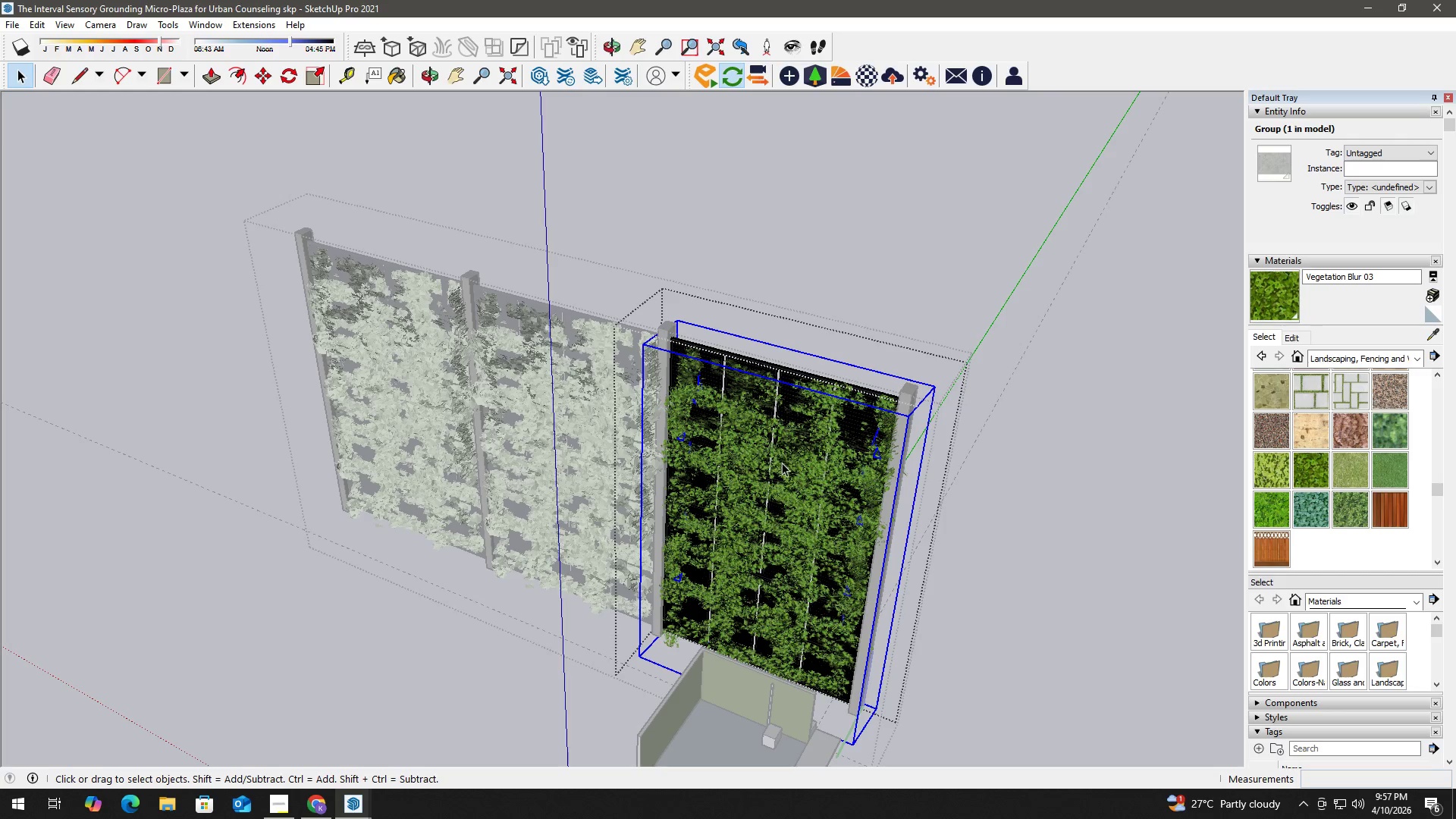 
scroll: coordinate [803, 500], scroll_direction: down, amount: 5.0
 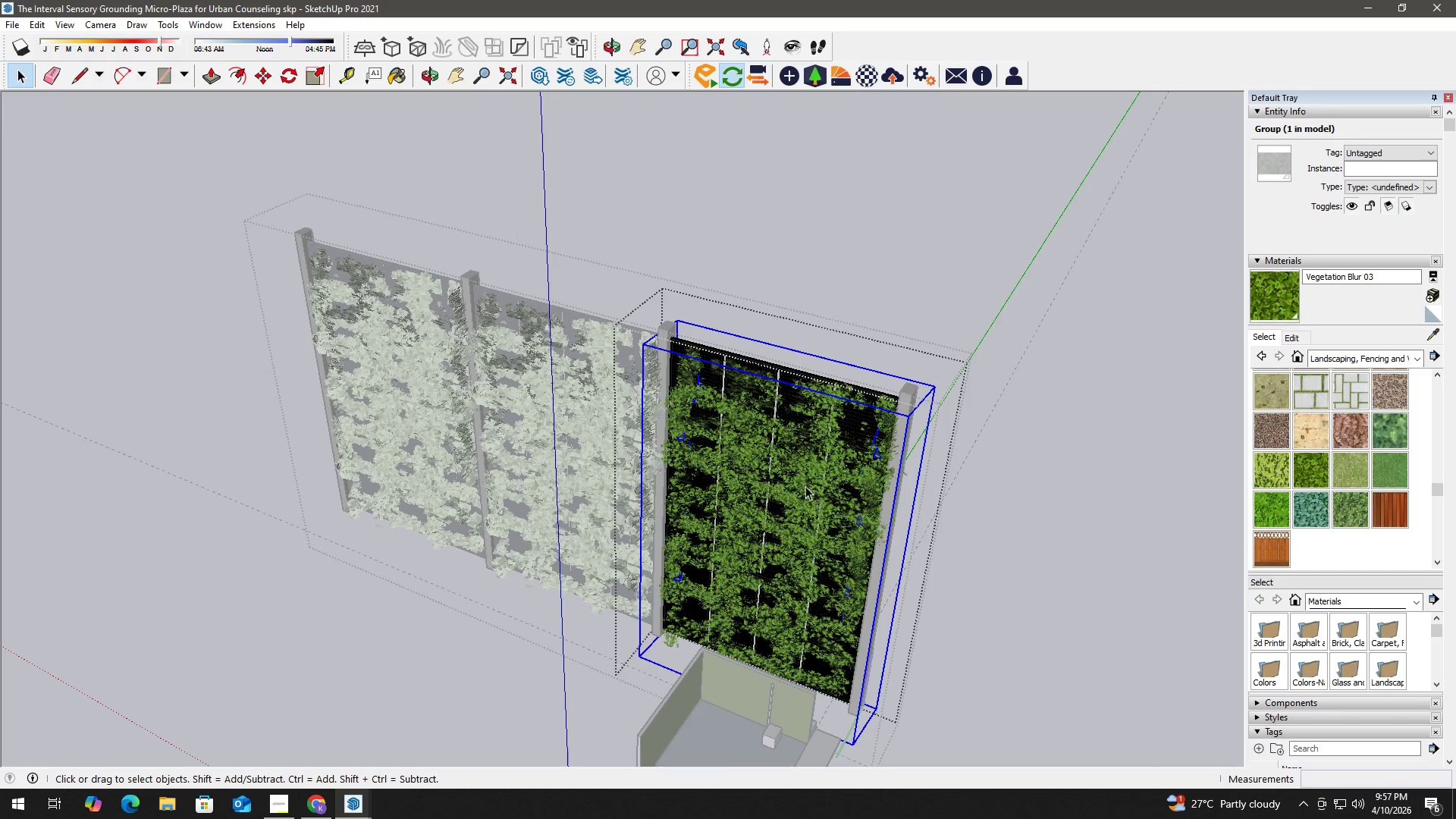 
key(M)
 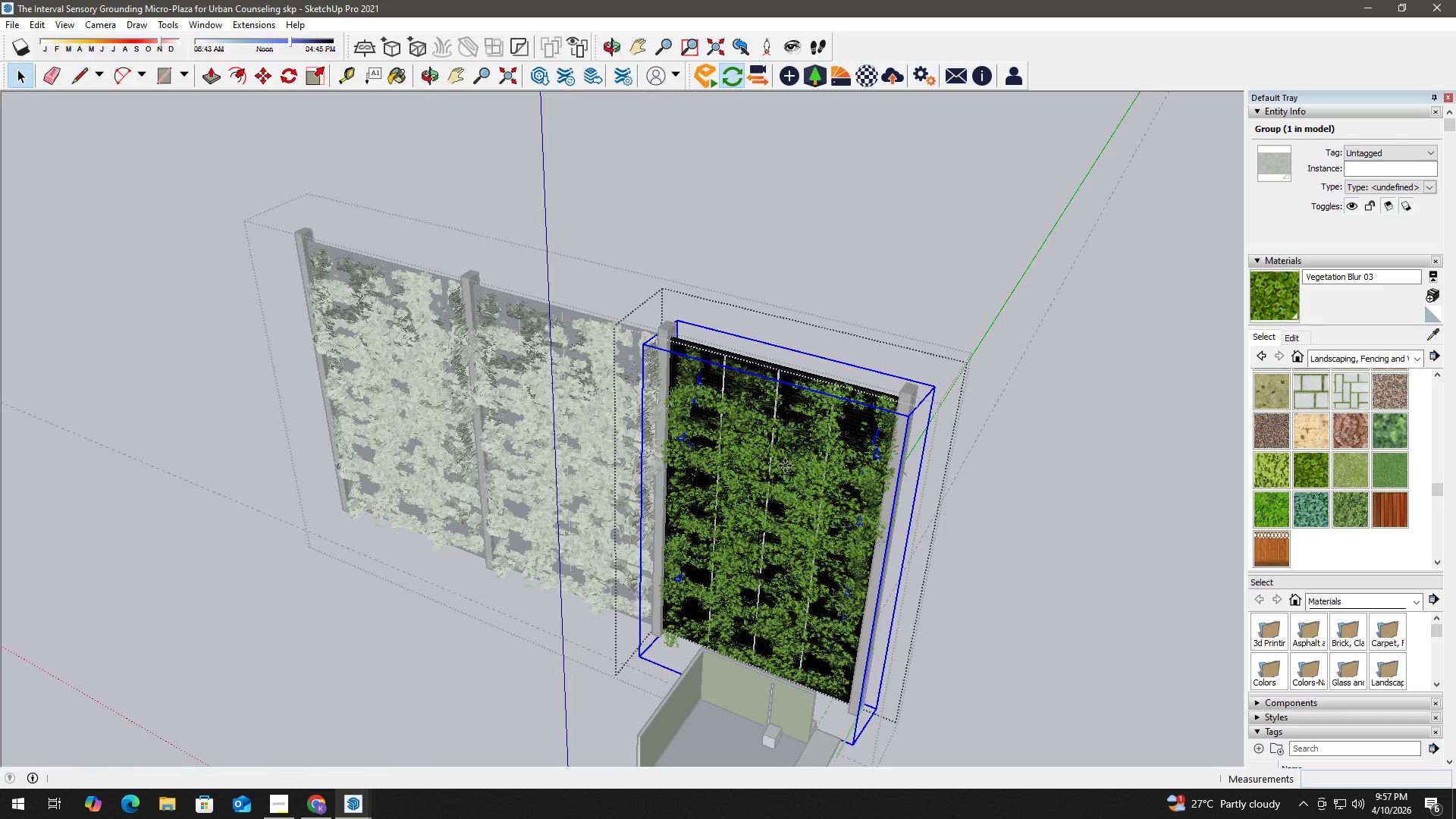 
left_click([785, 466])
 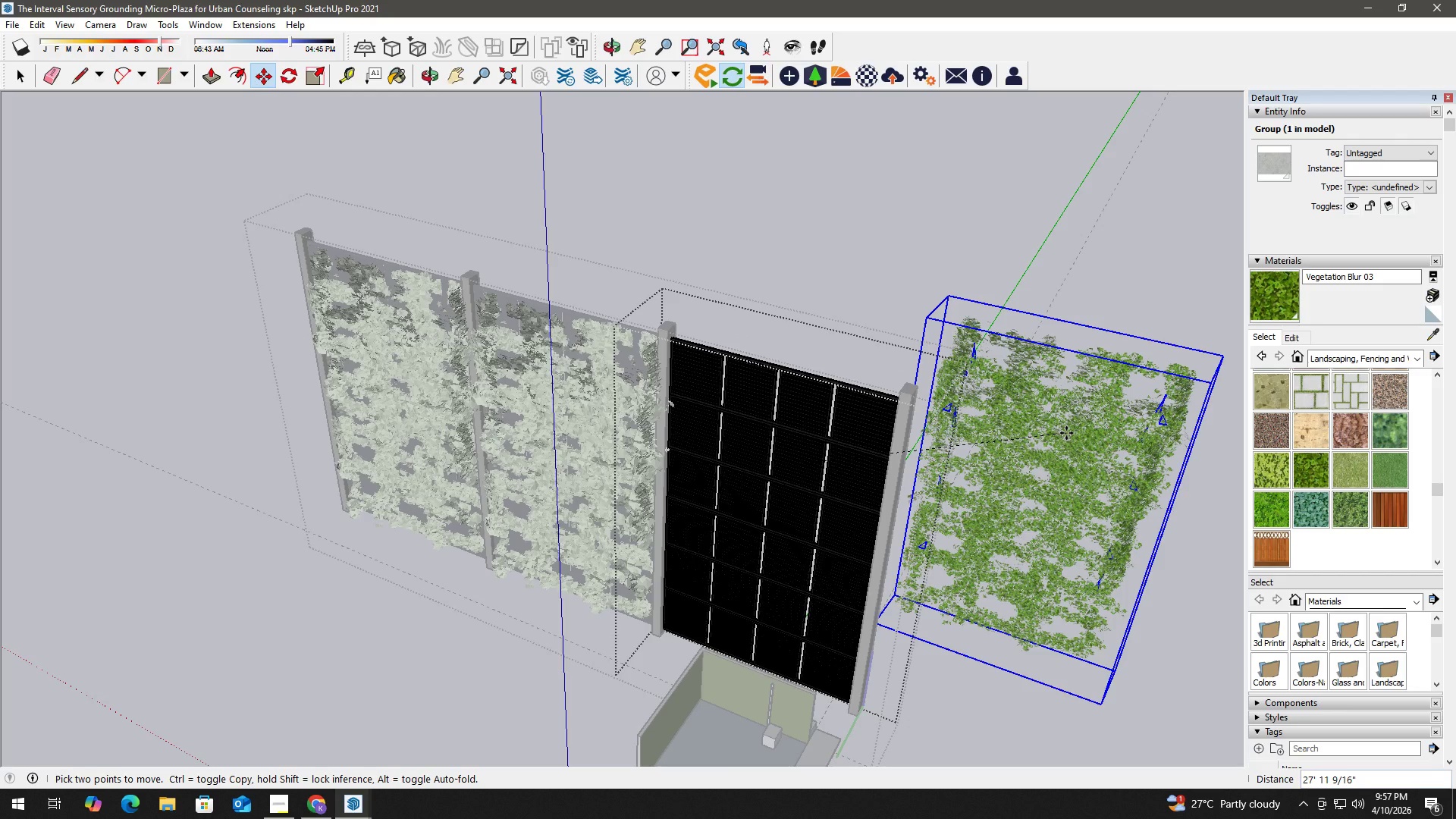 
wait(6.16)
 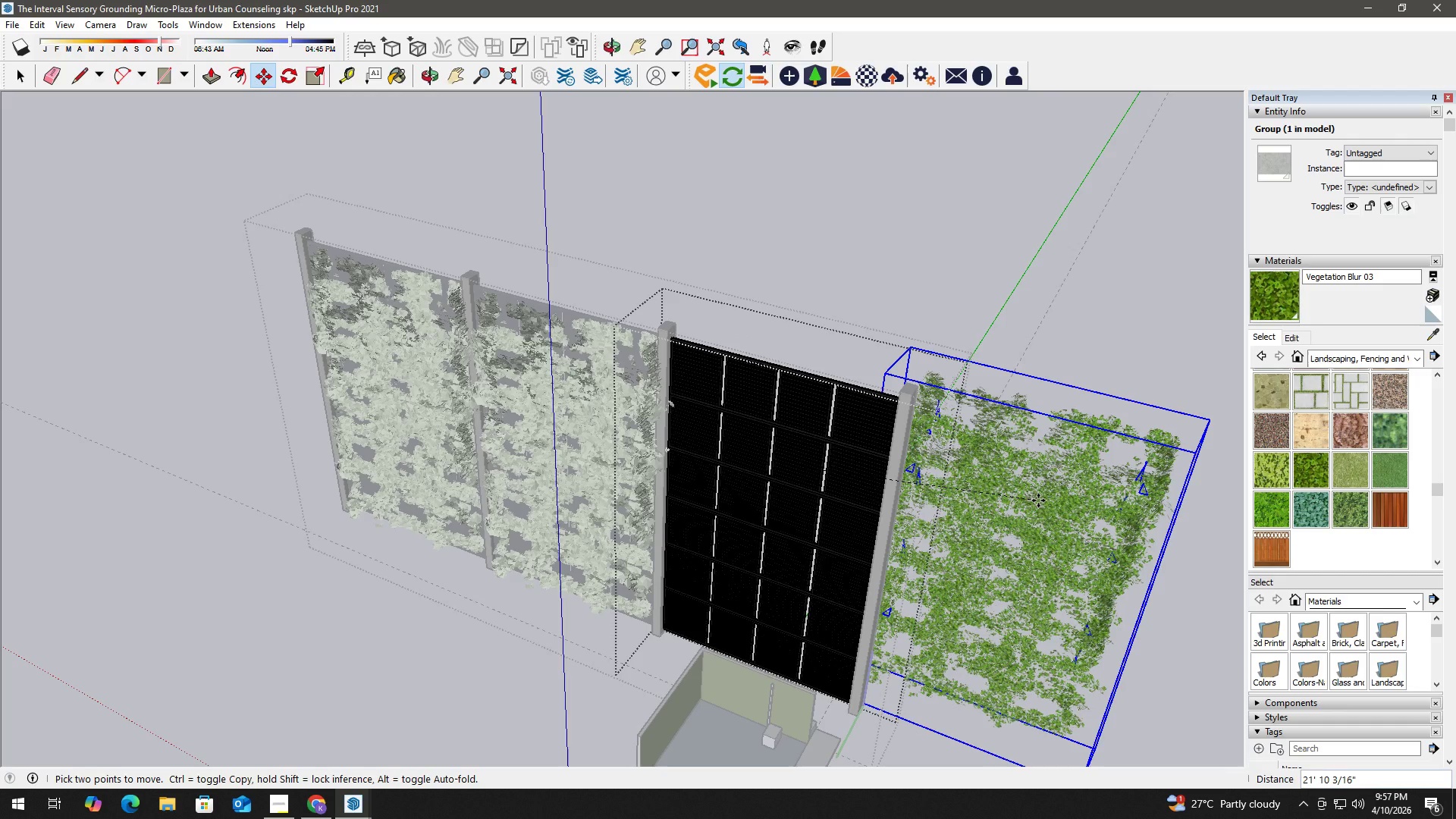 
key(Space)
 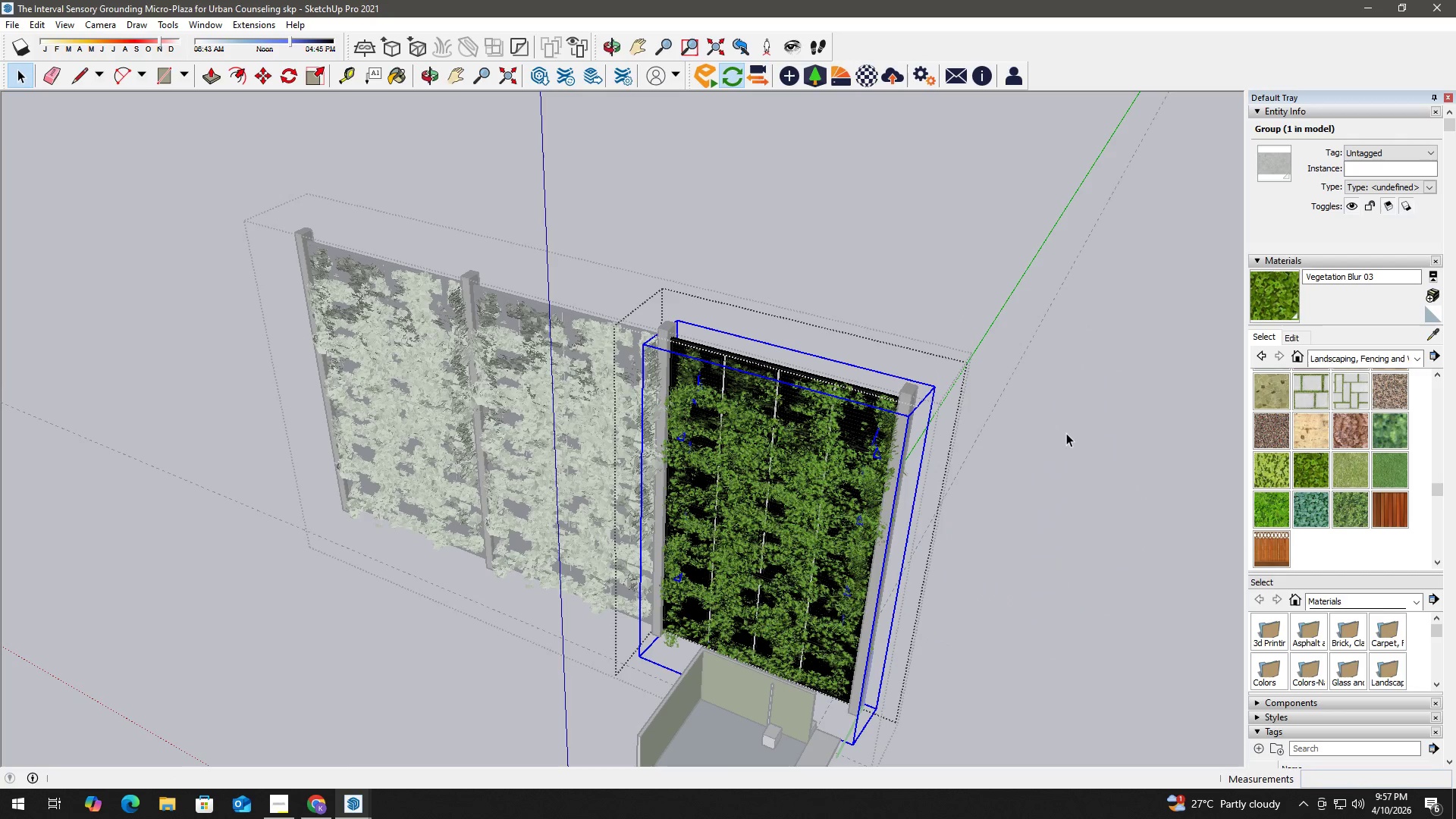 
key(Escape)
 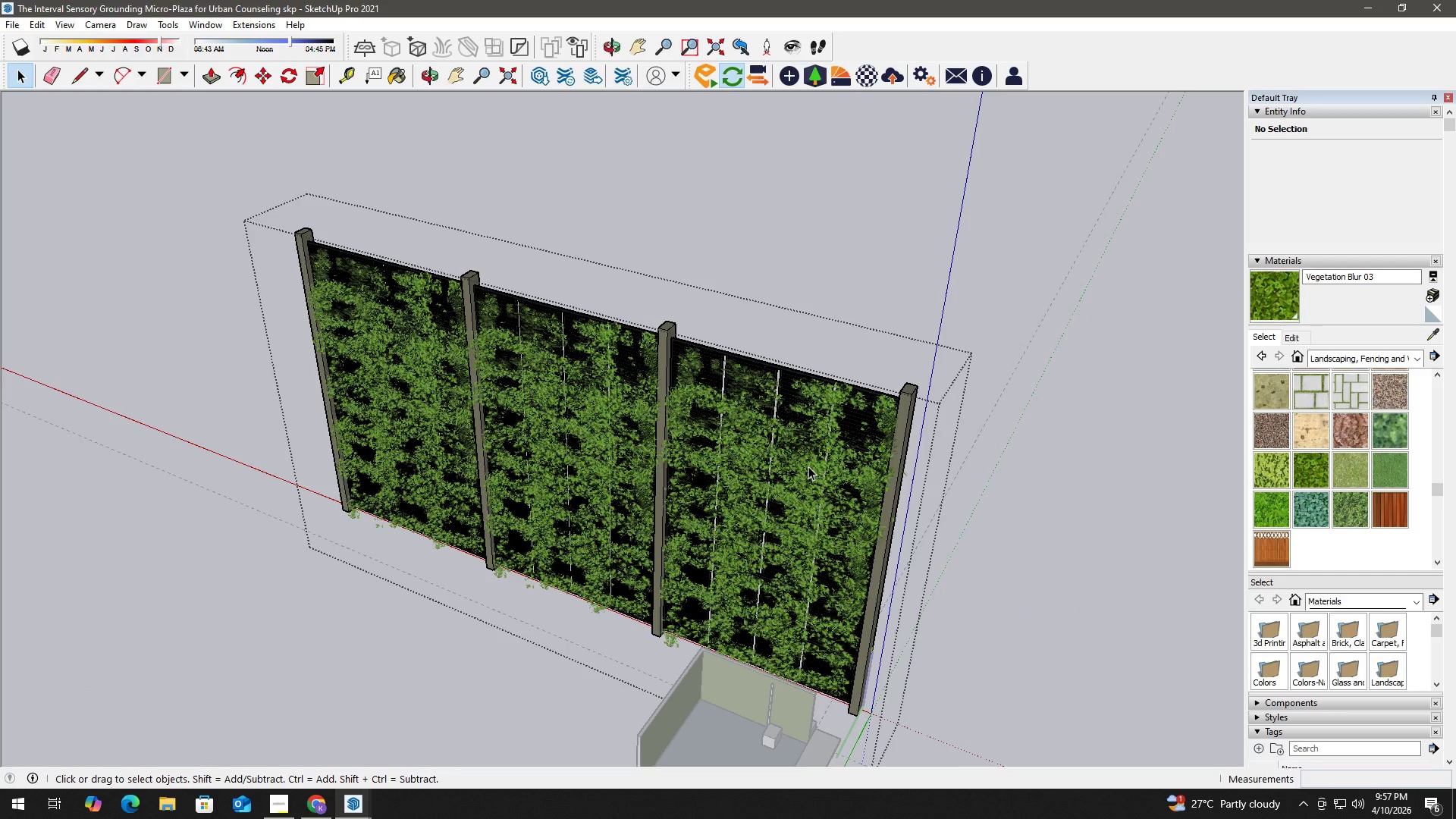 
double_click([808, 466])
 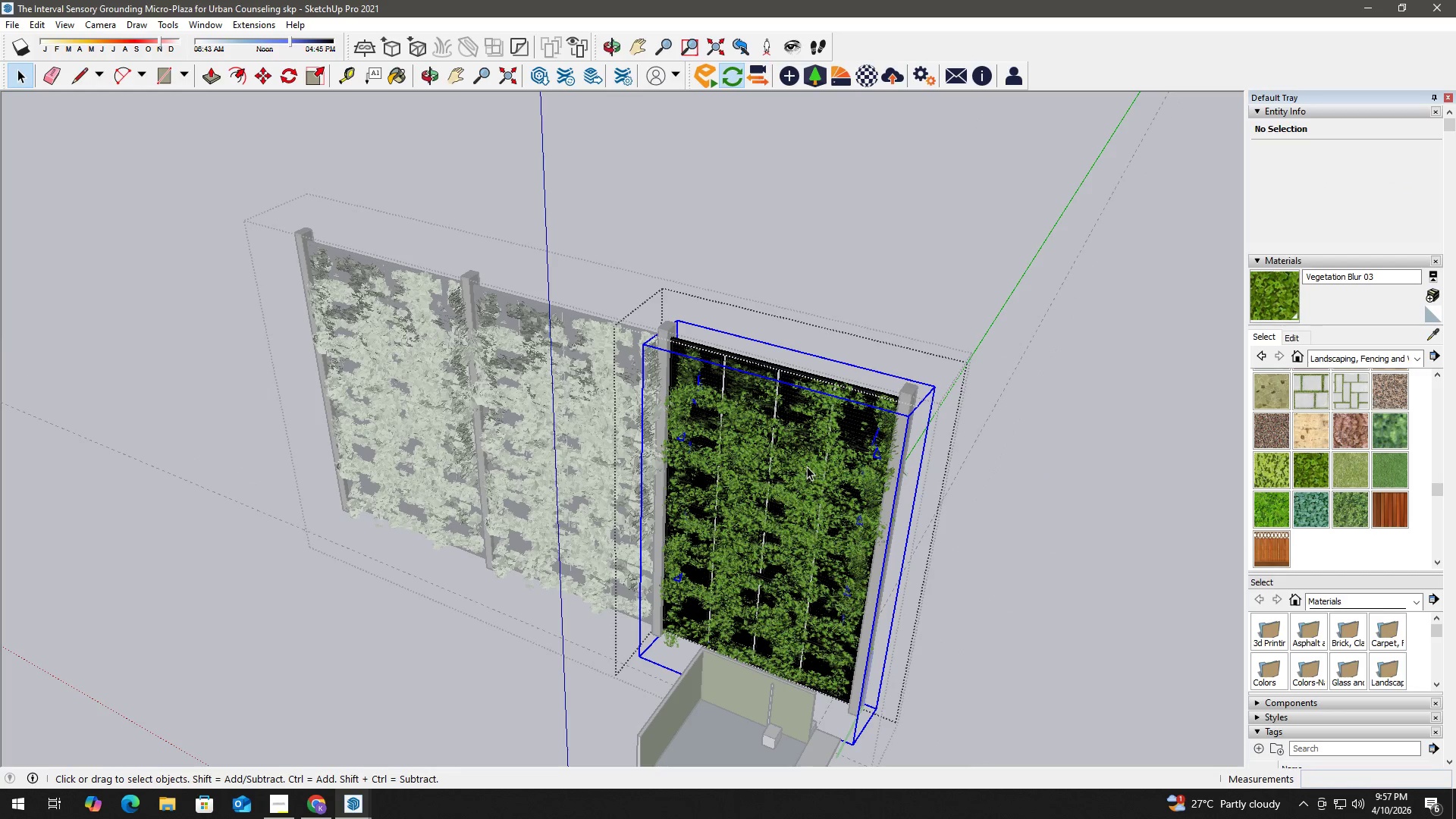 
double_click([807, 466])
 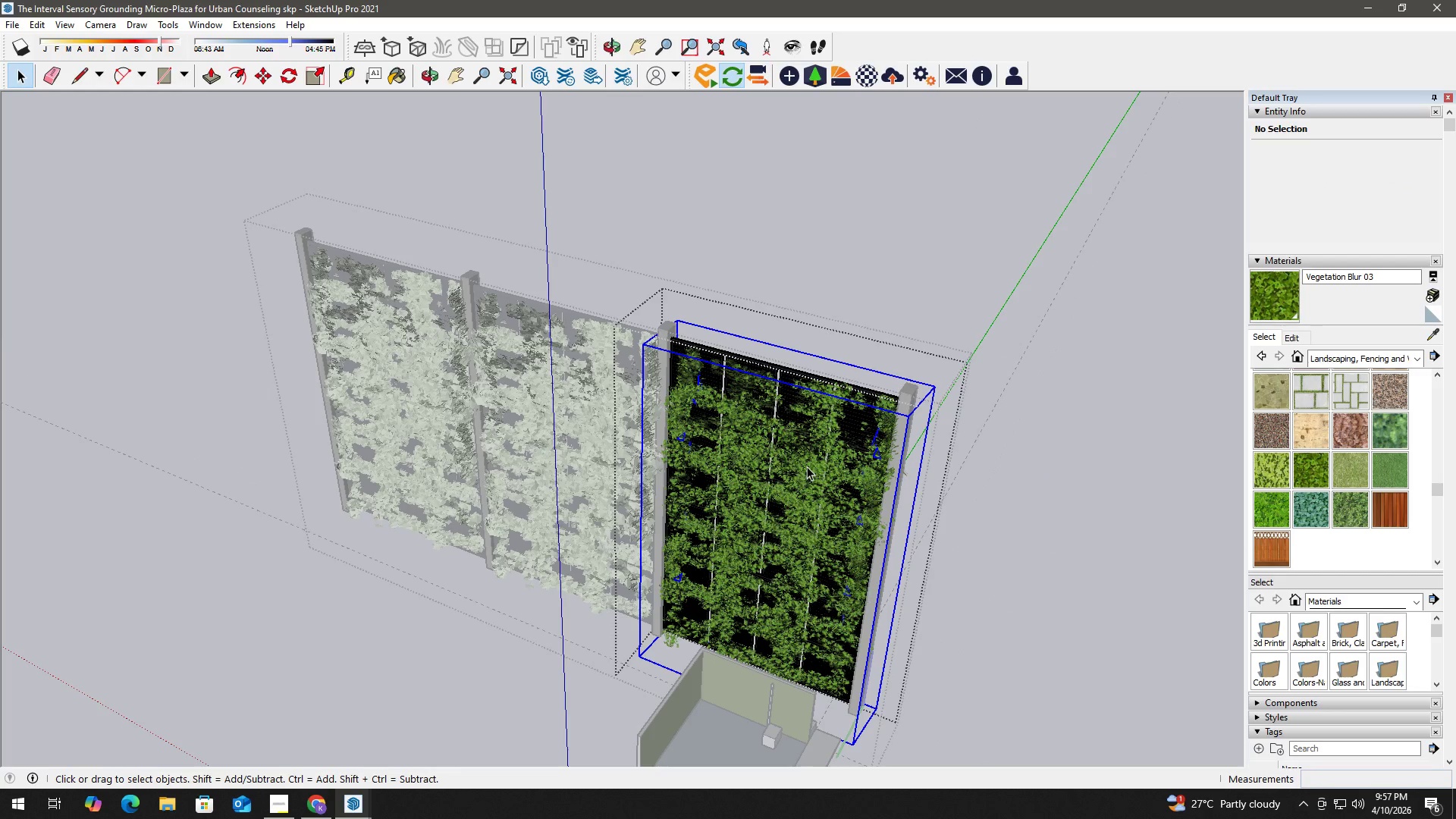 
triple_click([807, 466])
 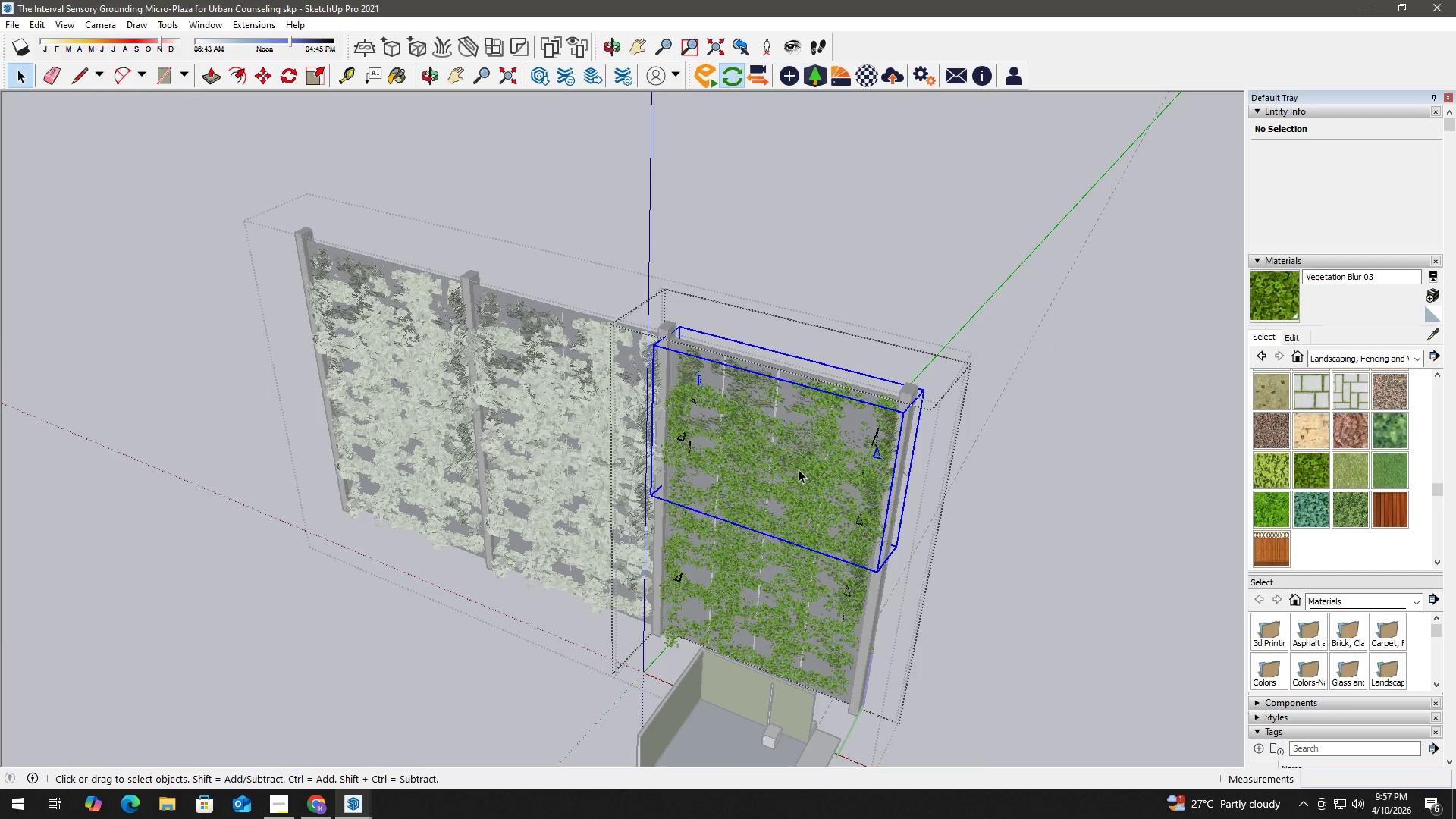 
left_click([799, 469])
 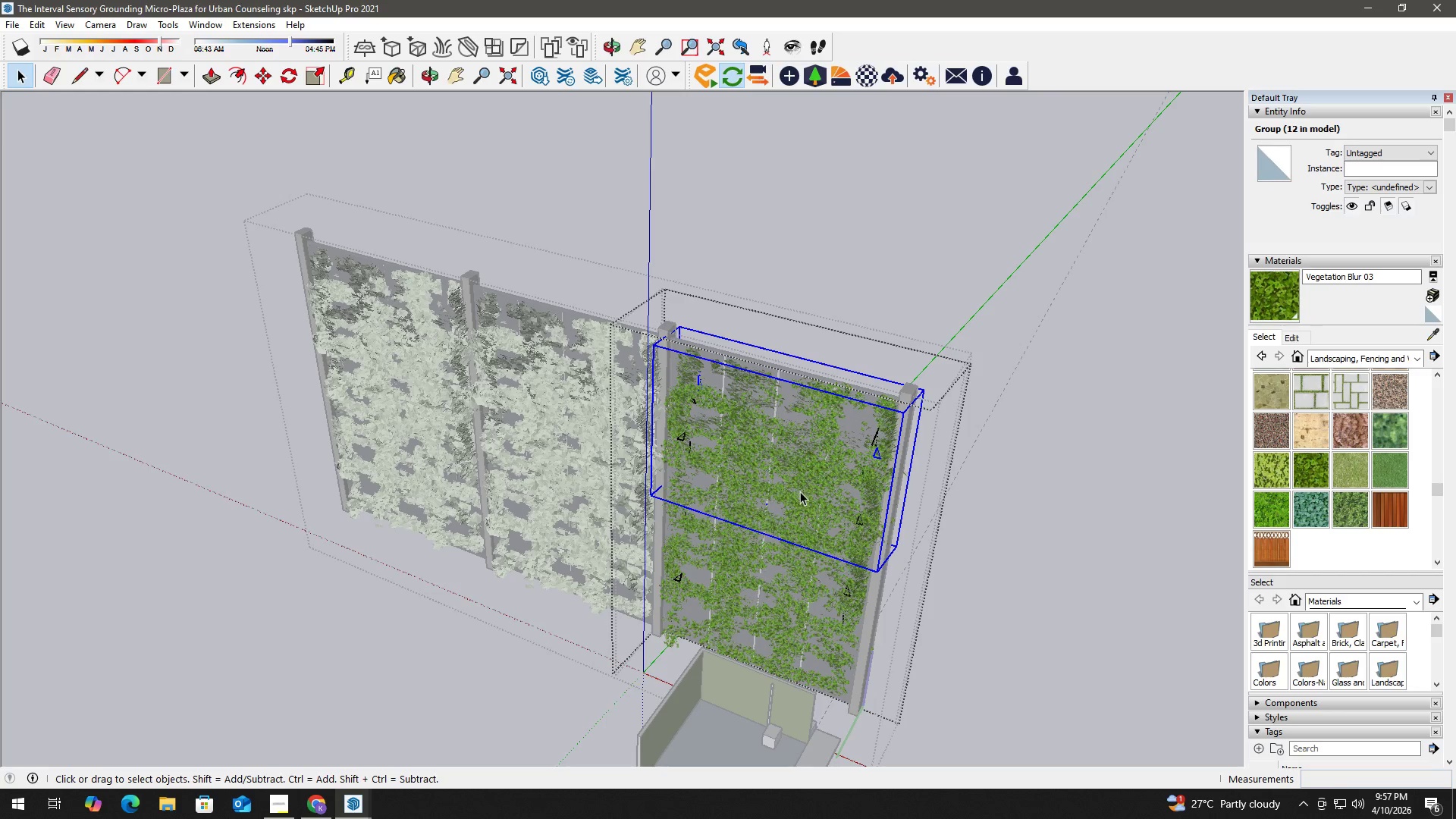 
left_click([802, 569])
 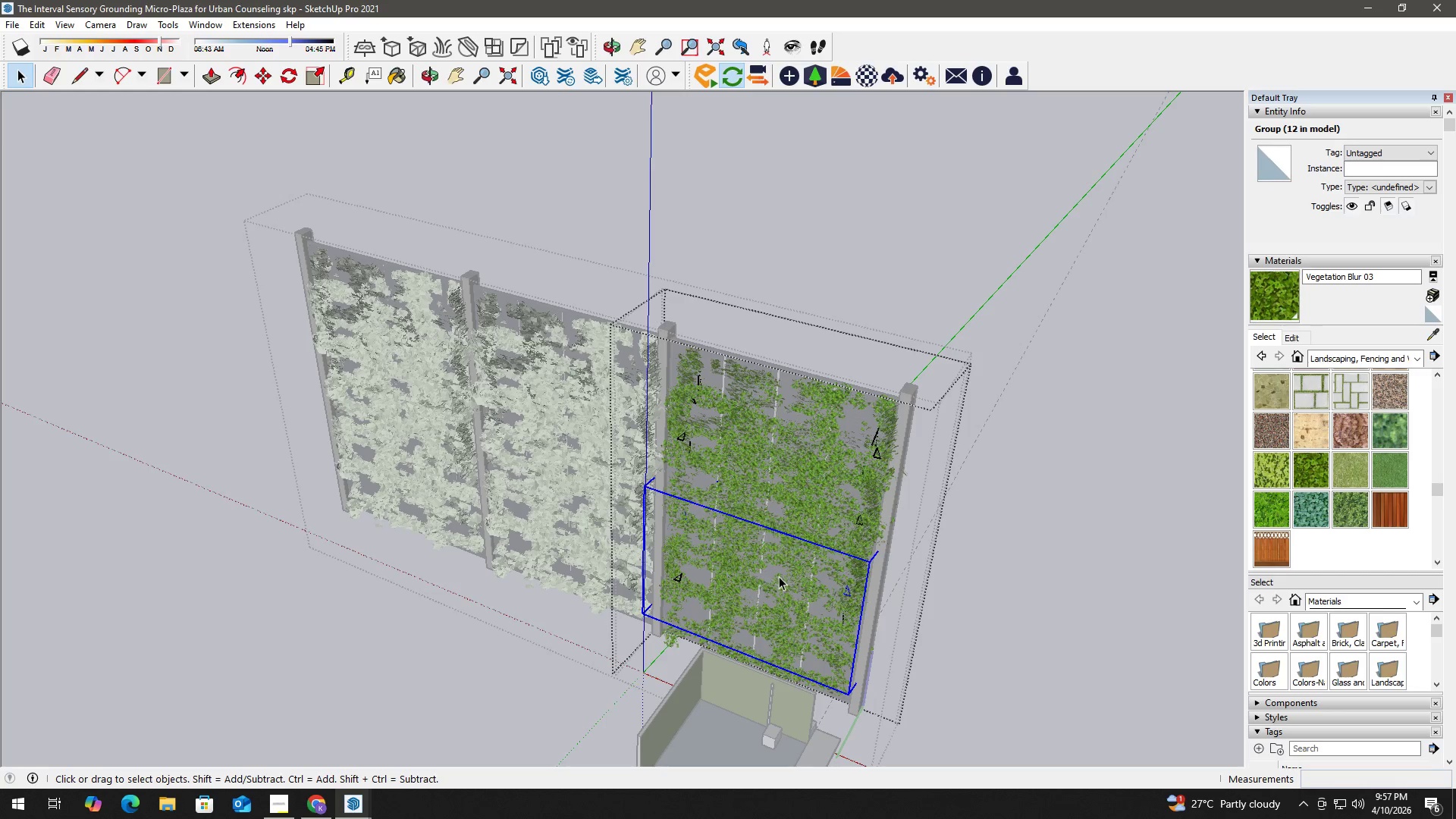 
double_click([779, 576])
 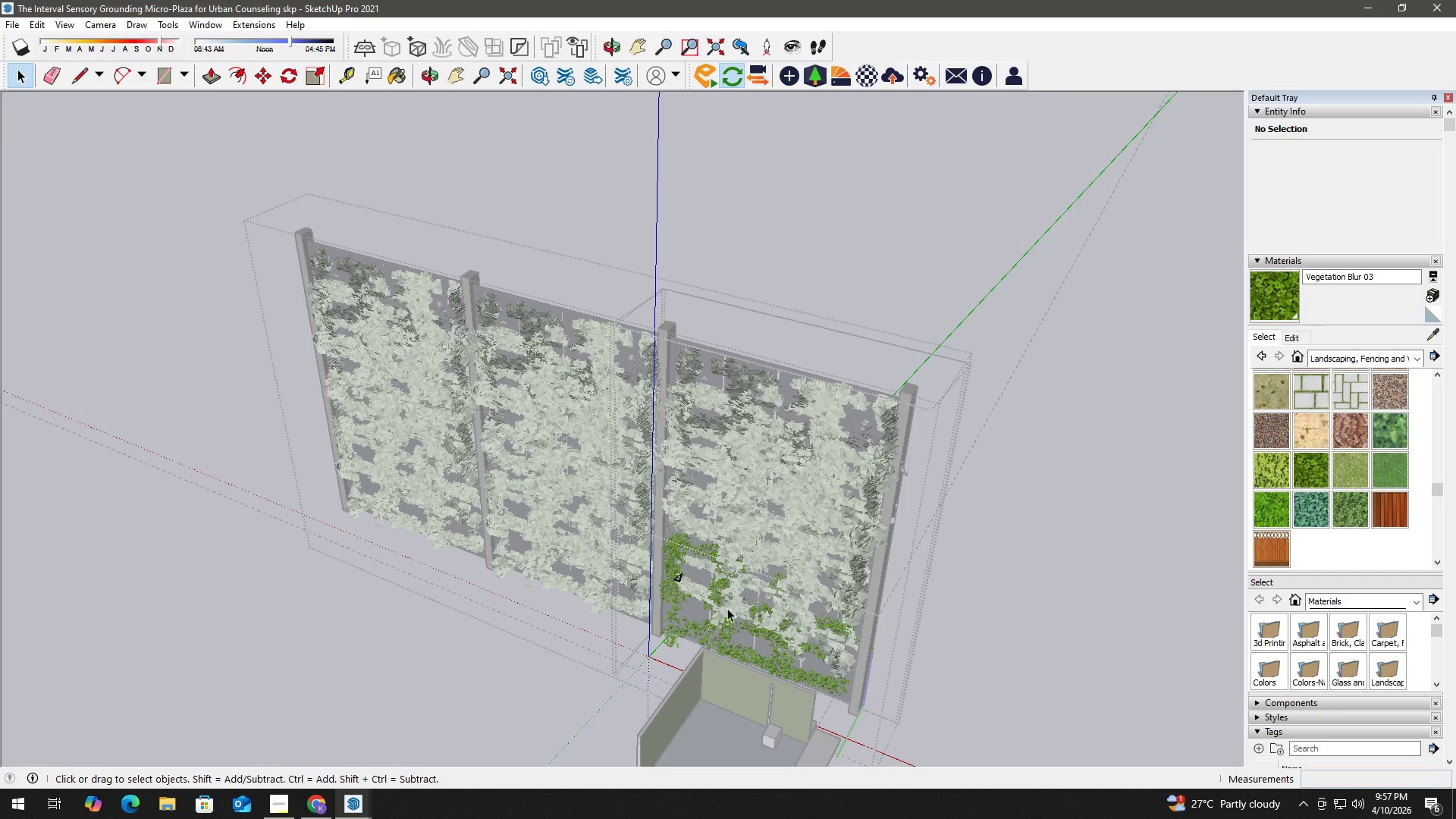 
left_click([718, 634])
 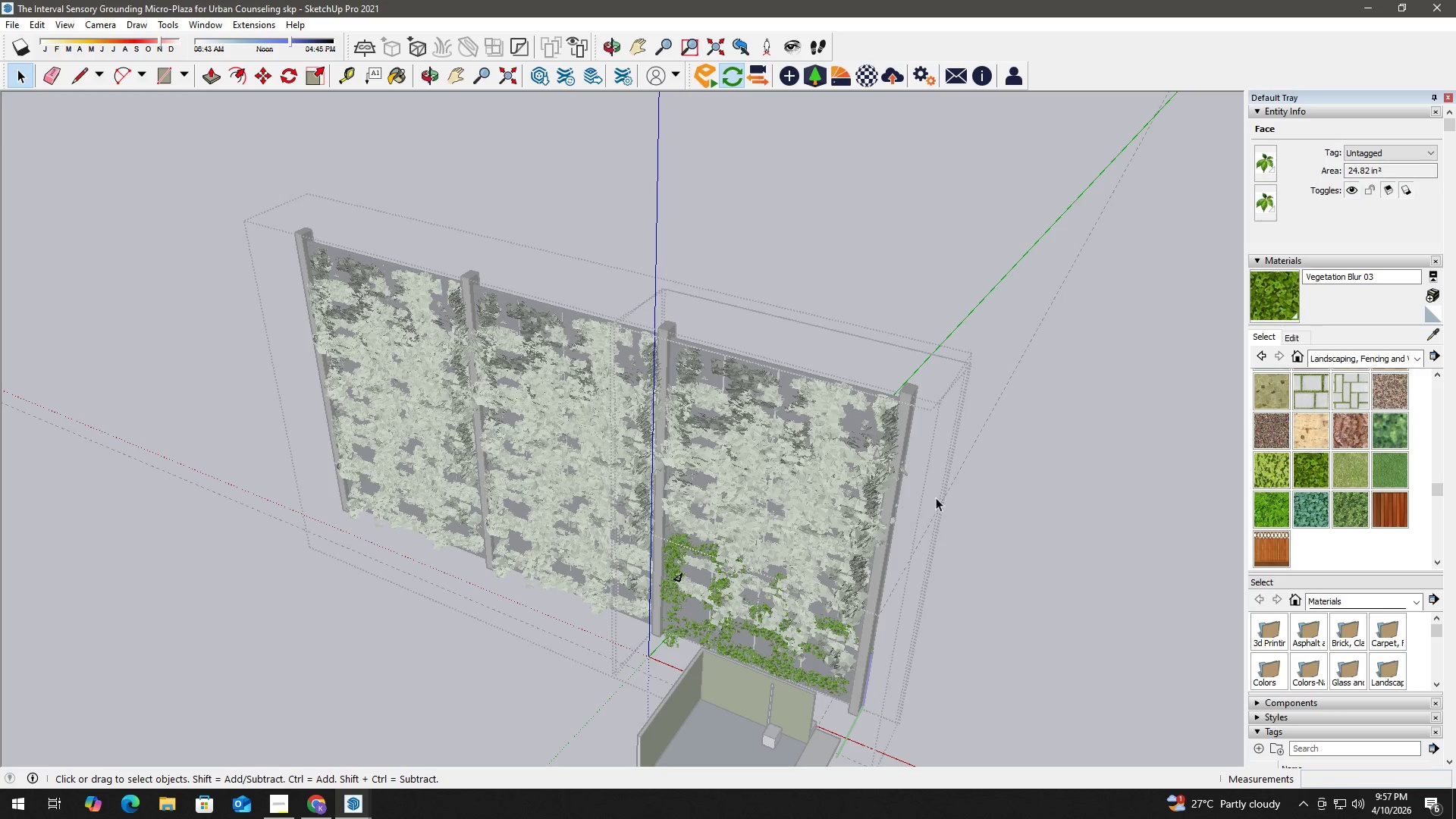 
key(Escape)
 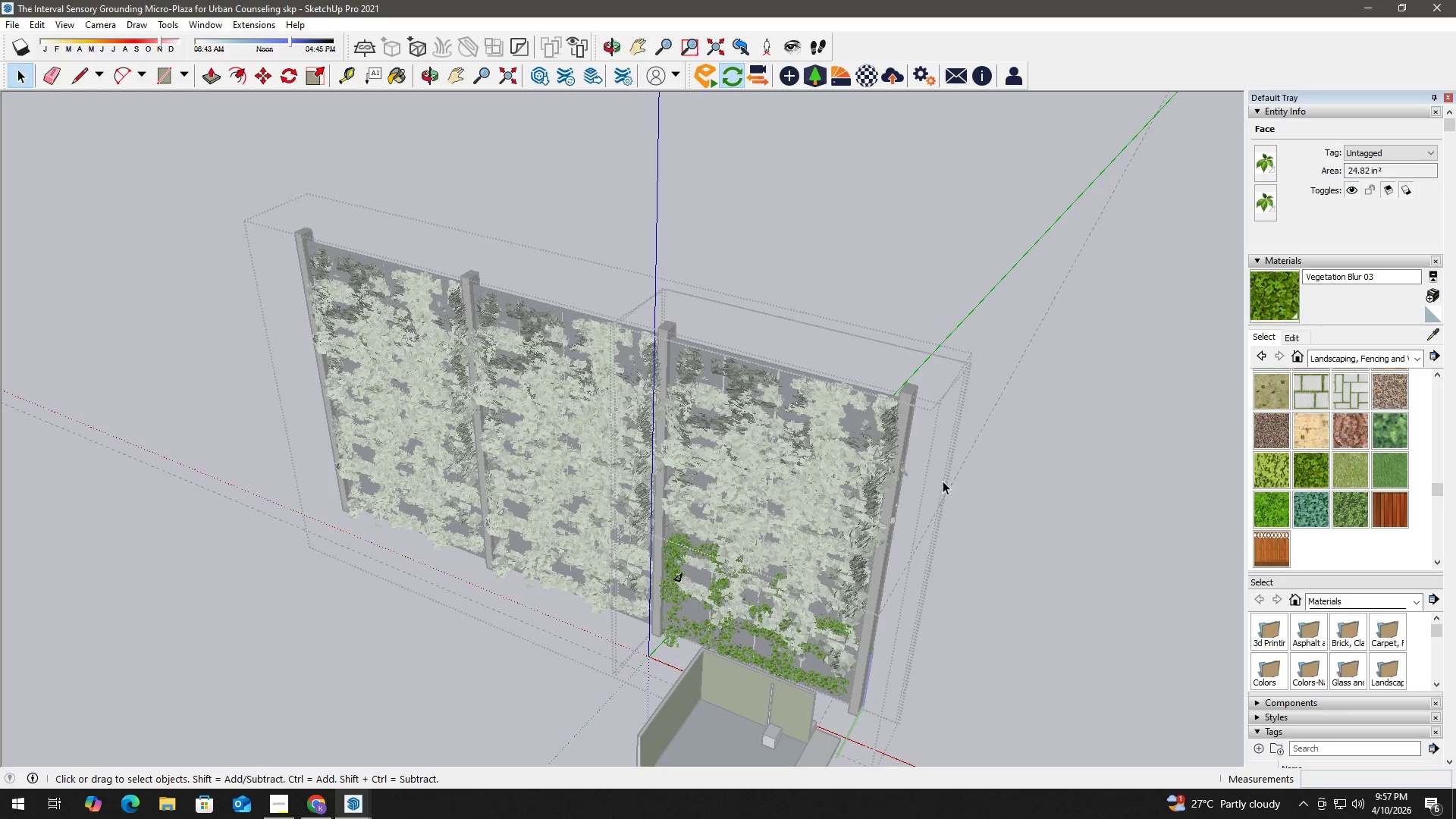 
key(Escape)
 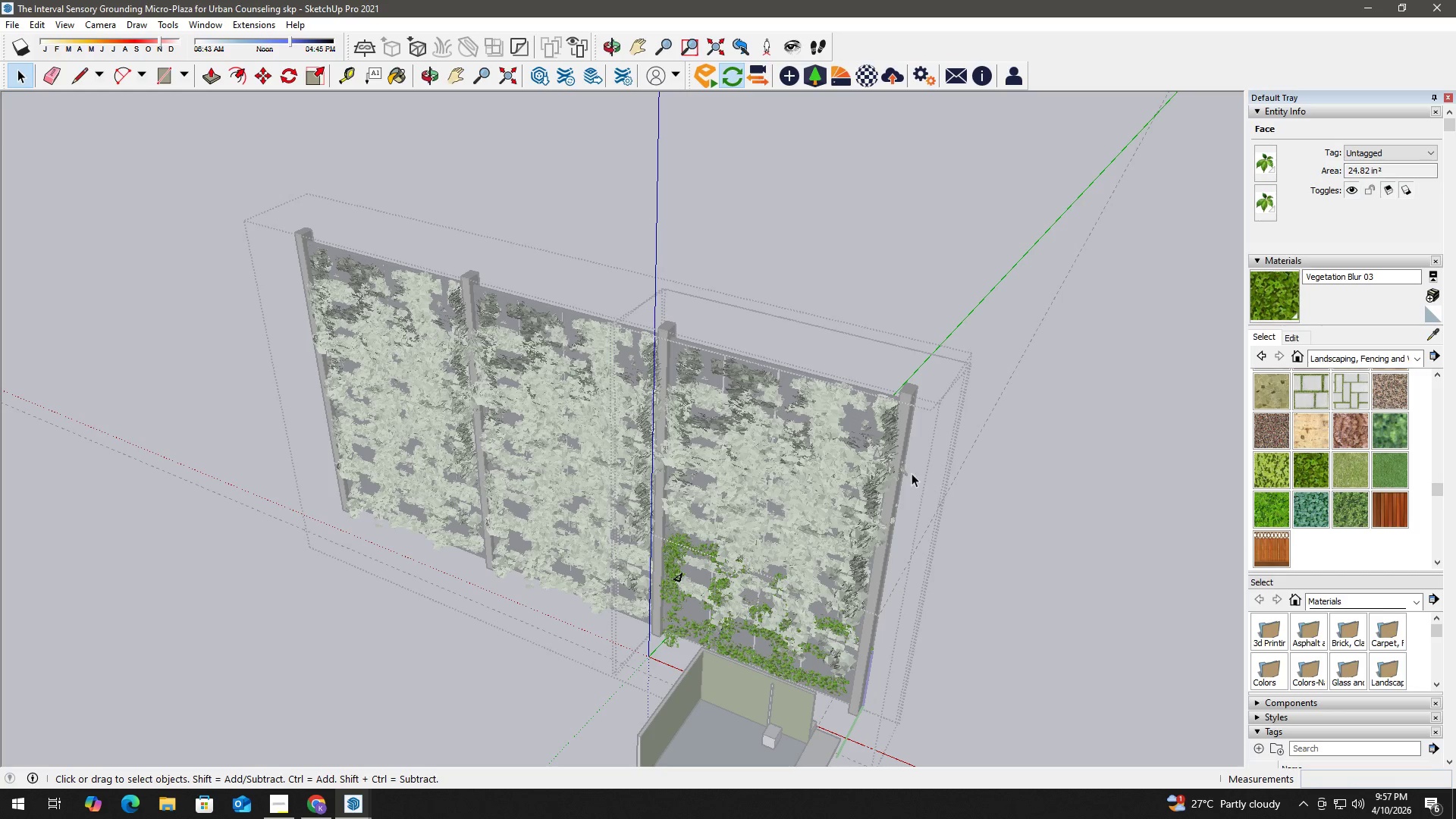 
key(Escape)
 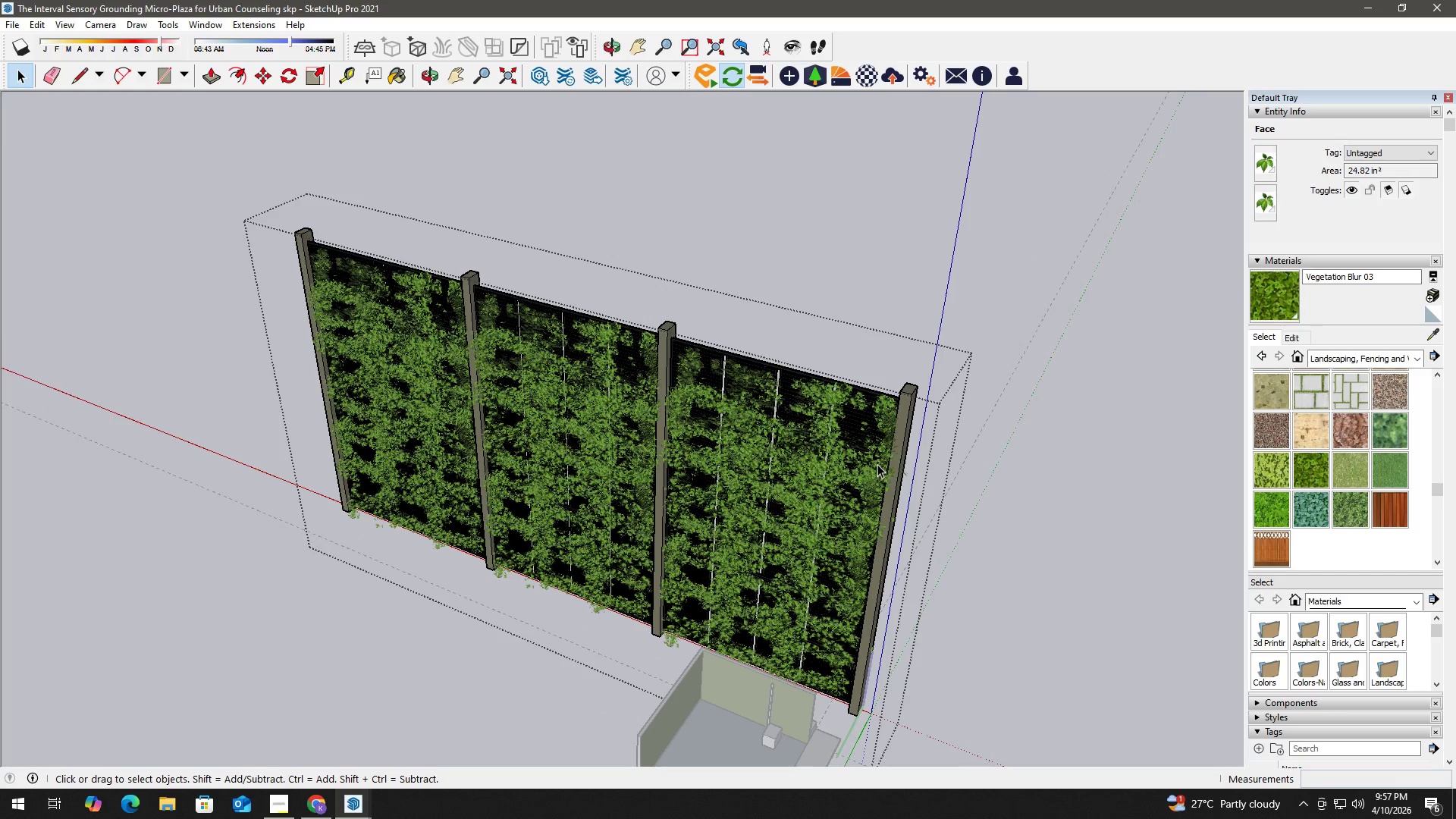 
key(Escape)
 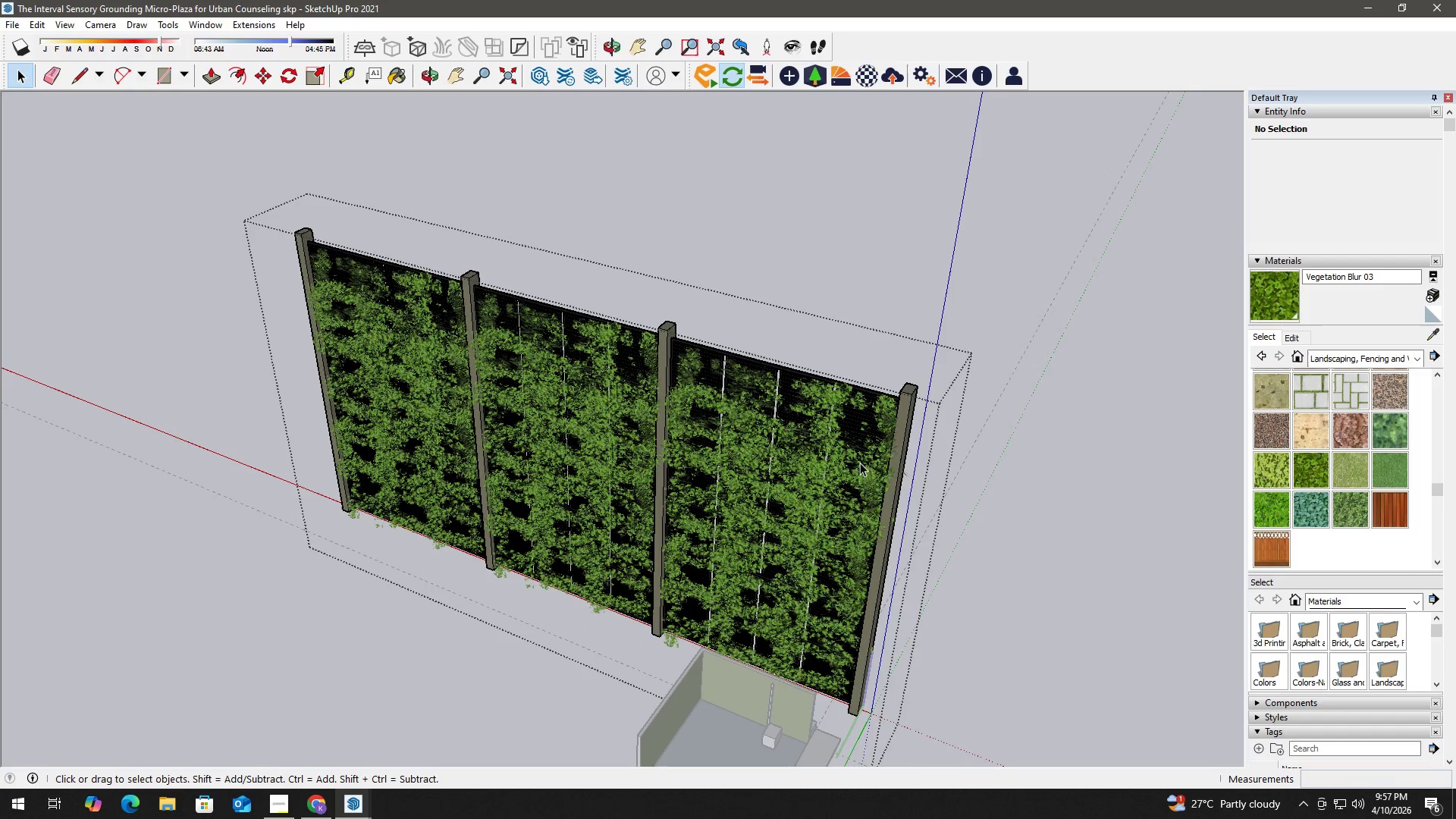 
key(Escape)
 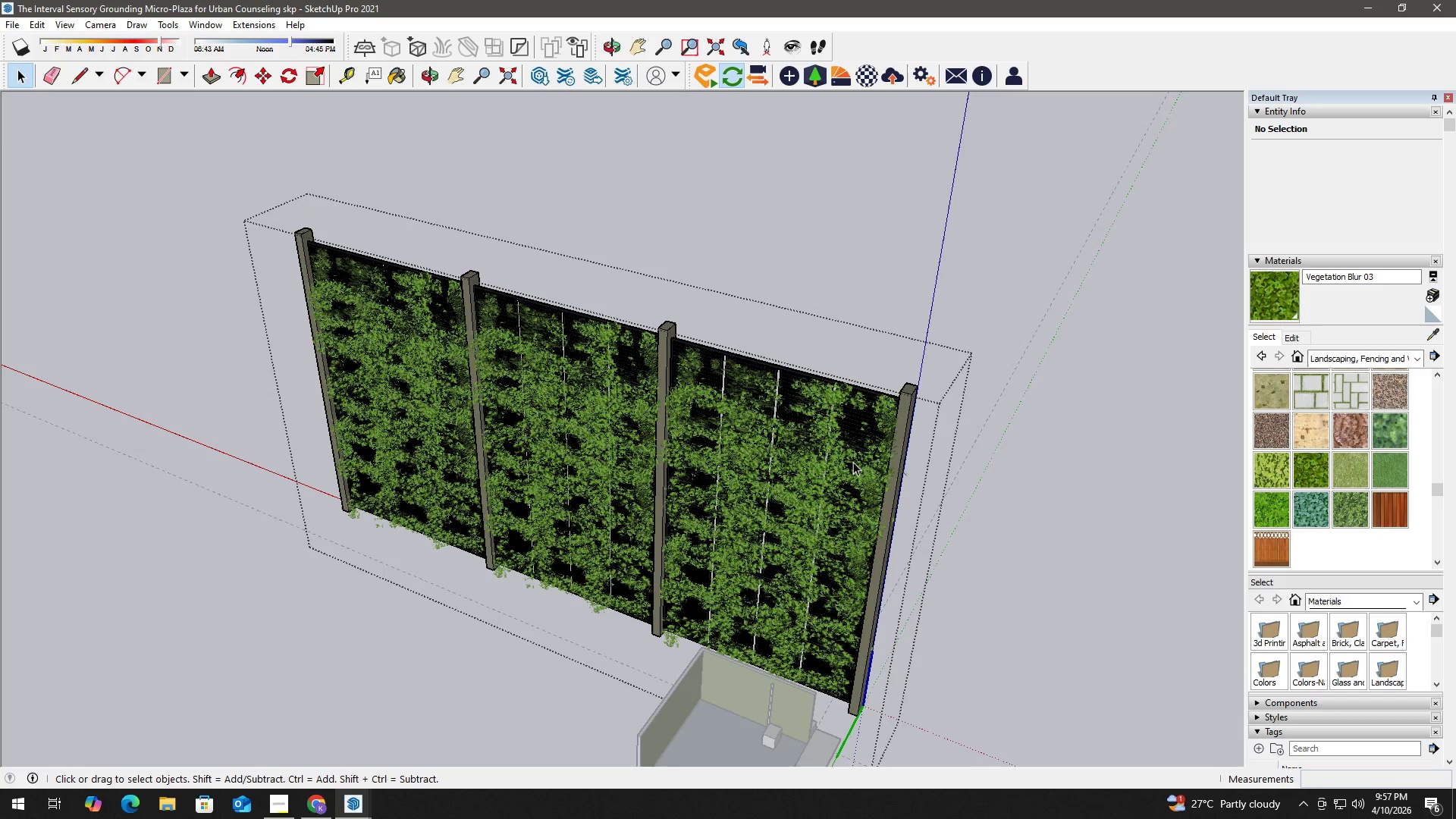 
key(Escape)
 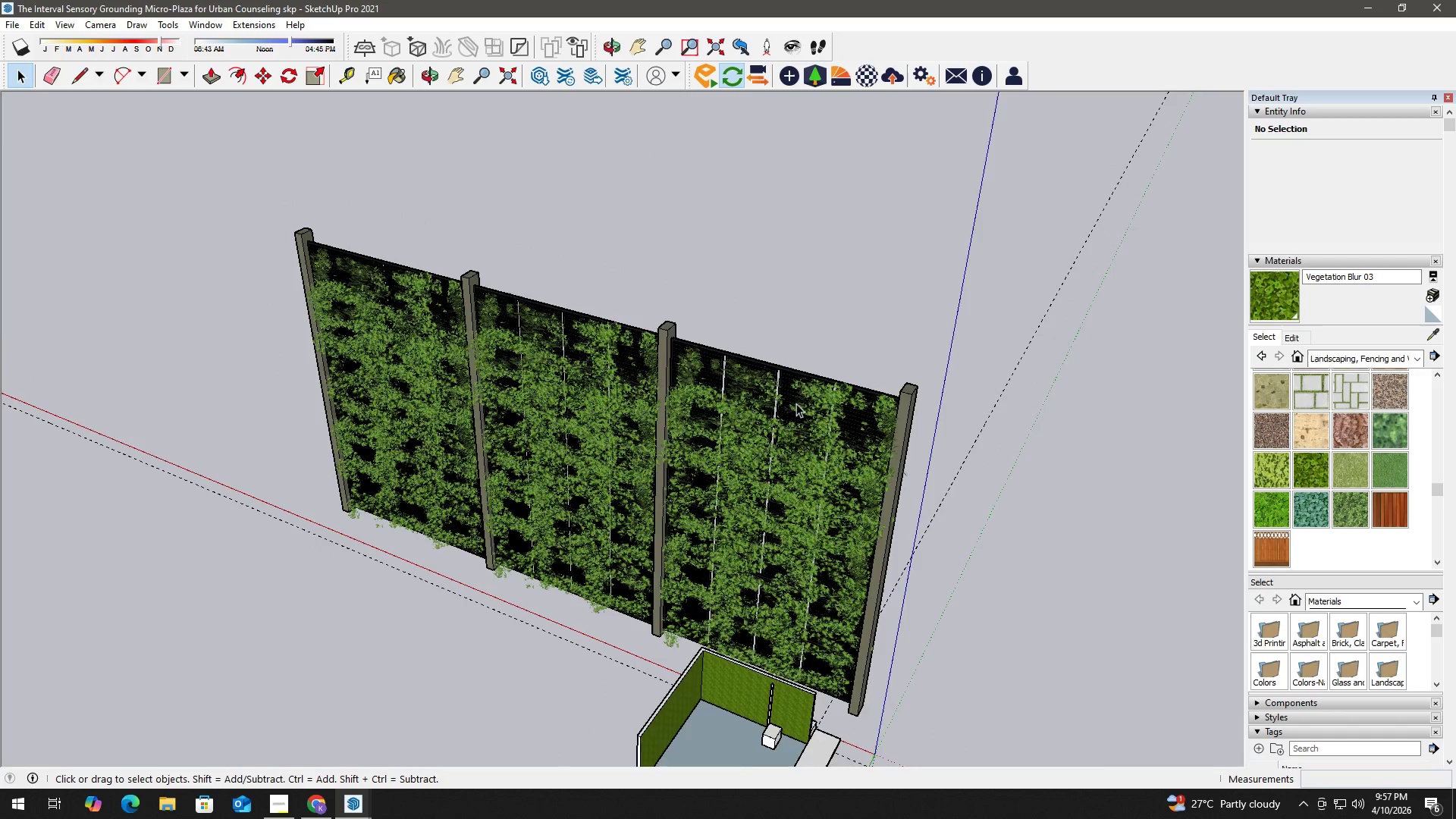 
key(H)
 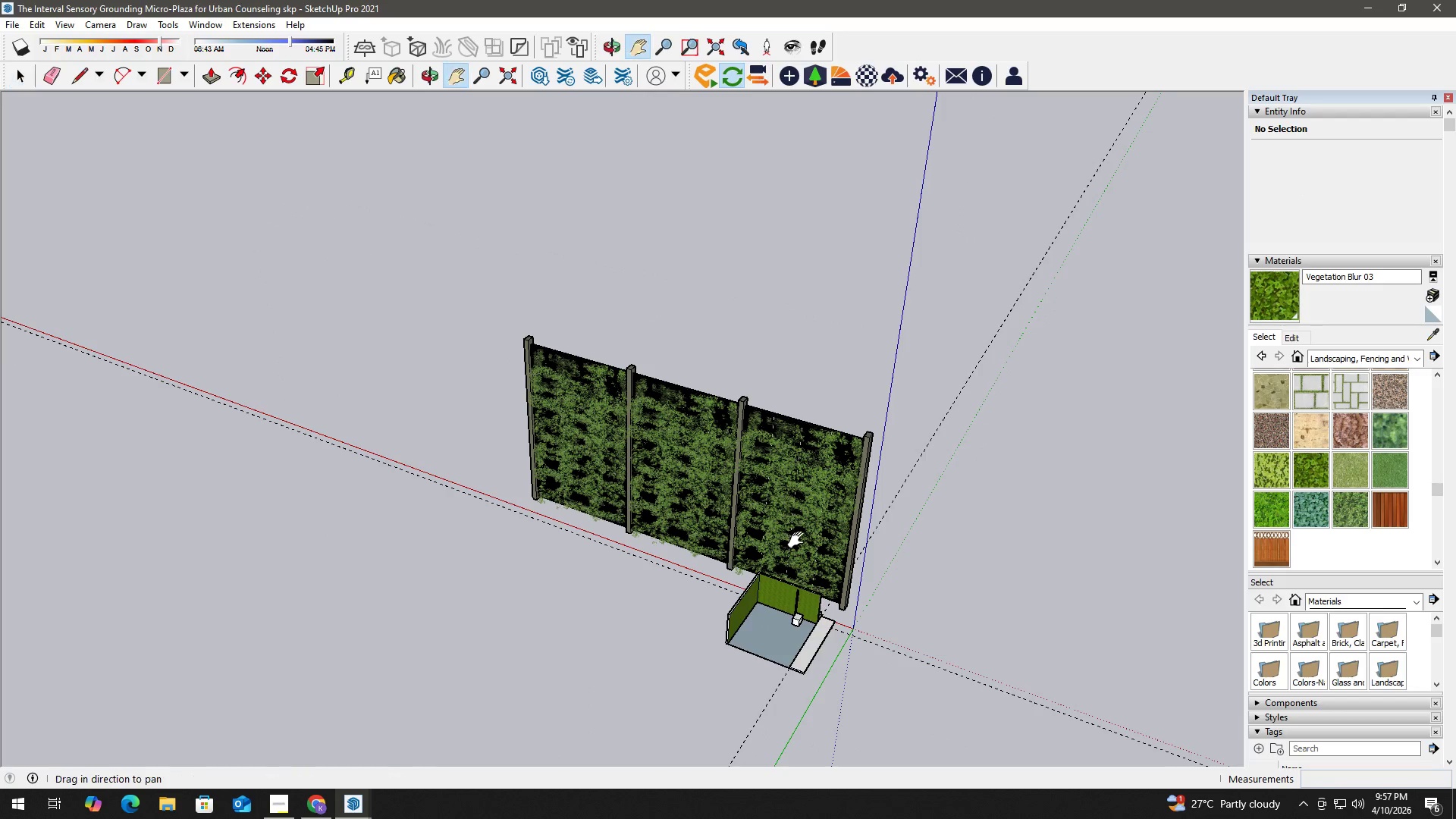 
scroll: coordinate [836, 523], scroll_direction: down, amount: 7.0
 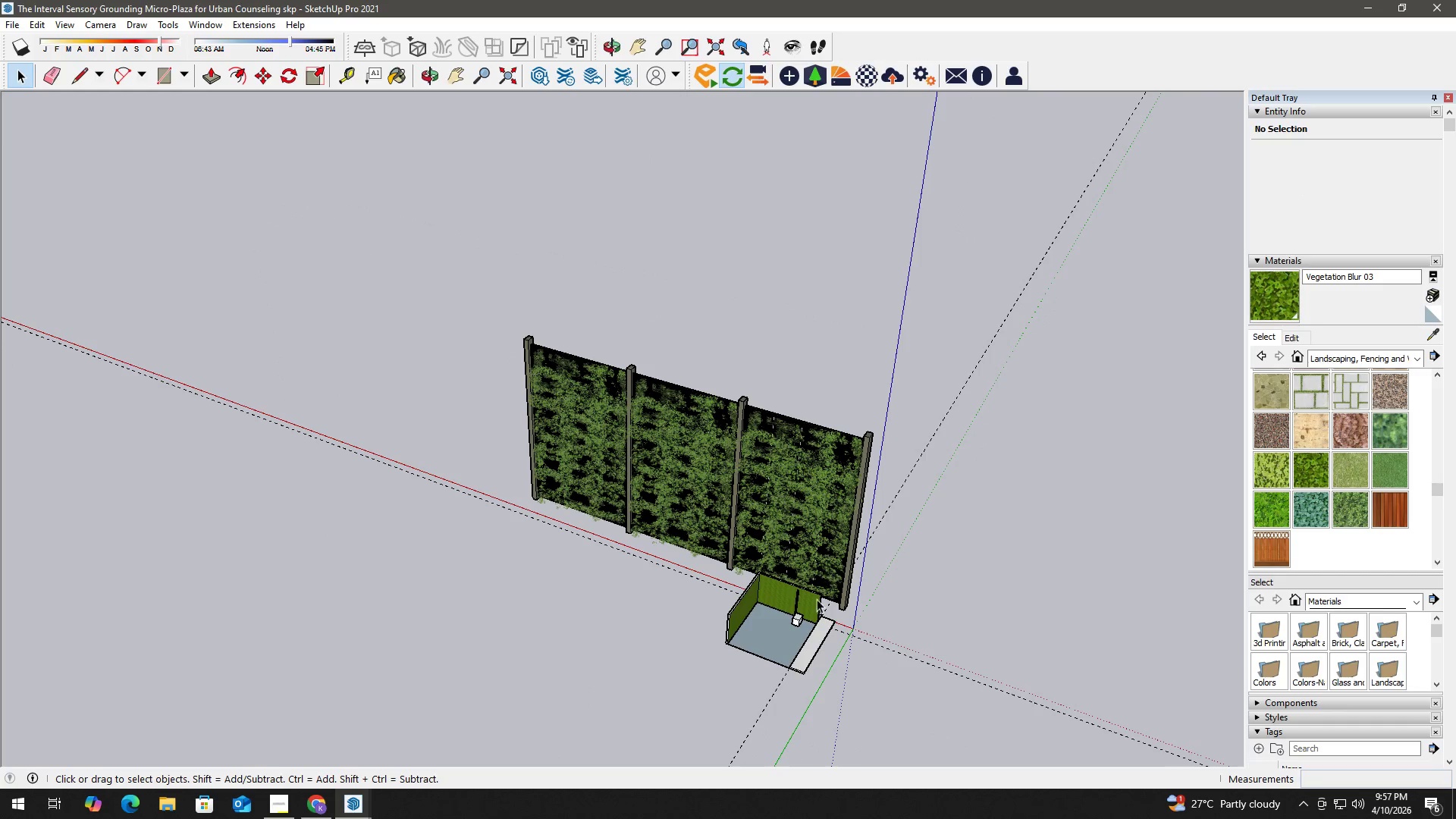 
scroll: coordinate [952, 347], scroll_direction: up, amount: 17.0
 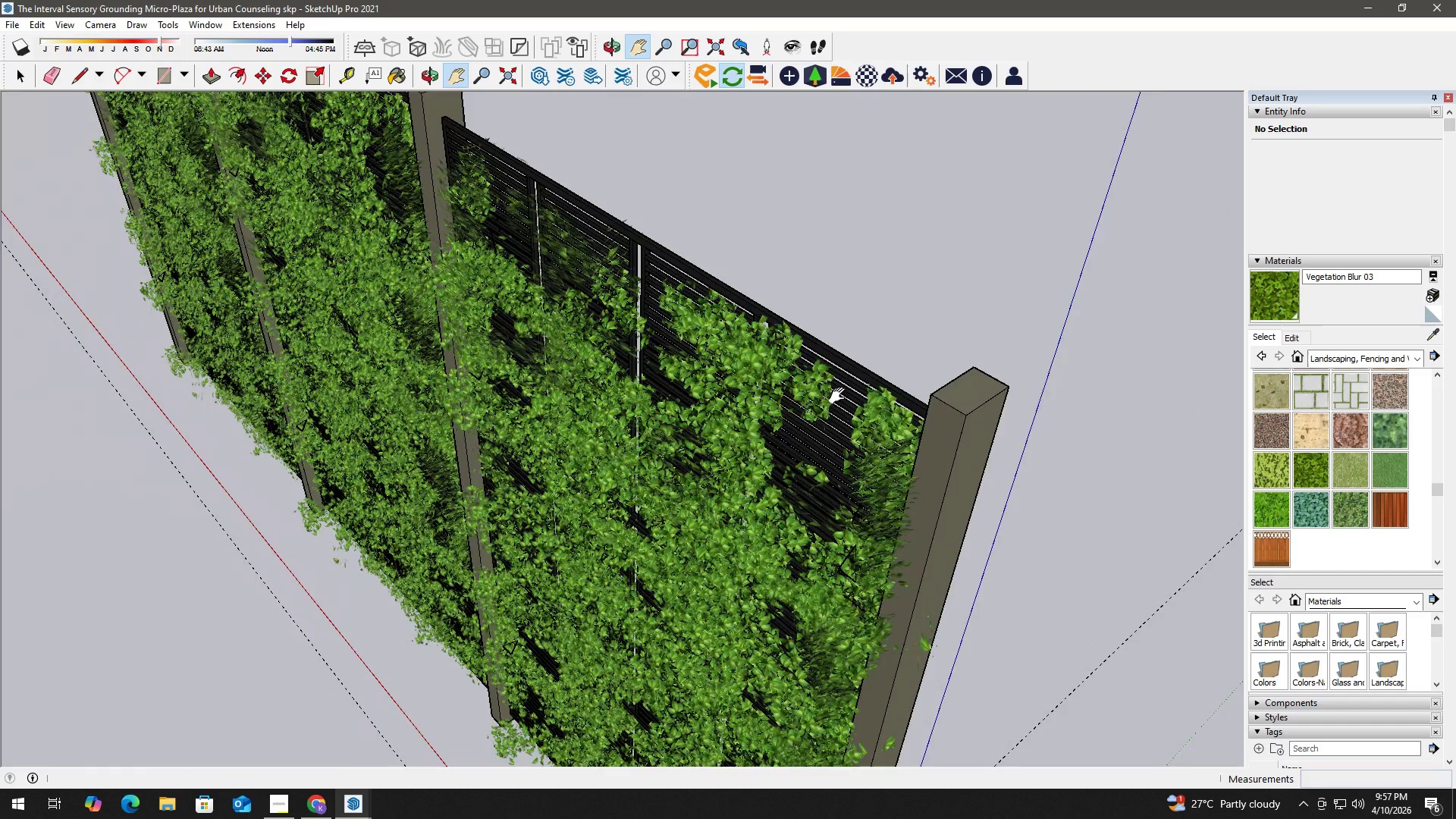 
key(T)
 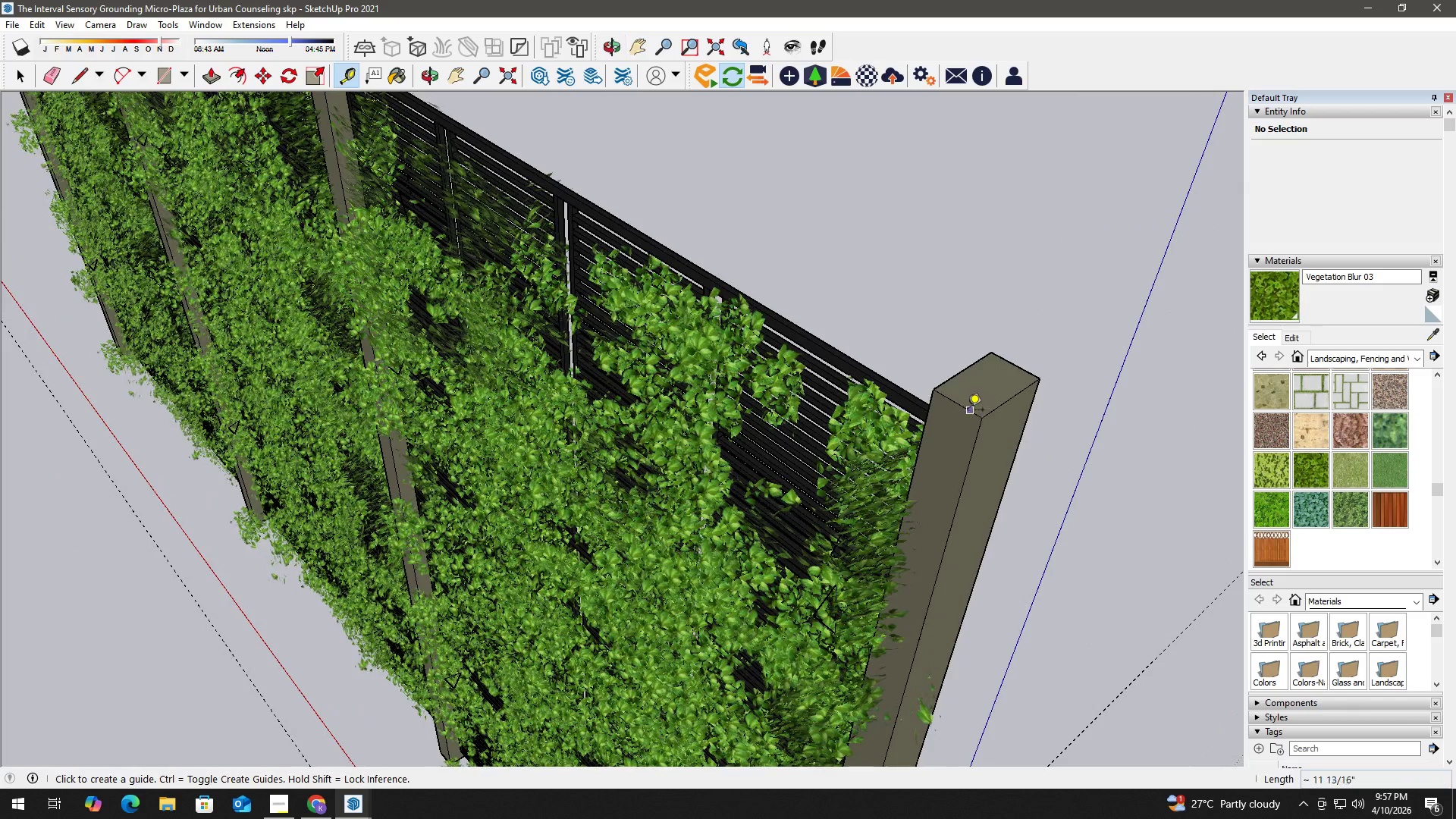 
scroll: coordinate [945, 410], scroll_direction: up, amount: 3.0
 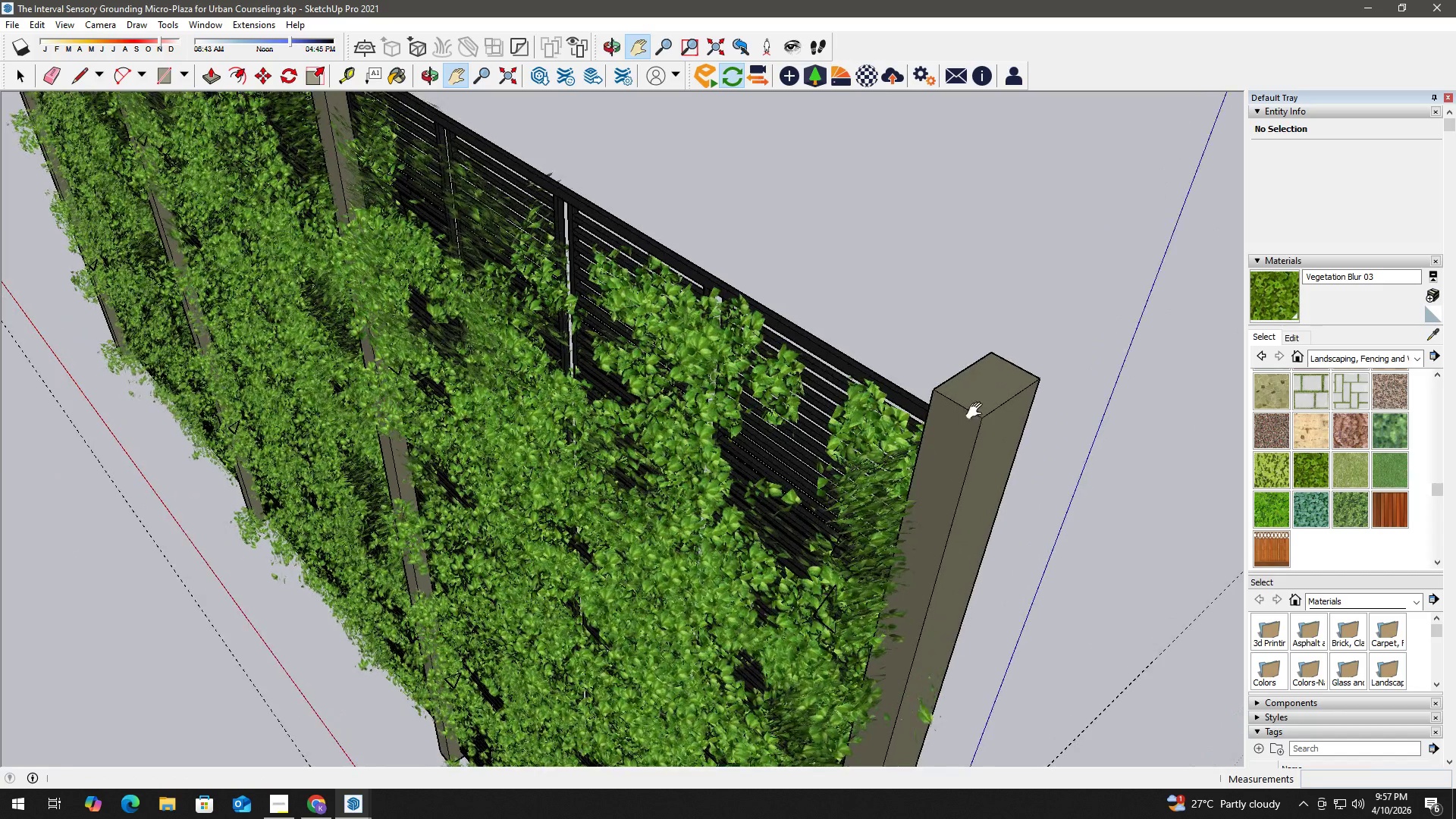 
left_click_drag(start_coordinate=[964, 409], to_coordinate=[969, 403])
 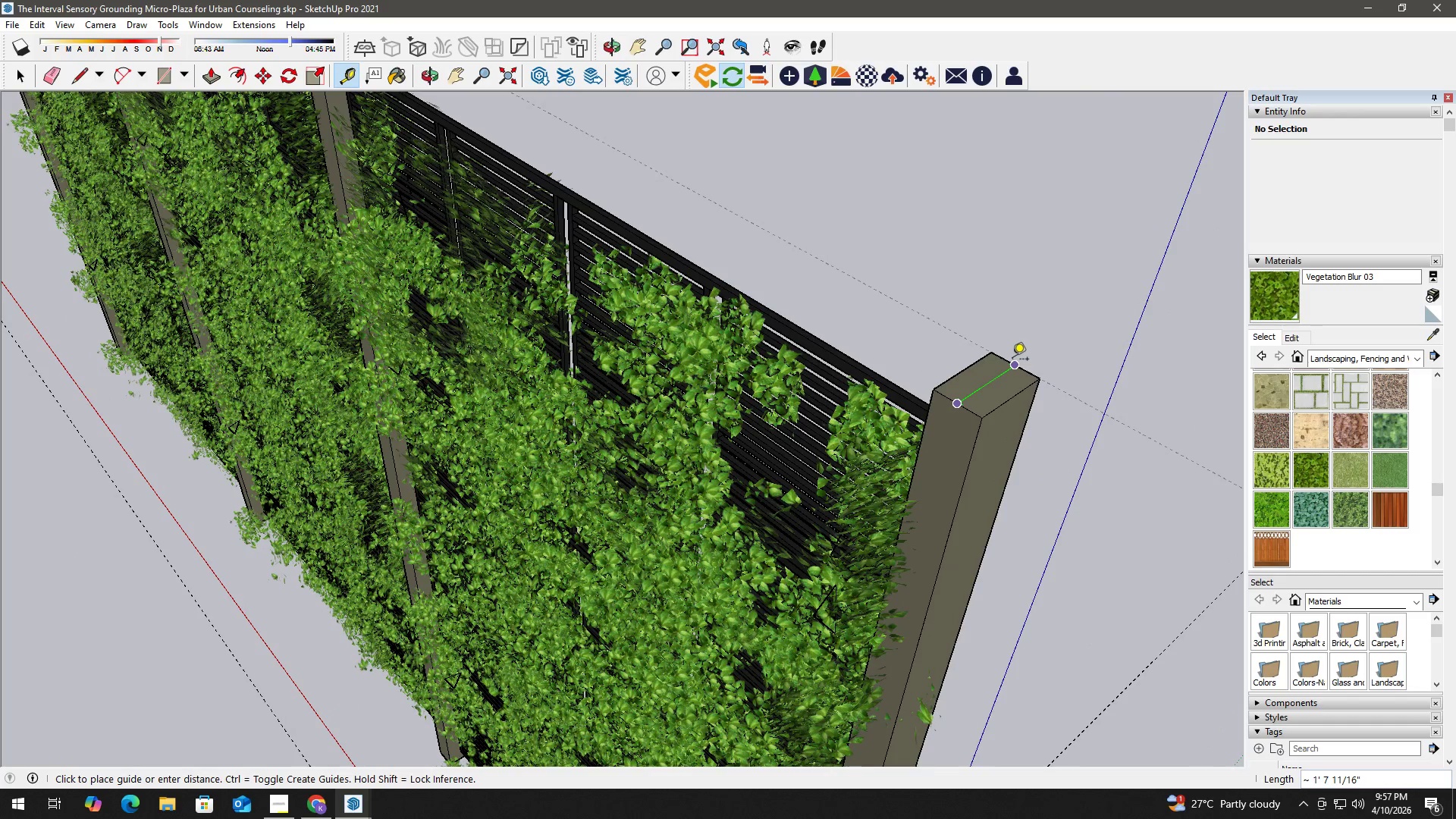 
key(Space)
 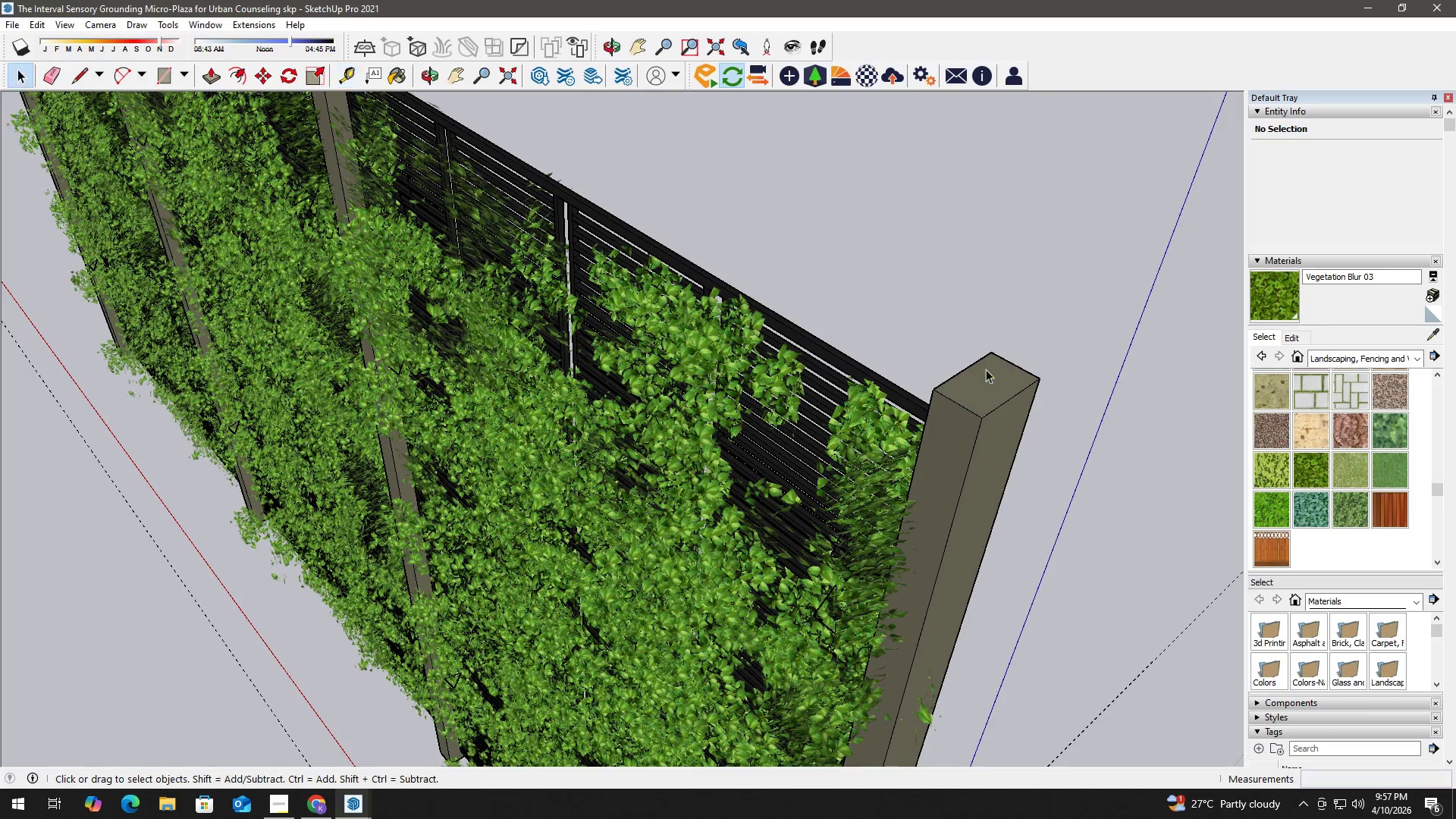 
key(T)
 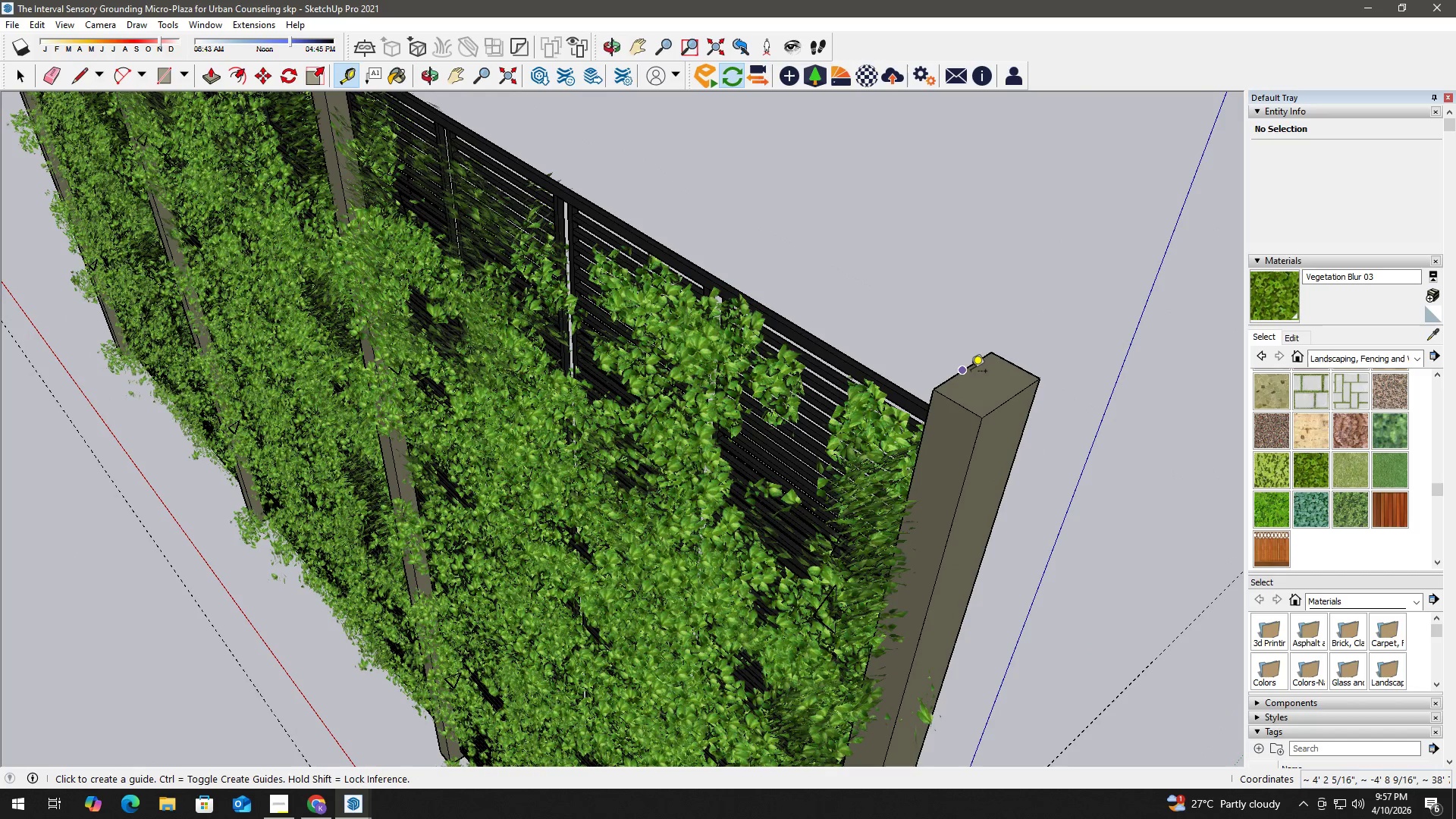 
left_click([970, 372])
 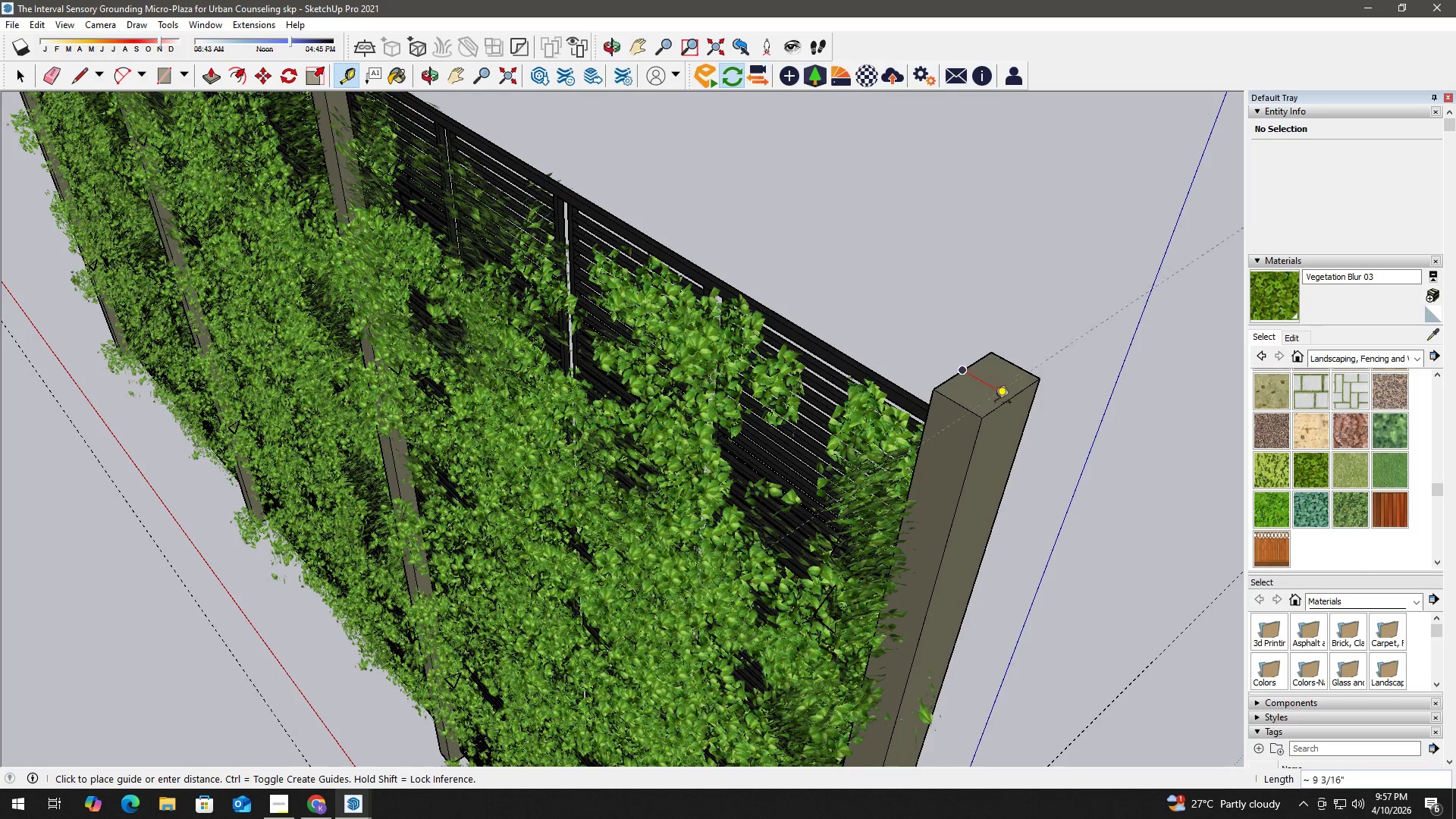 
key(Space)
 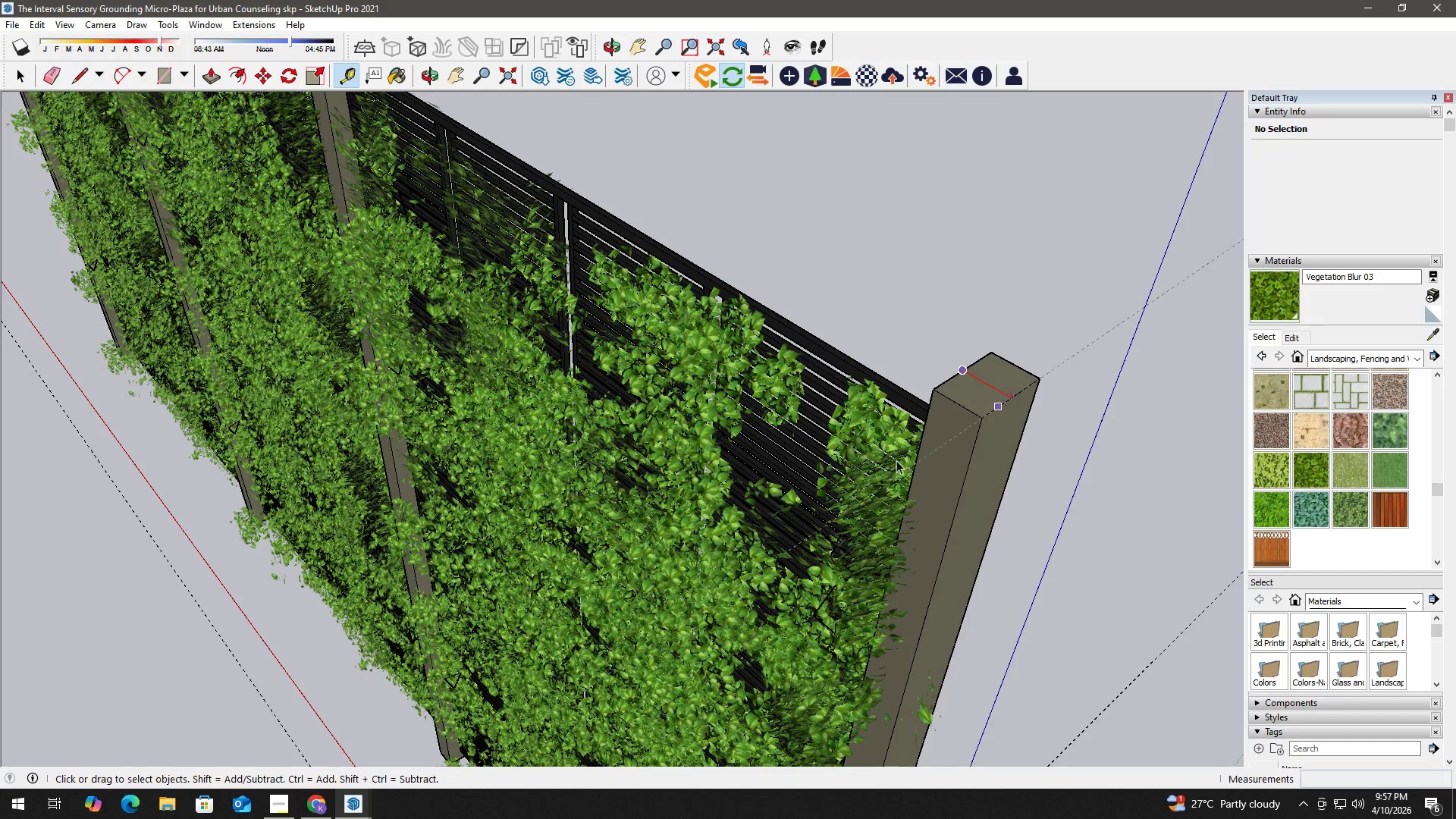 
key(H)
 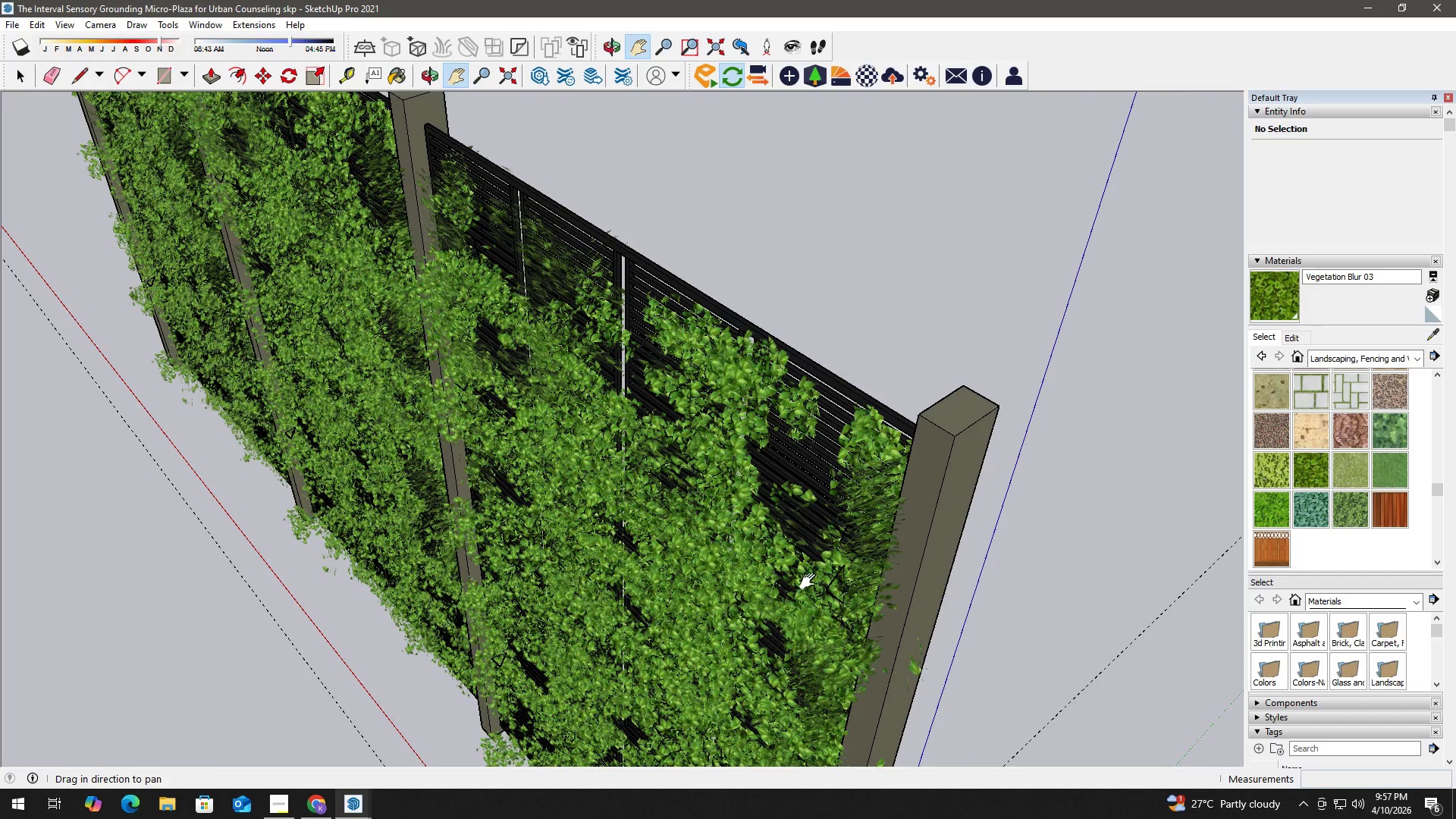 
left_click_drag(start_coordinate=[810, 597], to_coordinate=[985, 332])
 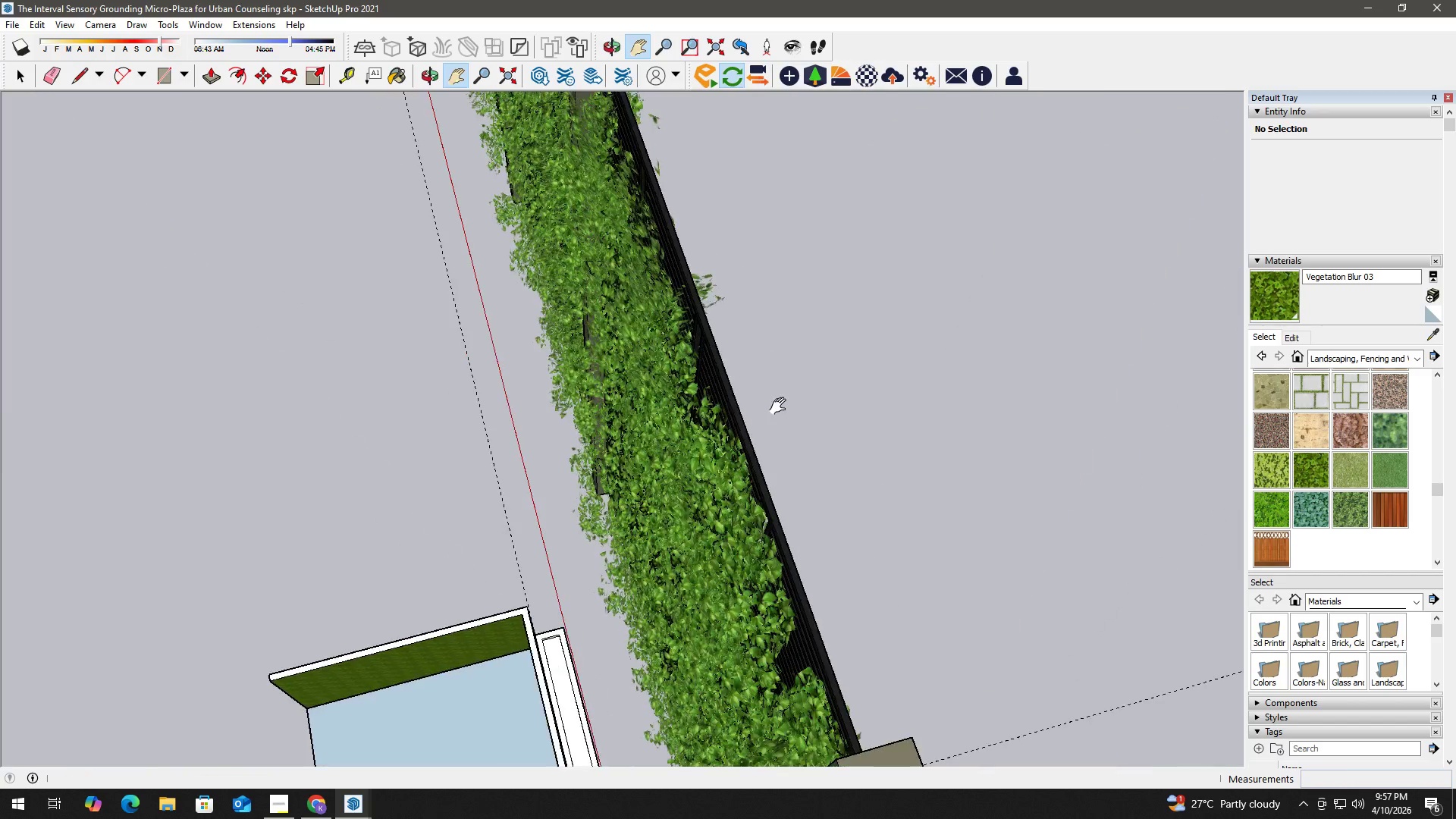 
scroll: coordinate [870, 499], scroll_direction: down, amount: 3.0
 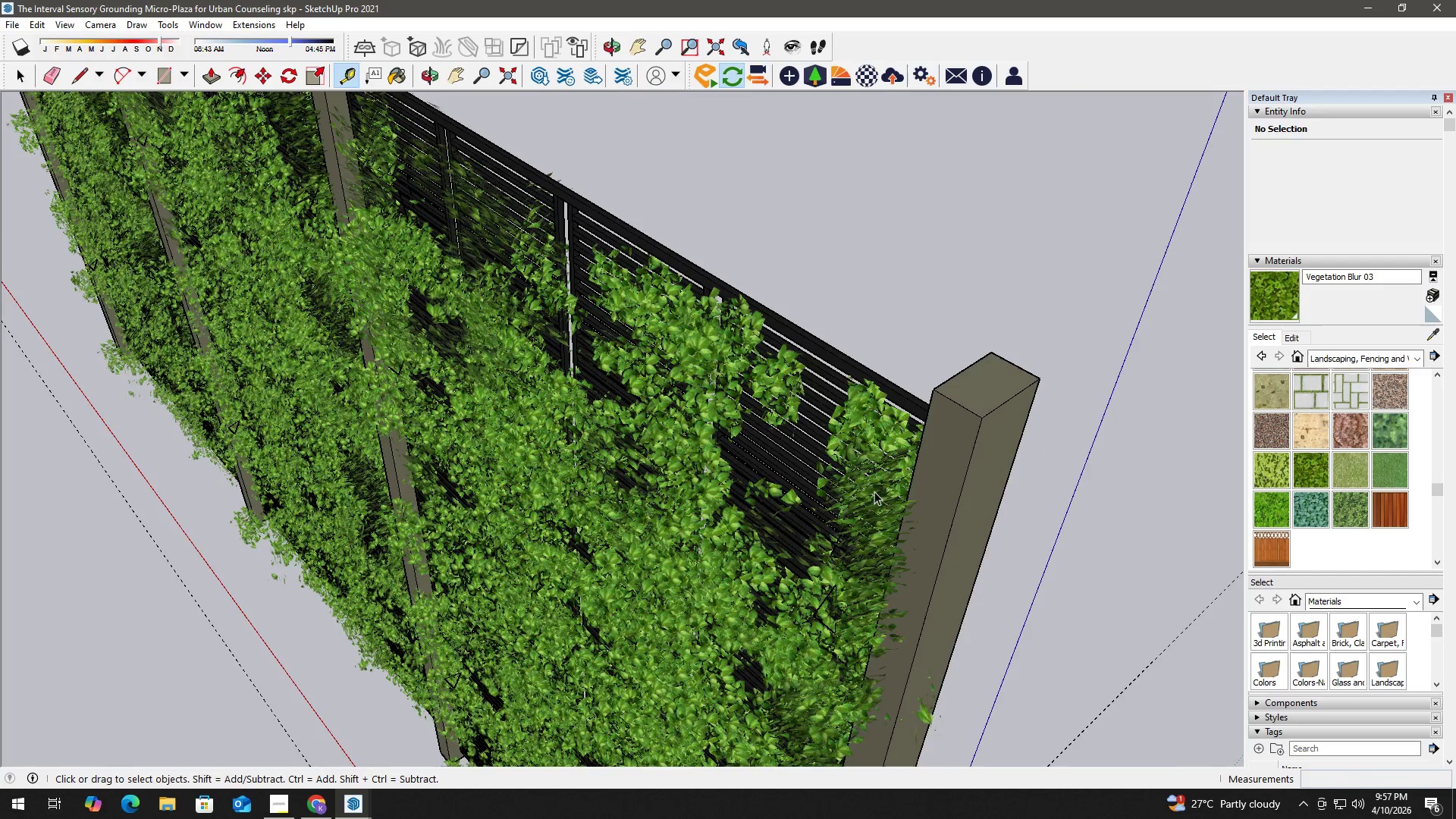 
scroll: coordinate [512, 262], scroll_direction: up, amount: 6.0
 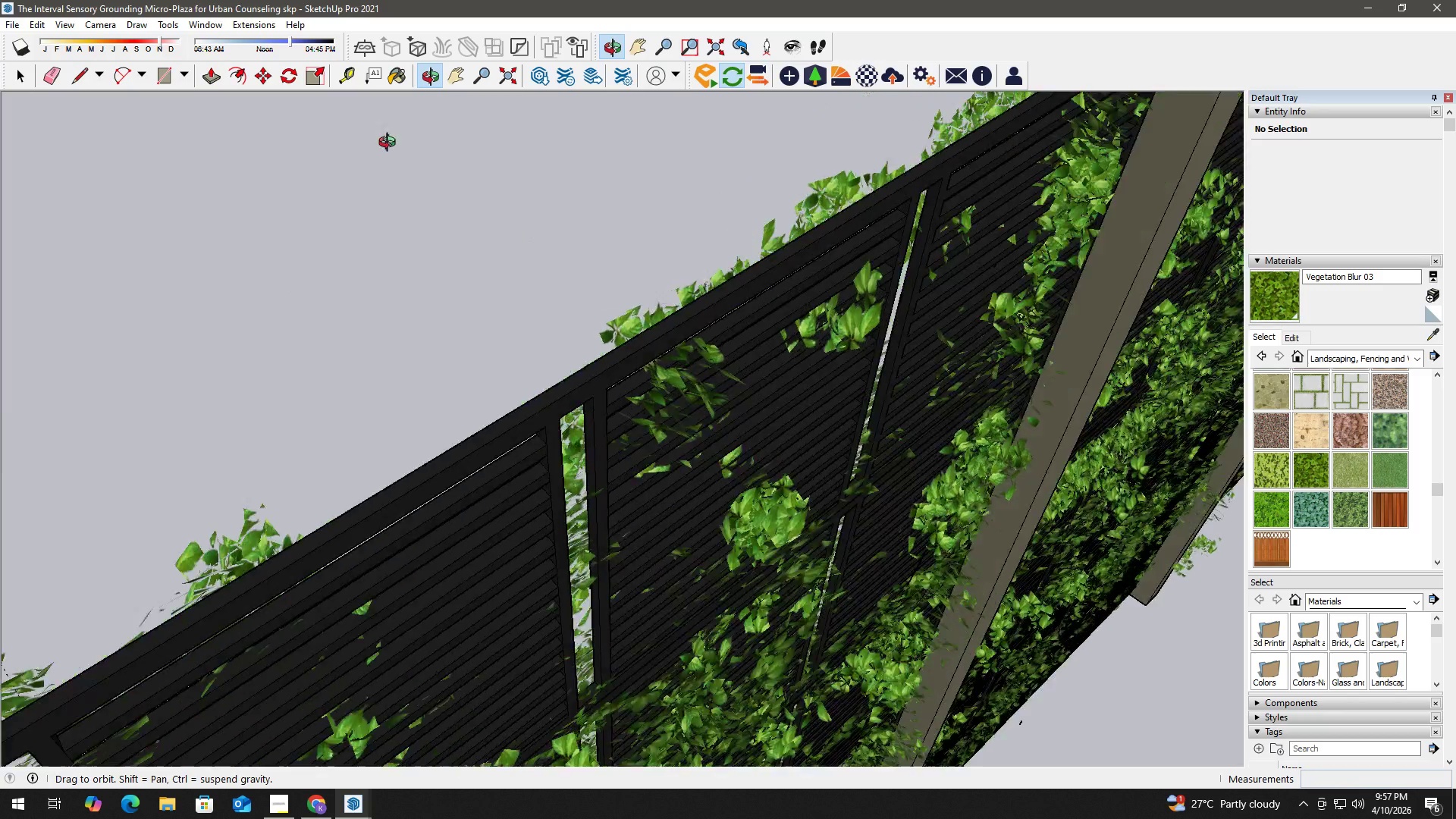 
key(Space)
 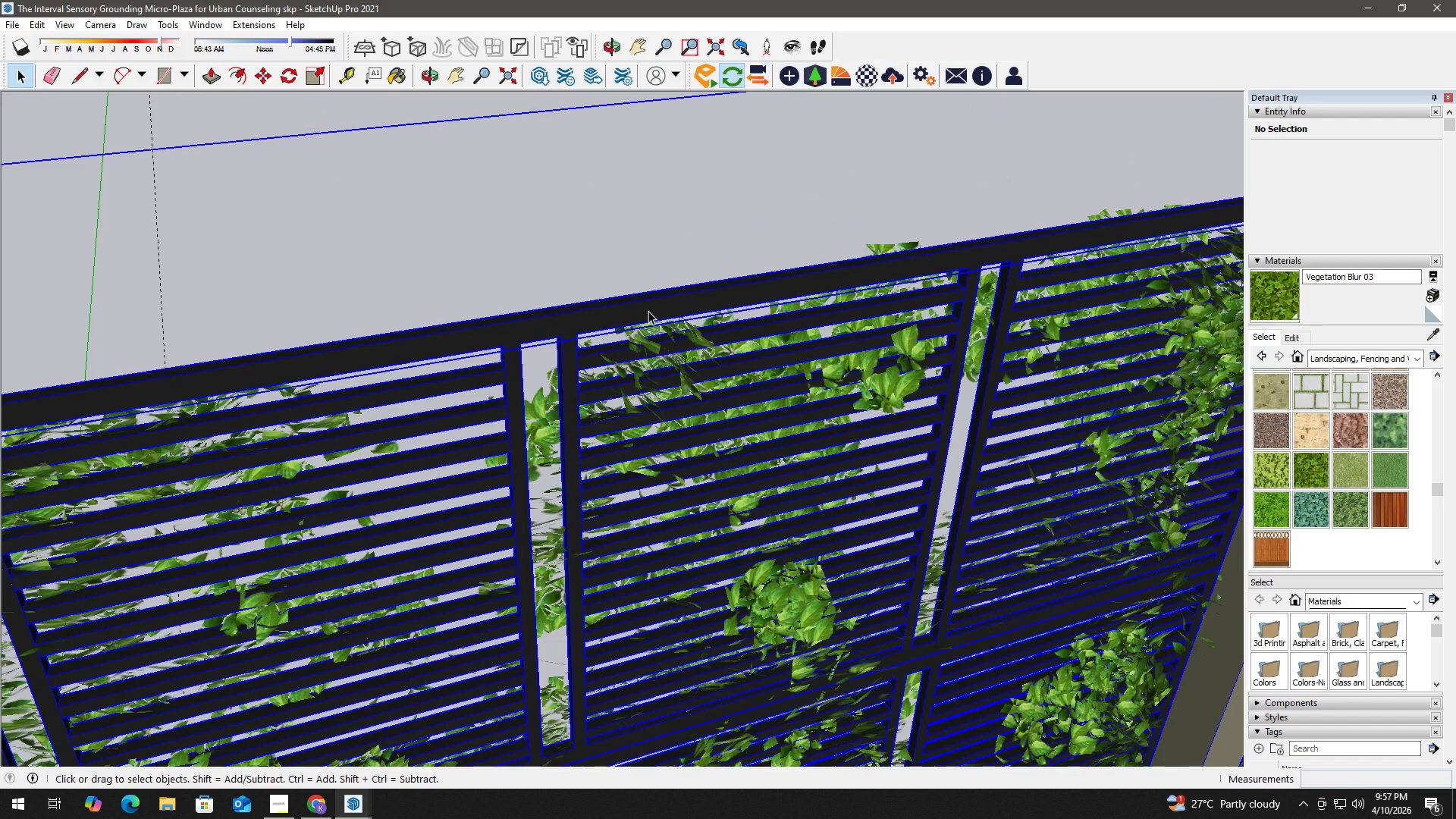 
double_click([654, 308])
 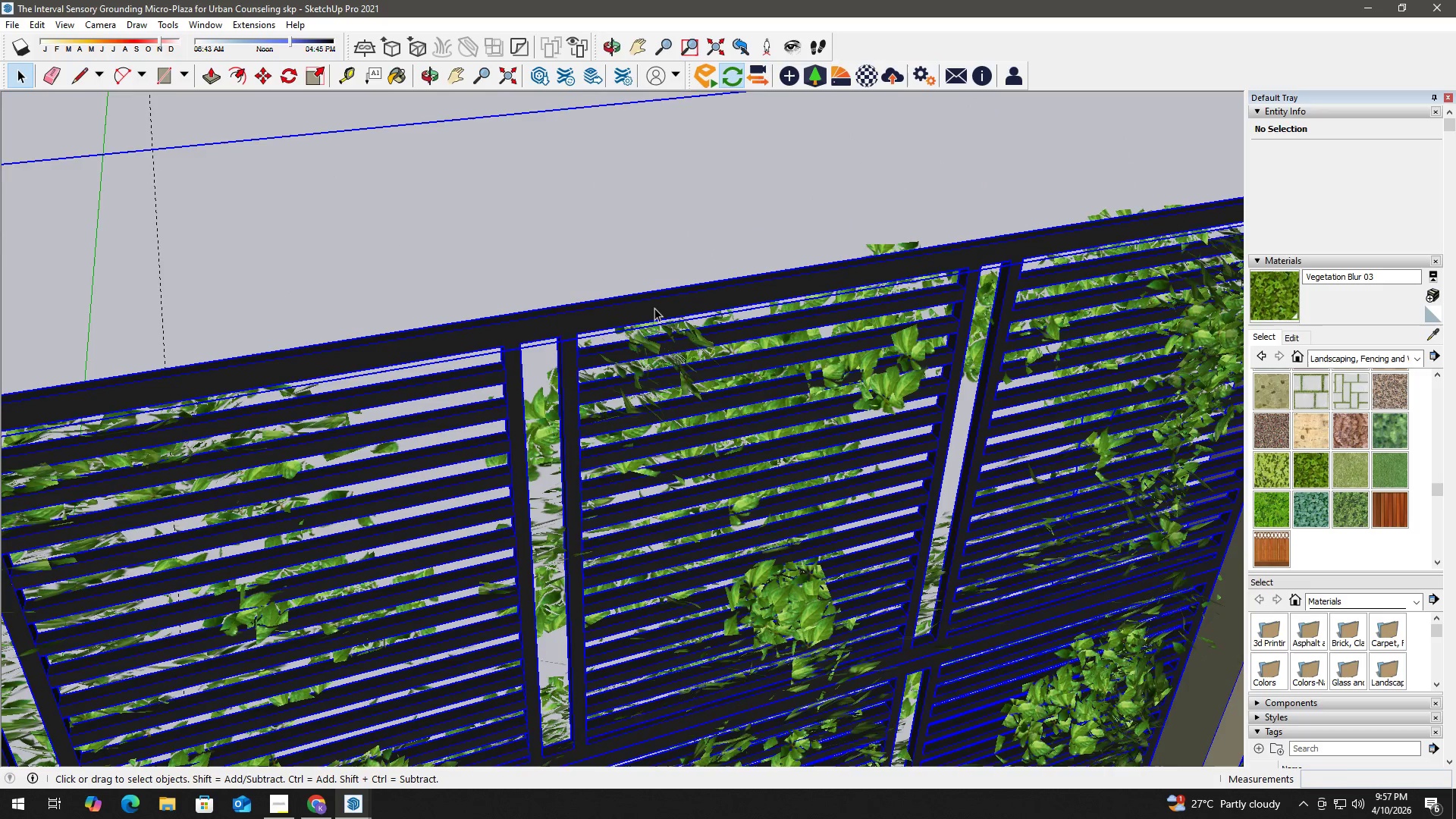 
triple_click([654, 308])
 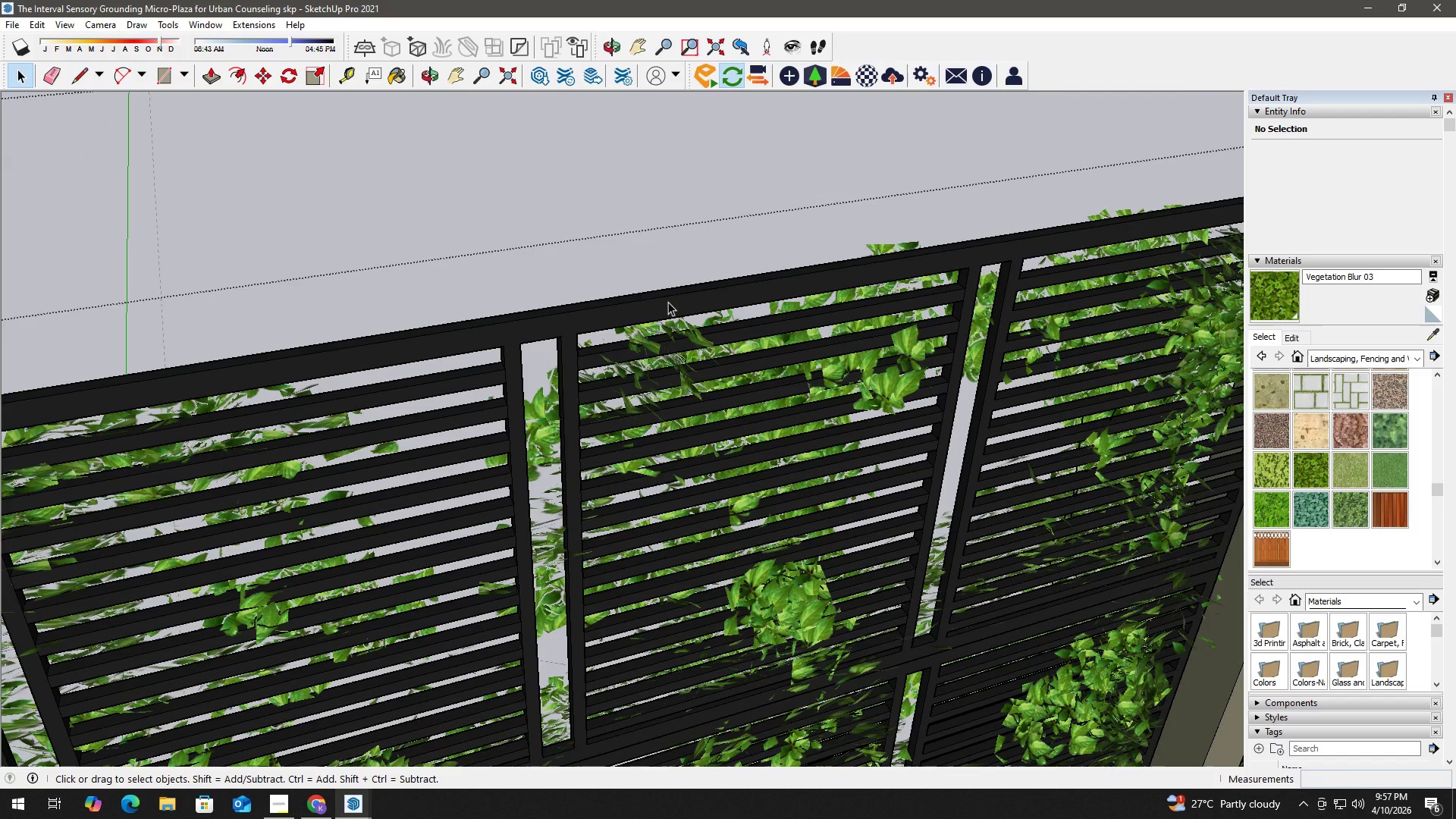 
key(T)
 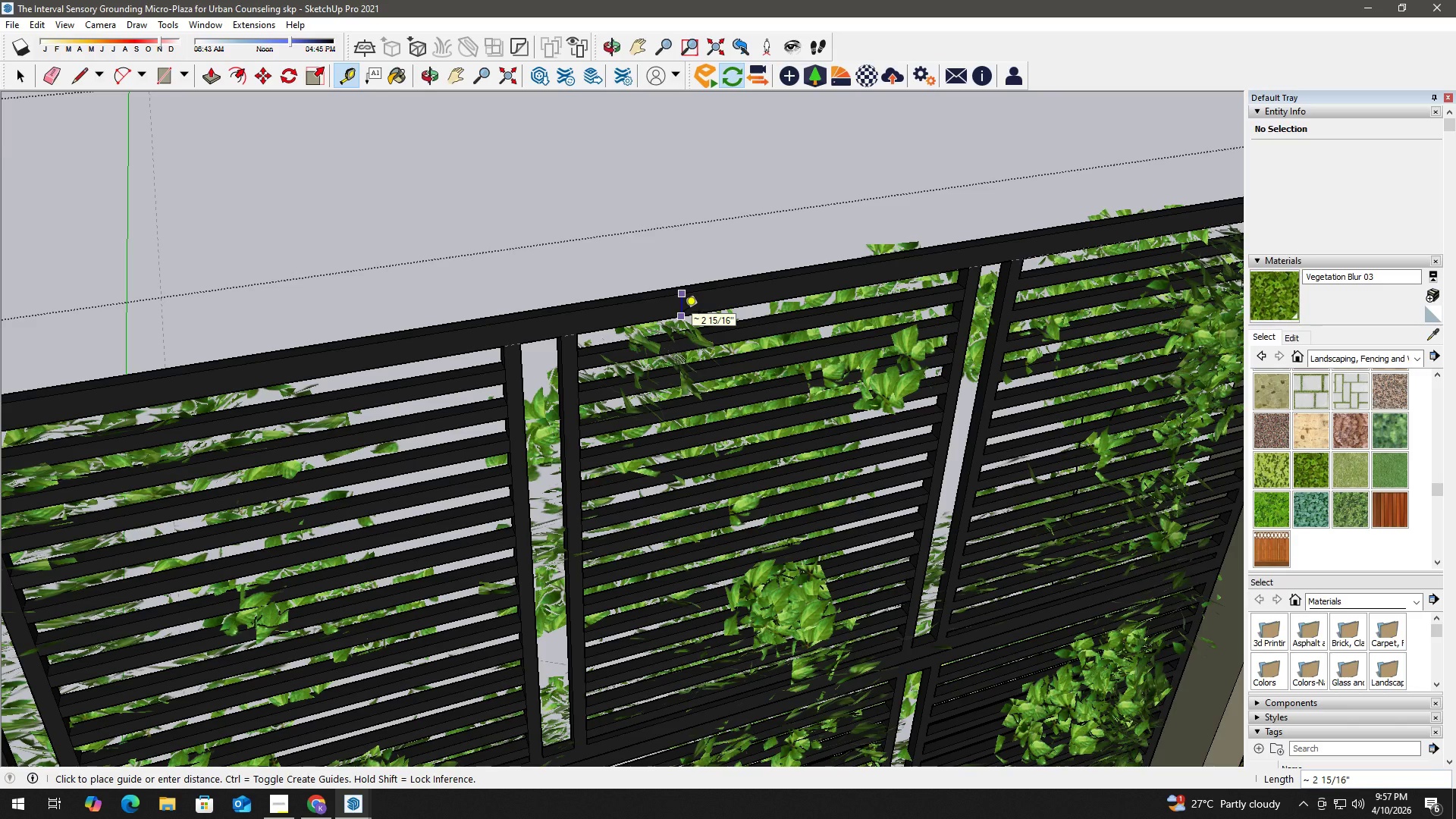 
key(Space)
 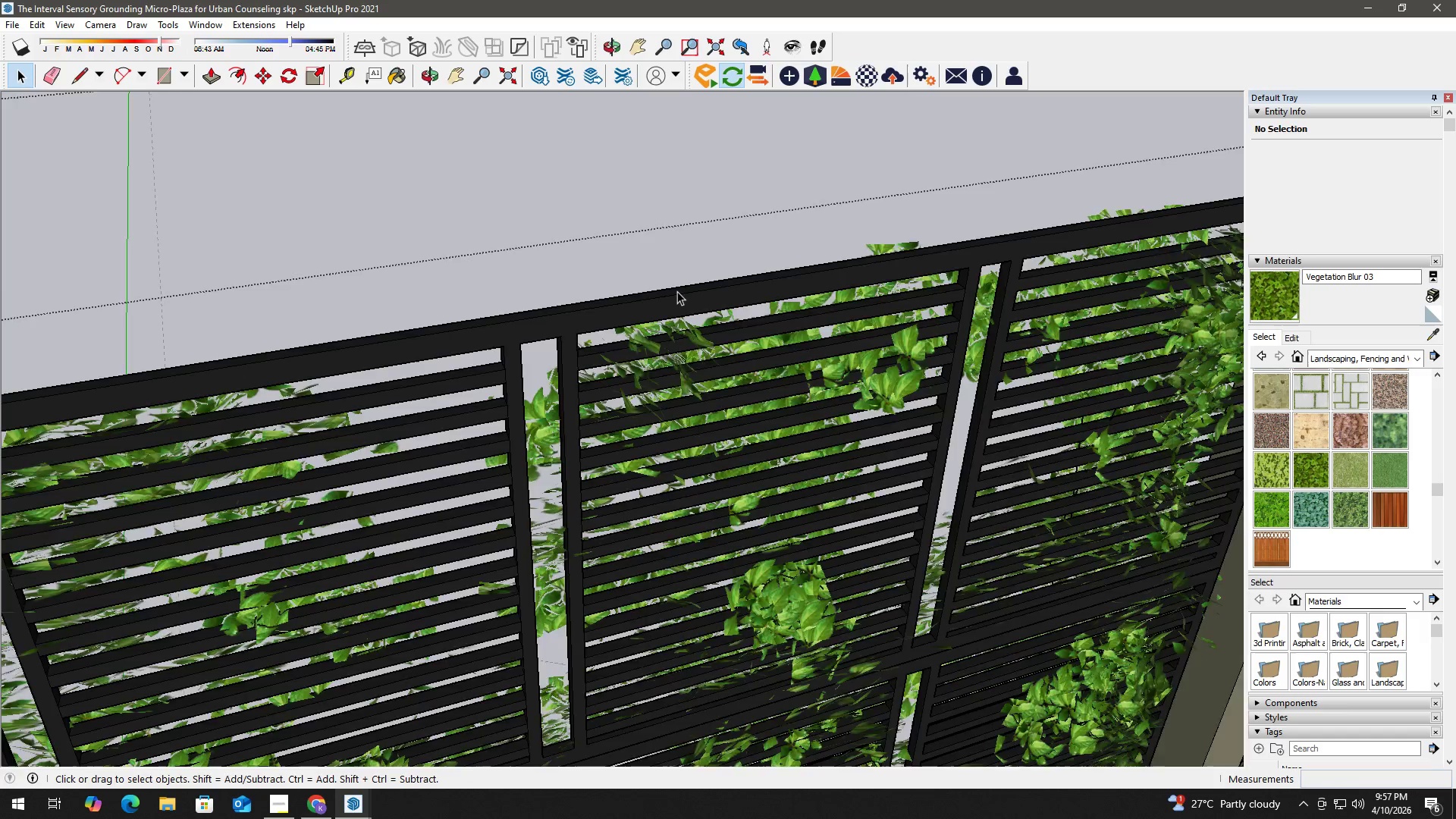 
key(T)
 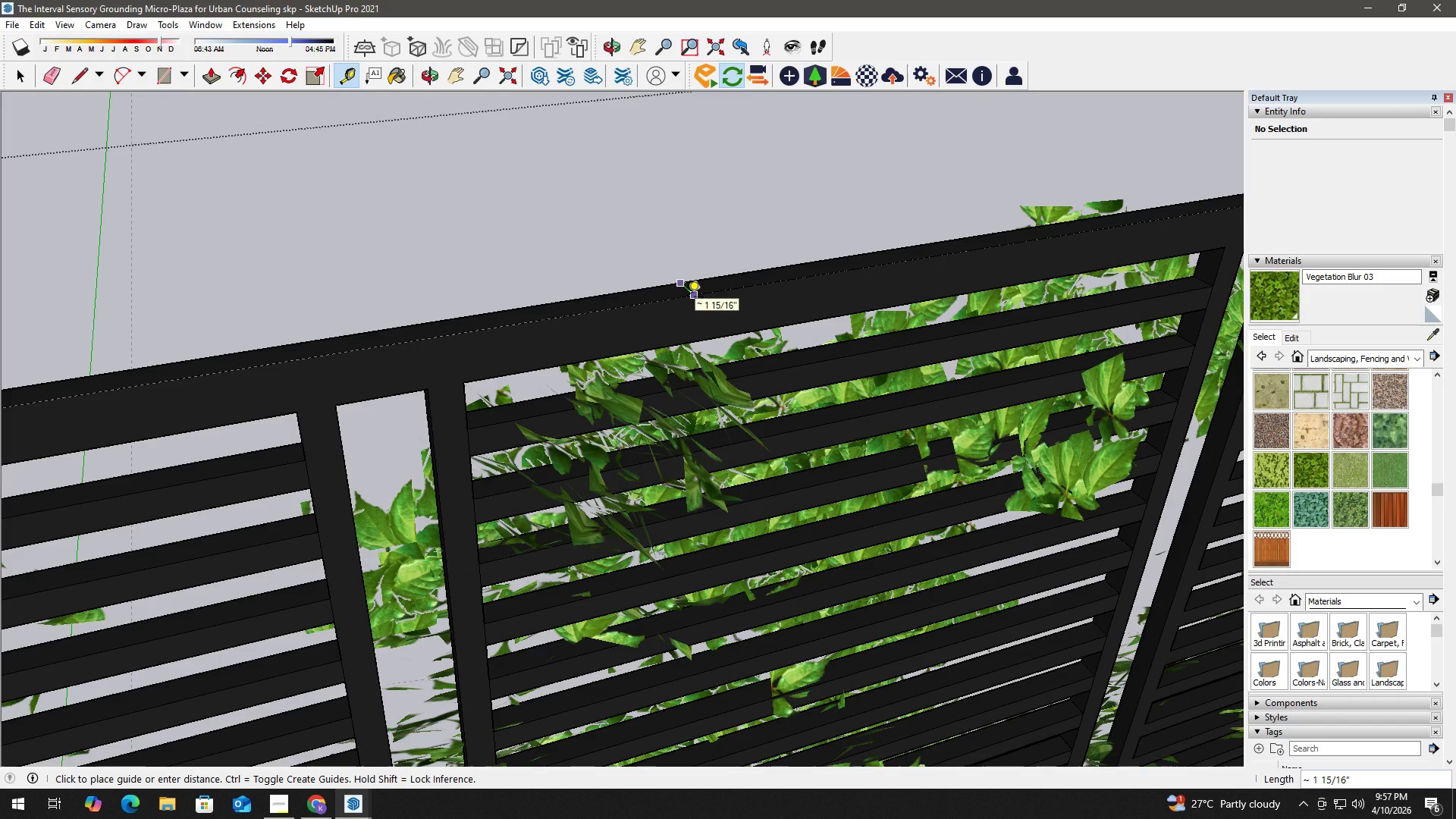 
scroll: coordinate [676, 291], scroll_direction: up, amount: 7.0
 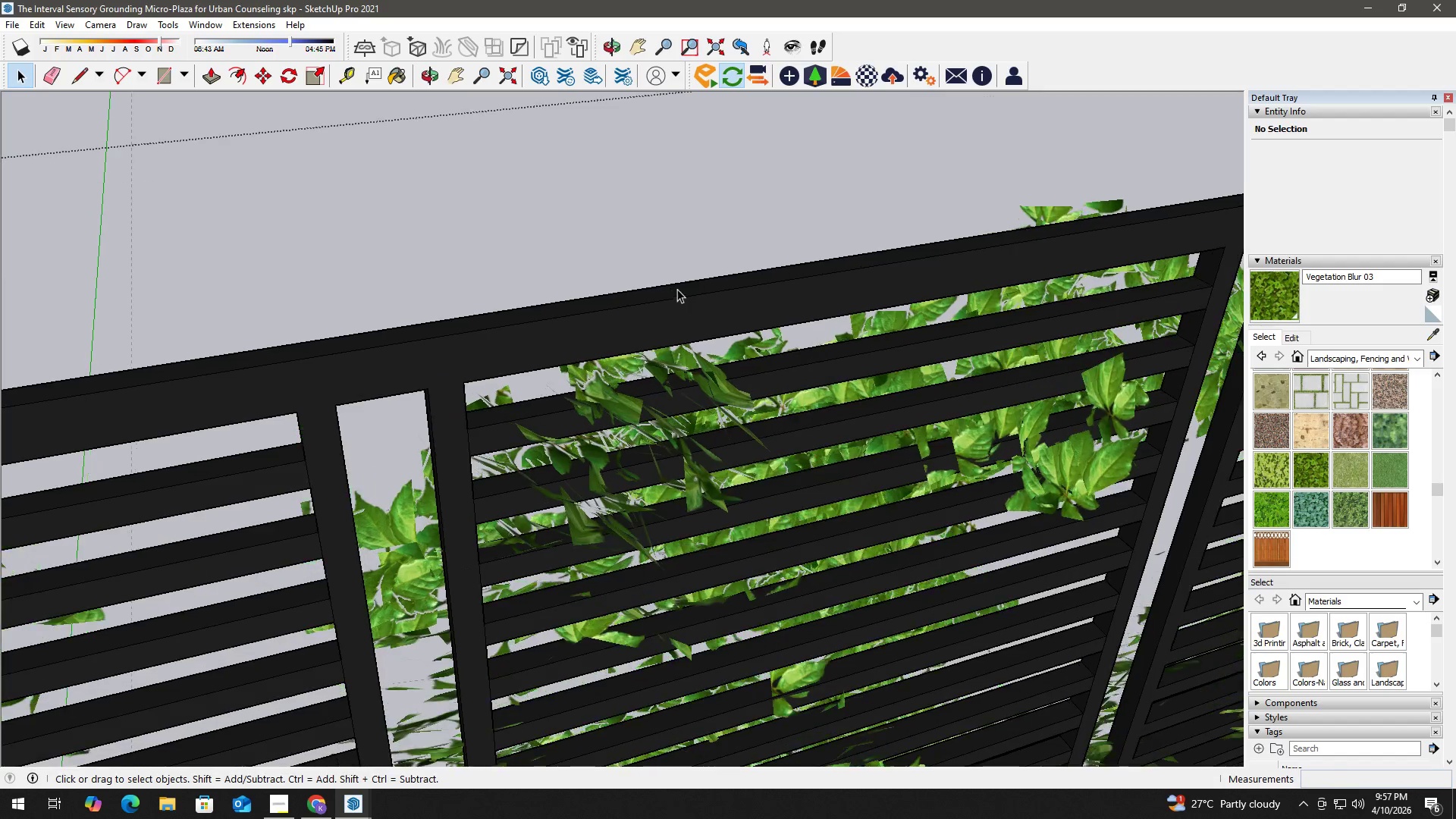 
key(Space)
 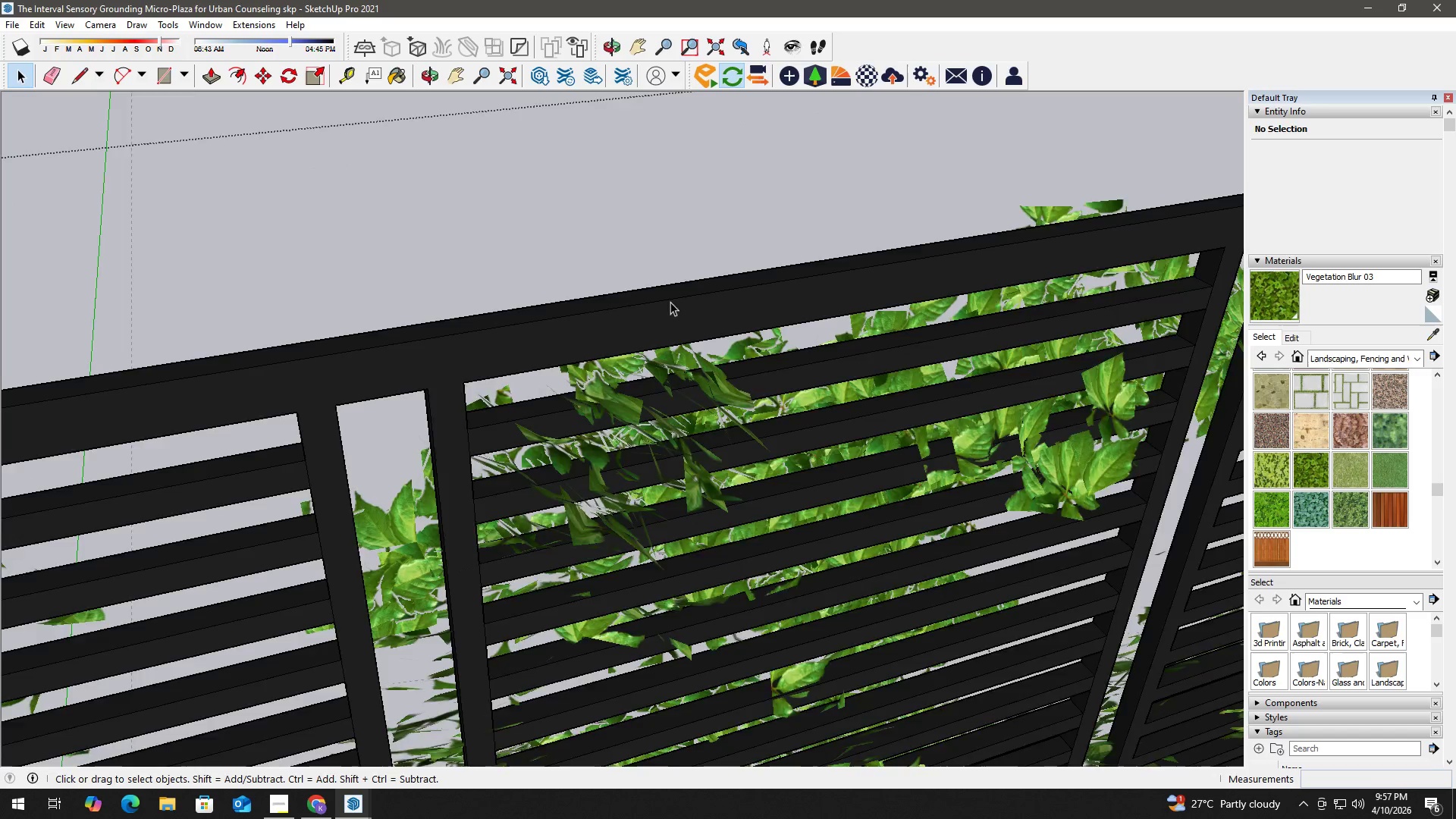 
scroll: coordinate [623, 316], scroll_direction: down, amount: 5.0
 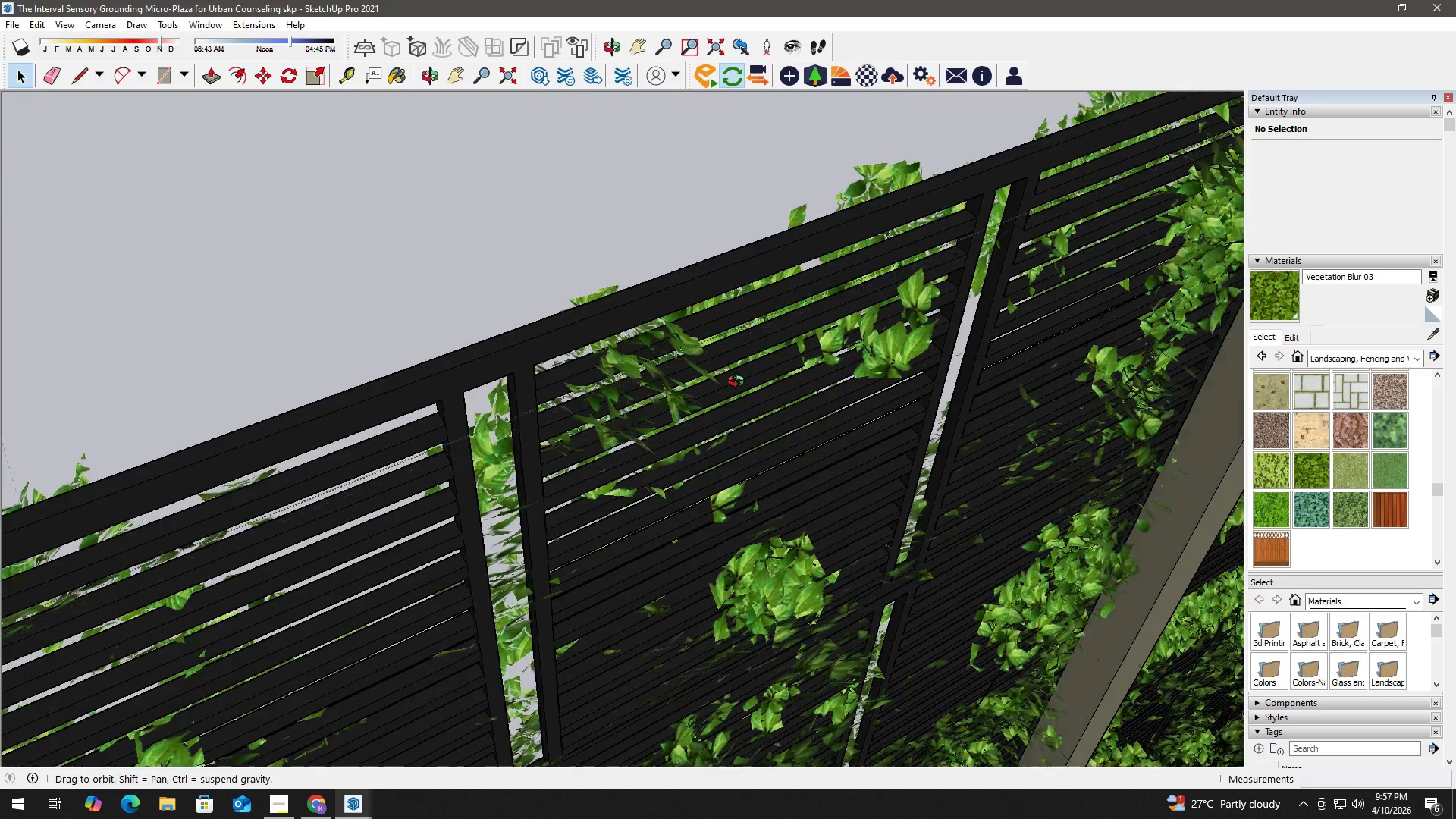 
key(H)
 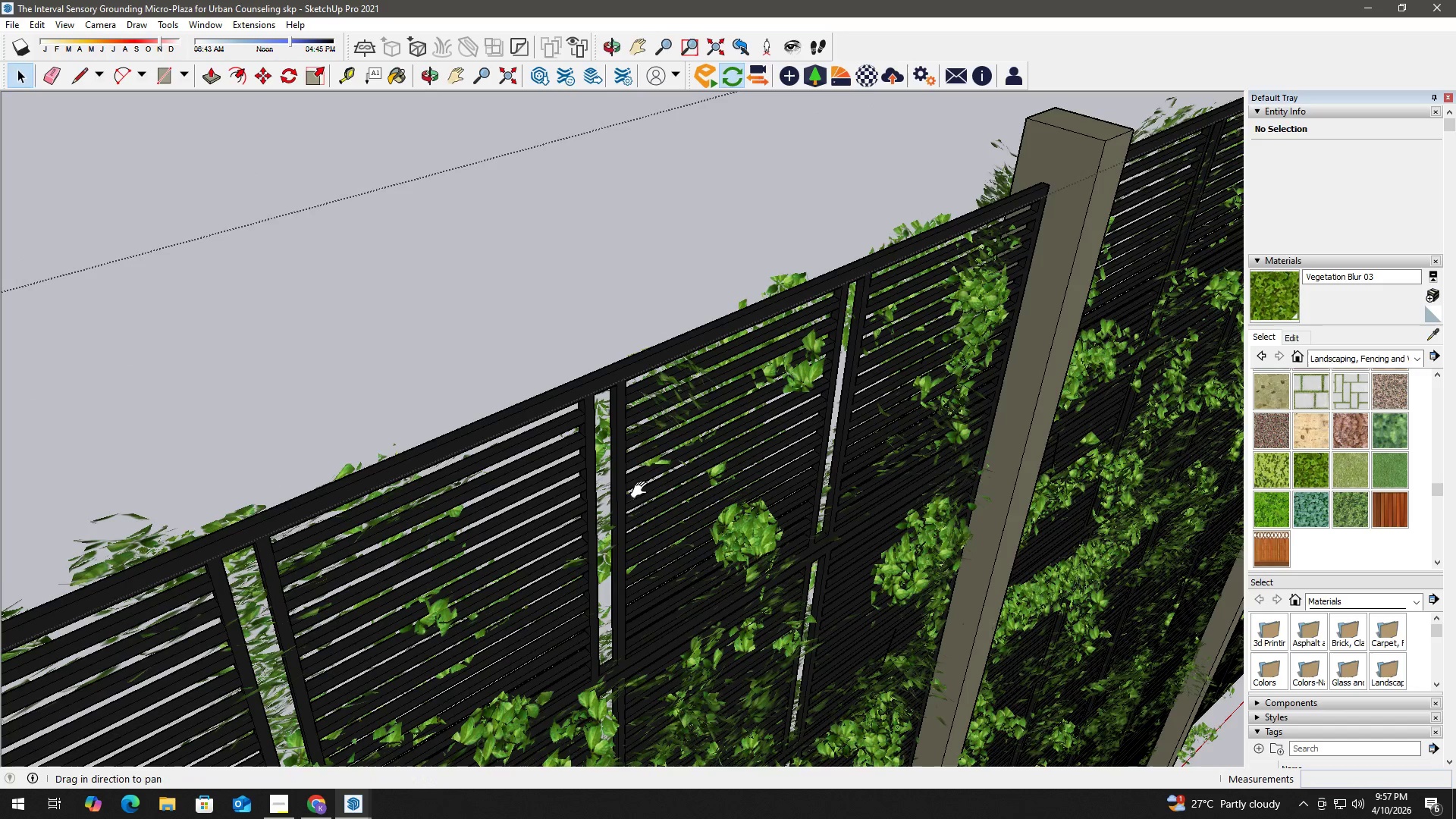 
left_click_drag(start_coordinate=[636, 490], to_coordinate=[810, 329])
 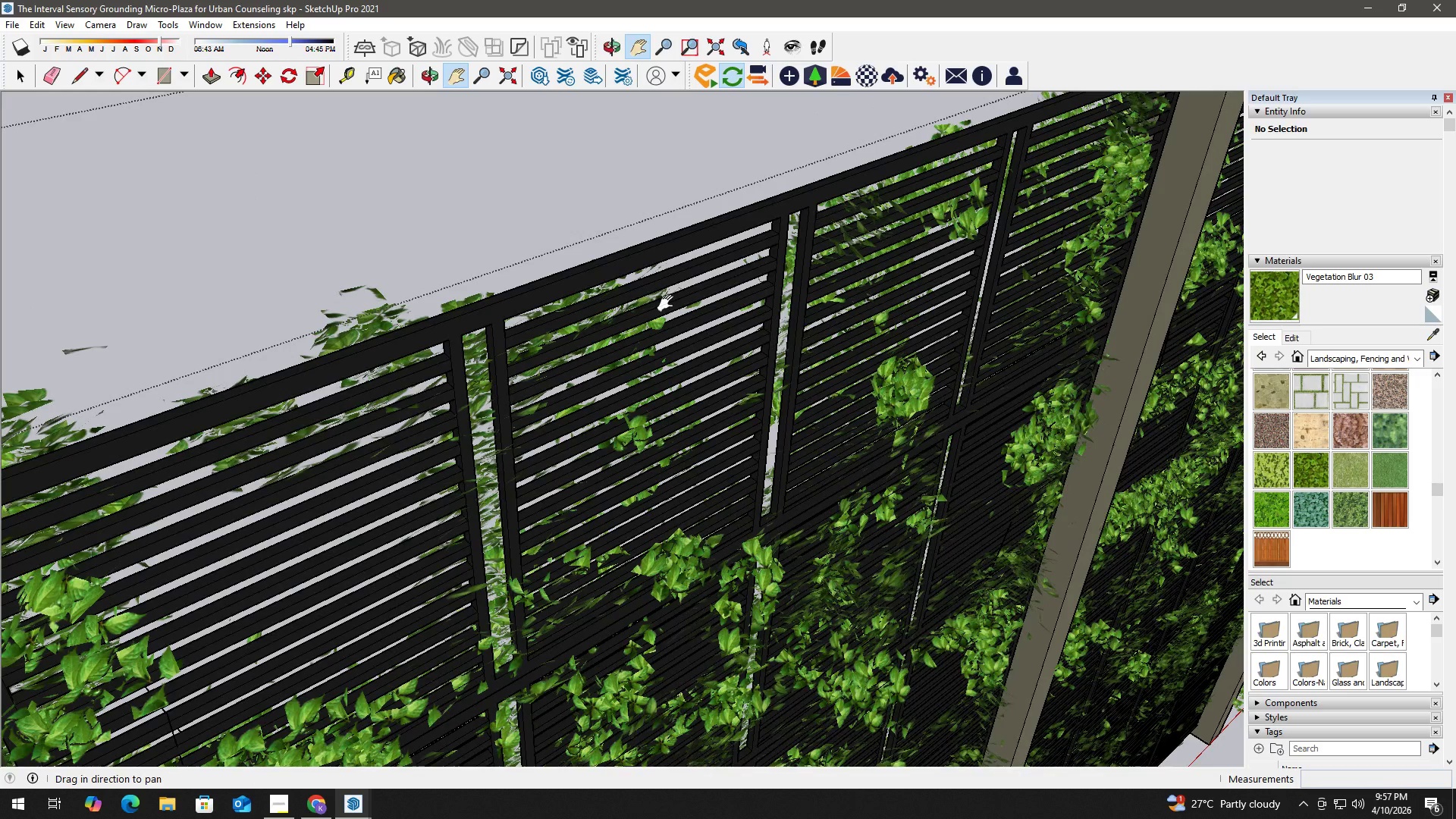 
scroll: coordinate [702, 439], scroll_direction: down, amount: 6.0
 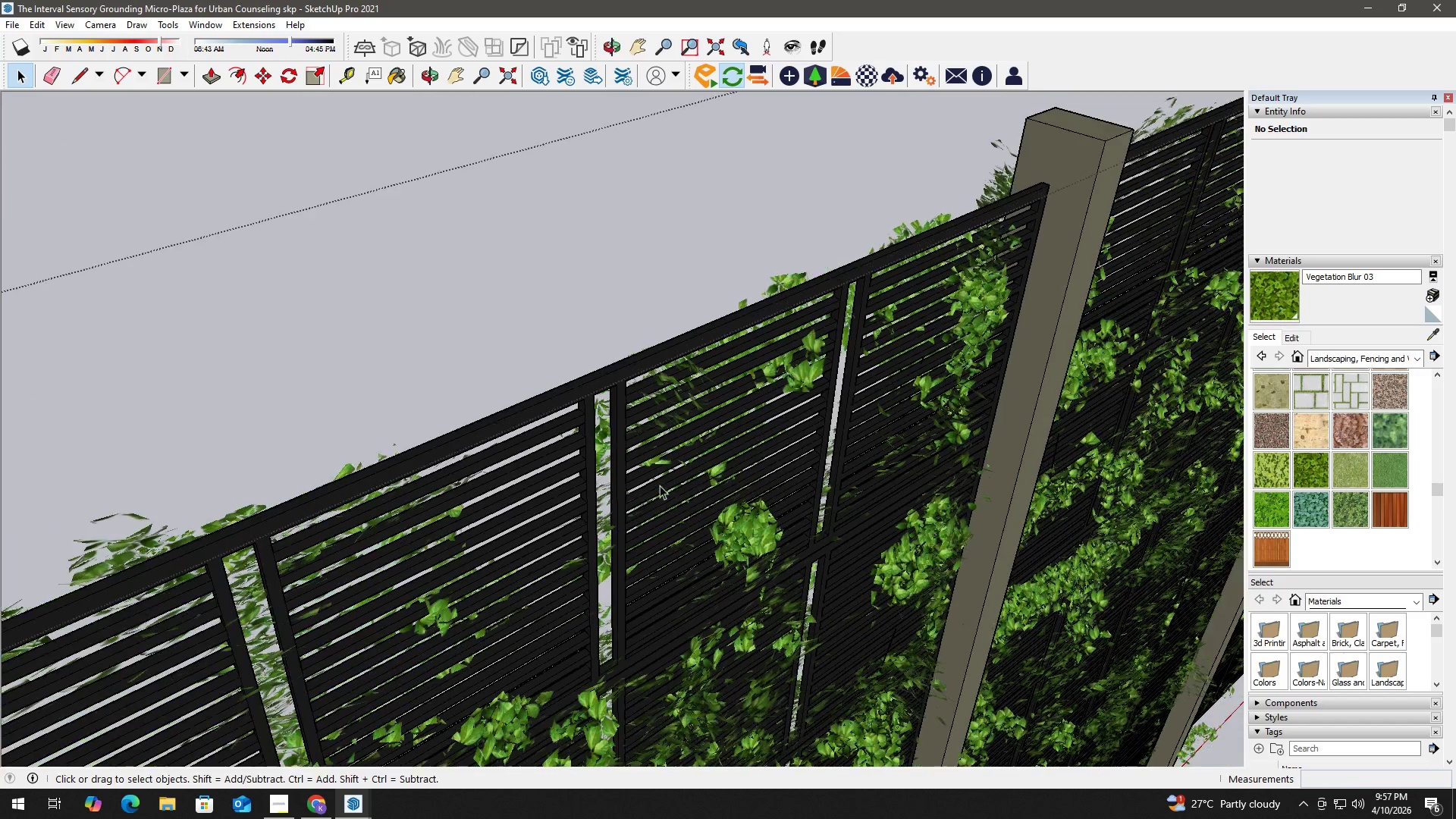 
key(Space)
 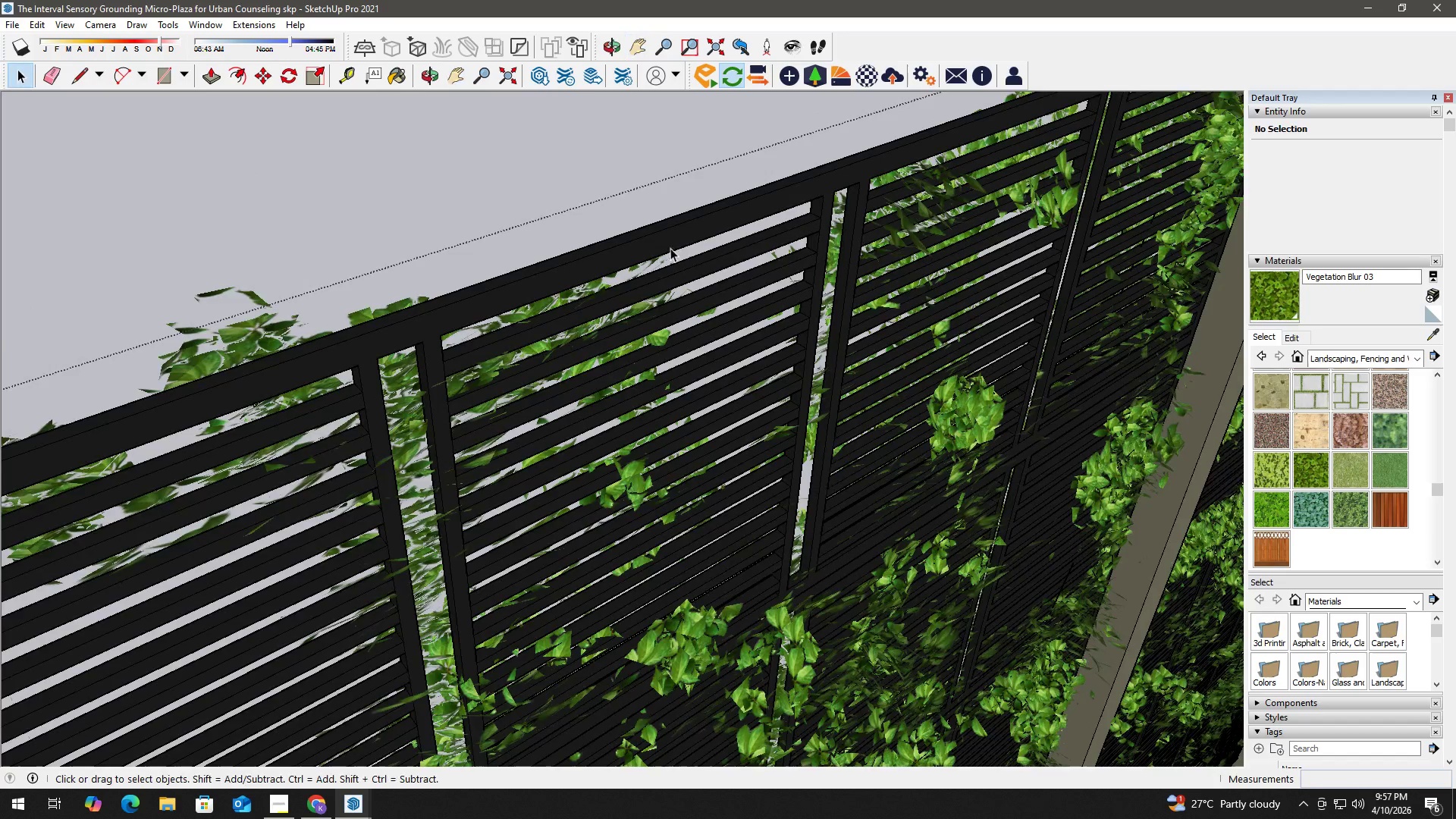 
key(T)
 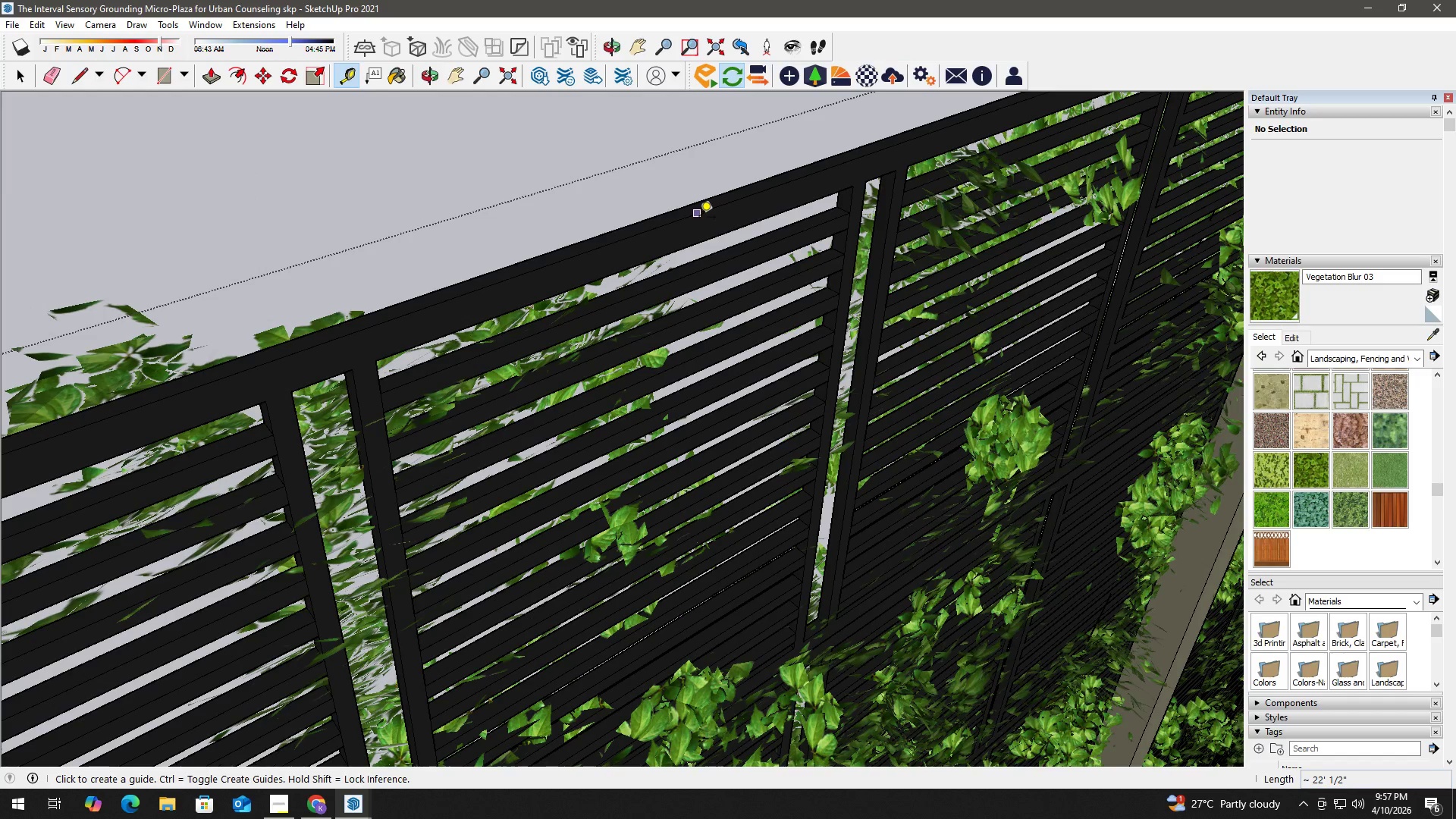 
scroll: coordinate [676, 242], scroll_direction: up, amount: 5.0
 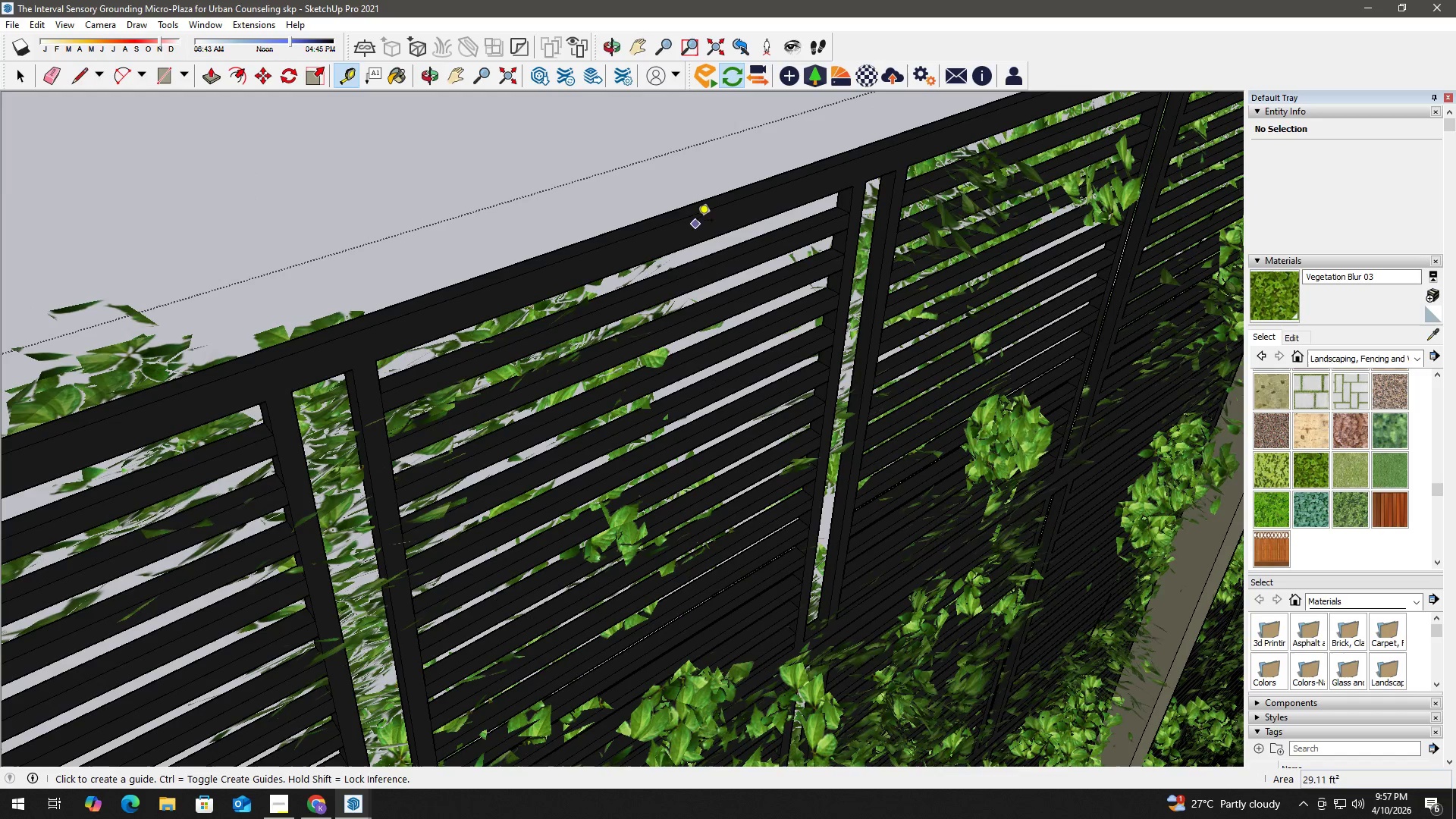 
left_click([699, 218])
 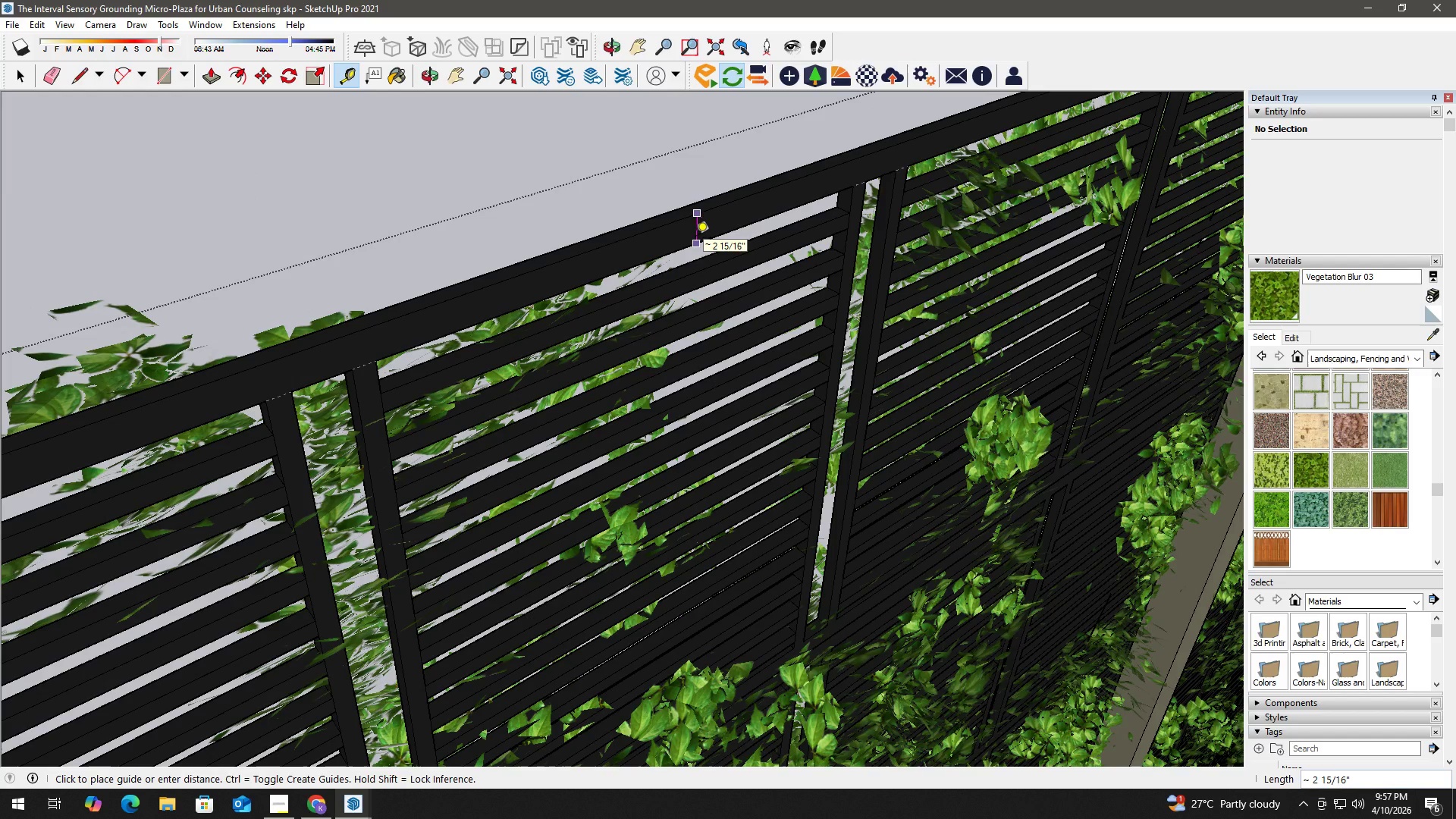 
key(Space)
 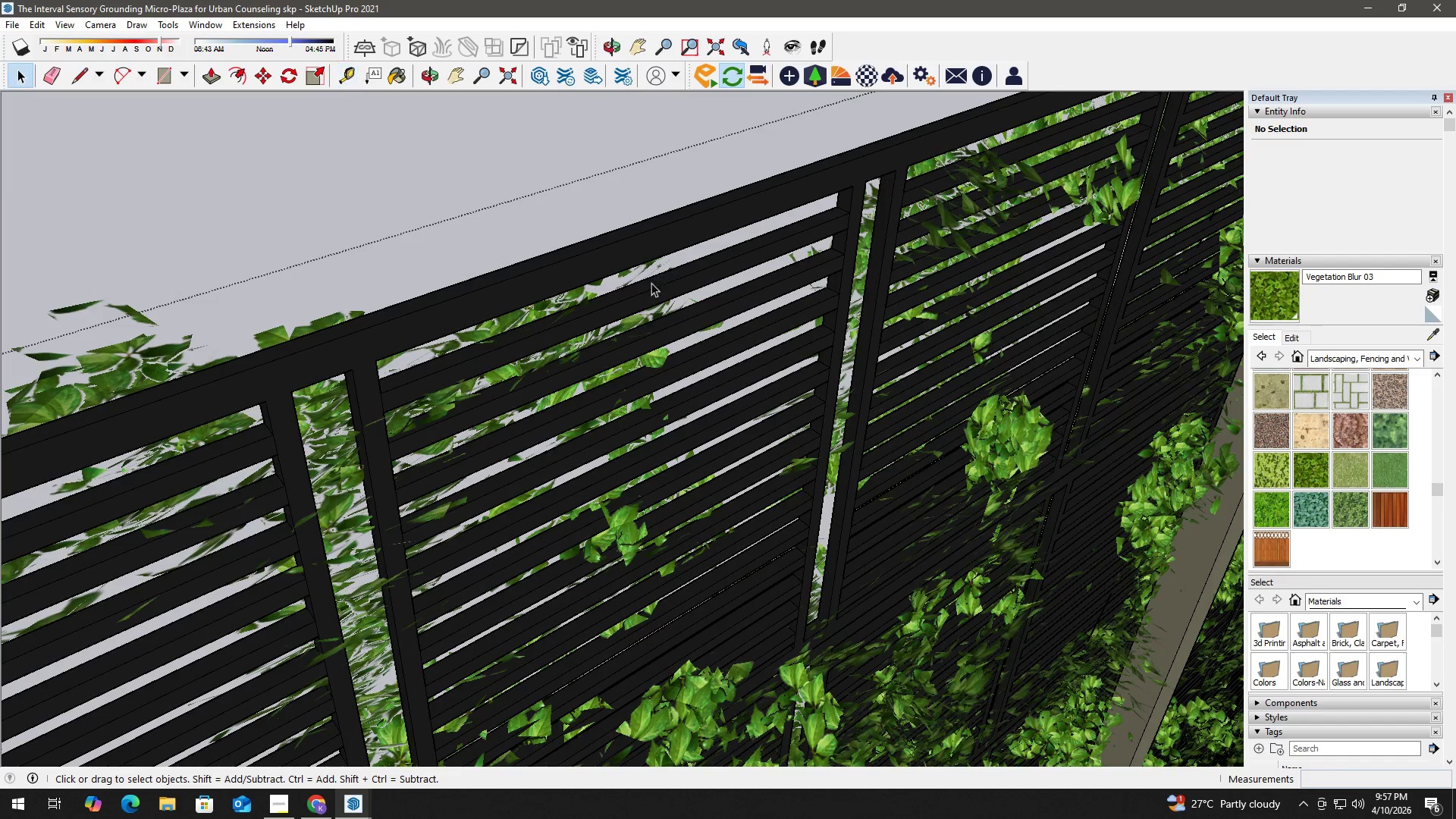 
key(T)
 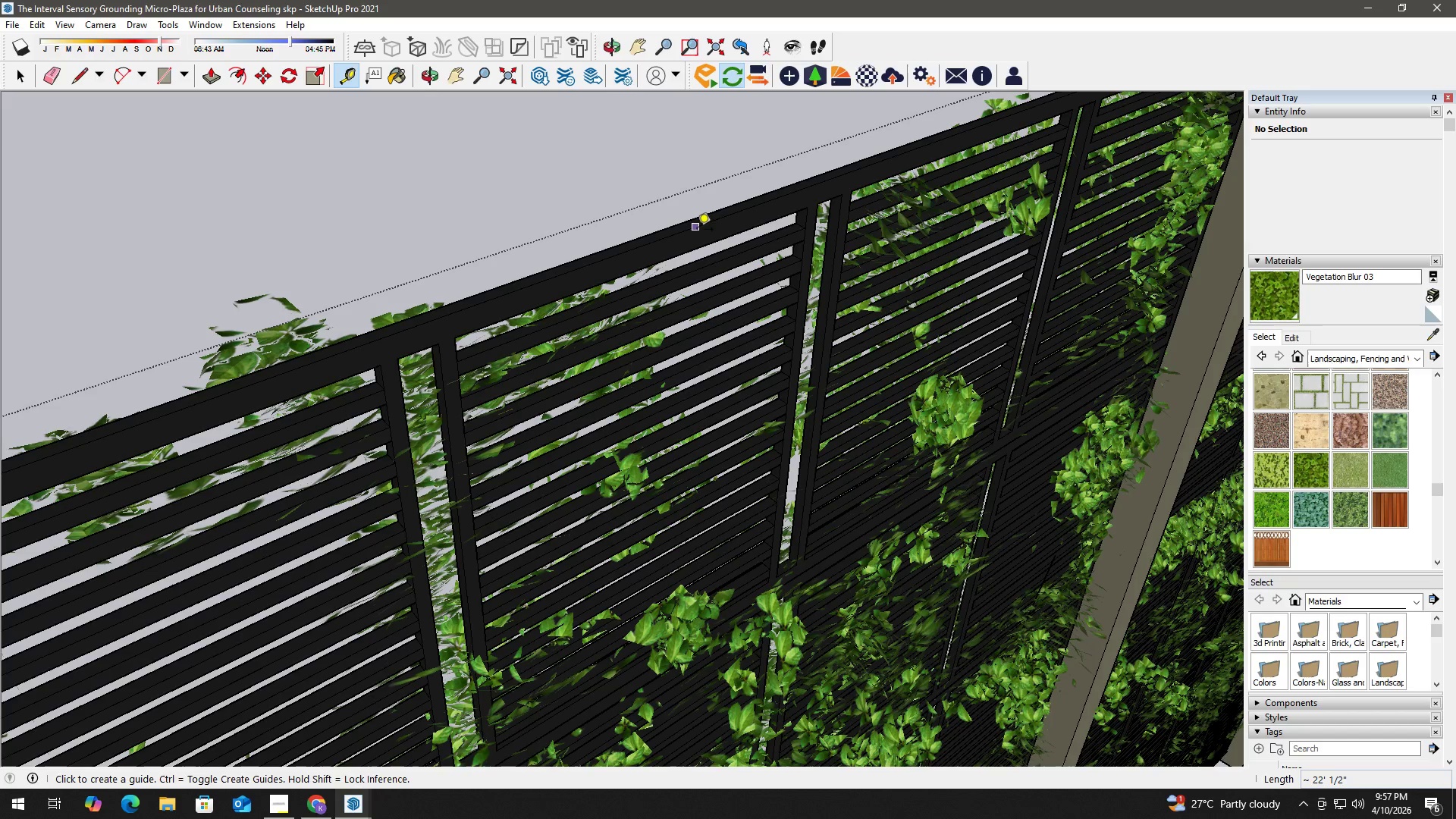 
scroll: coordinate [652, 281], scroll_direction: down, amount: 3.0
 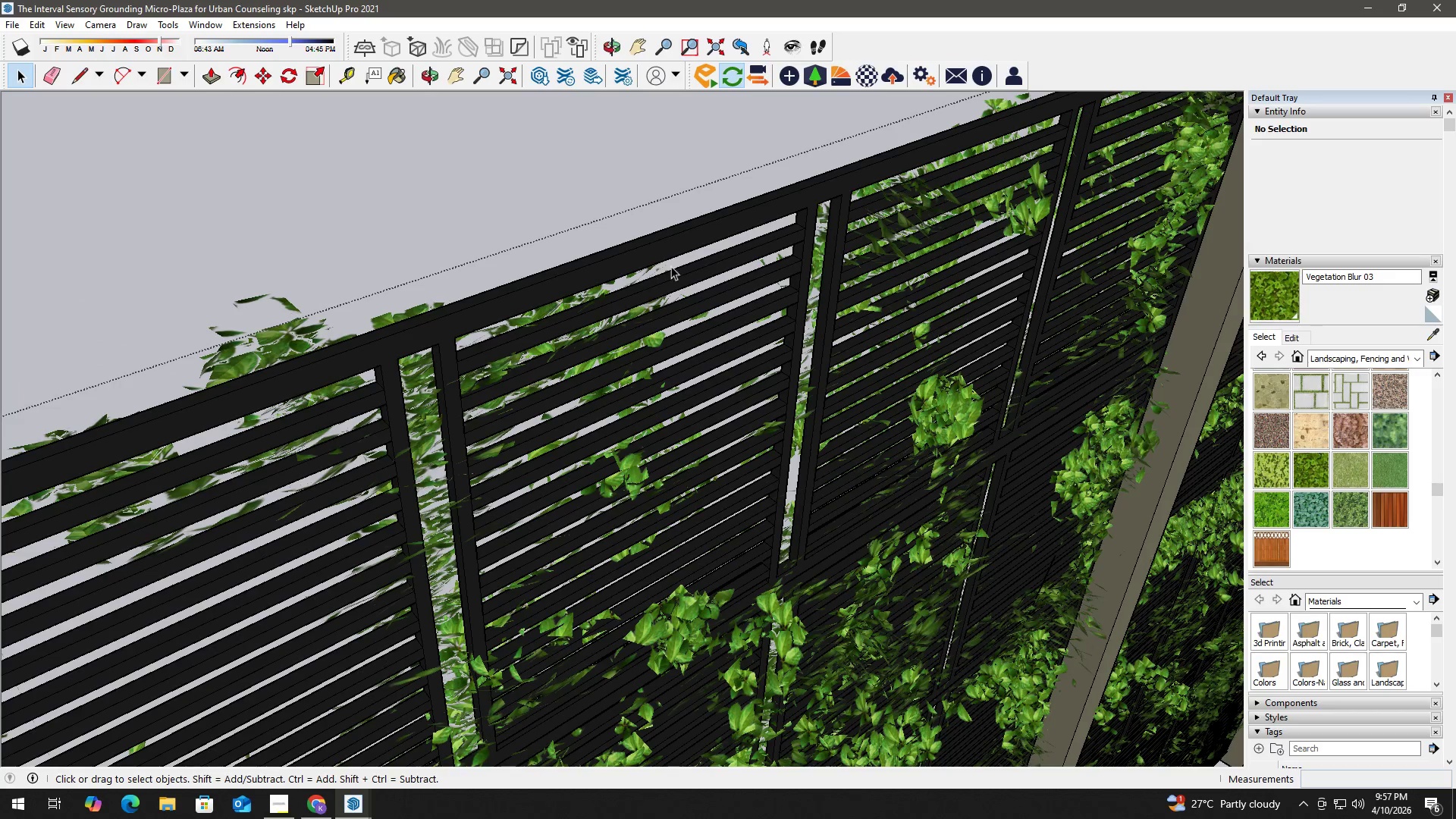 
left_click([697, 231])
 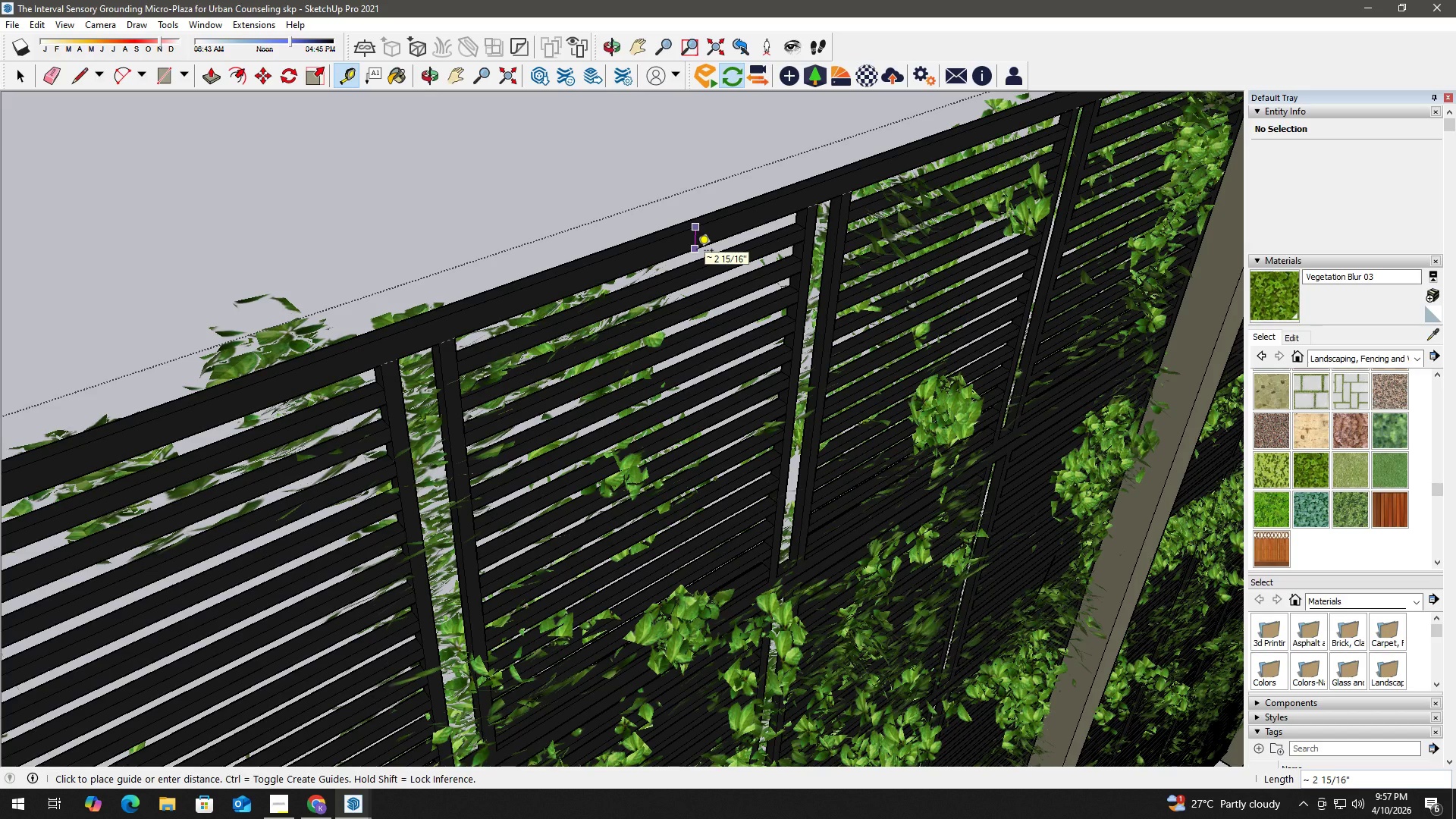 
key(Space)
 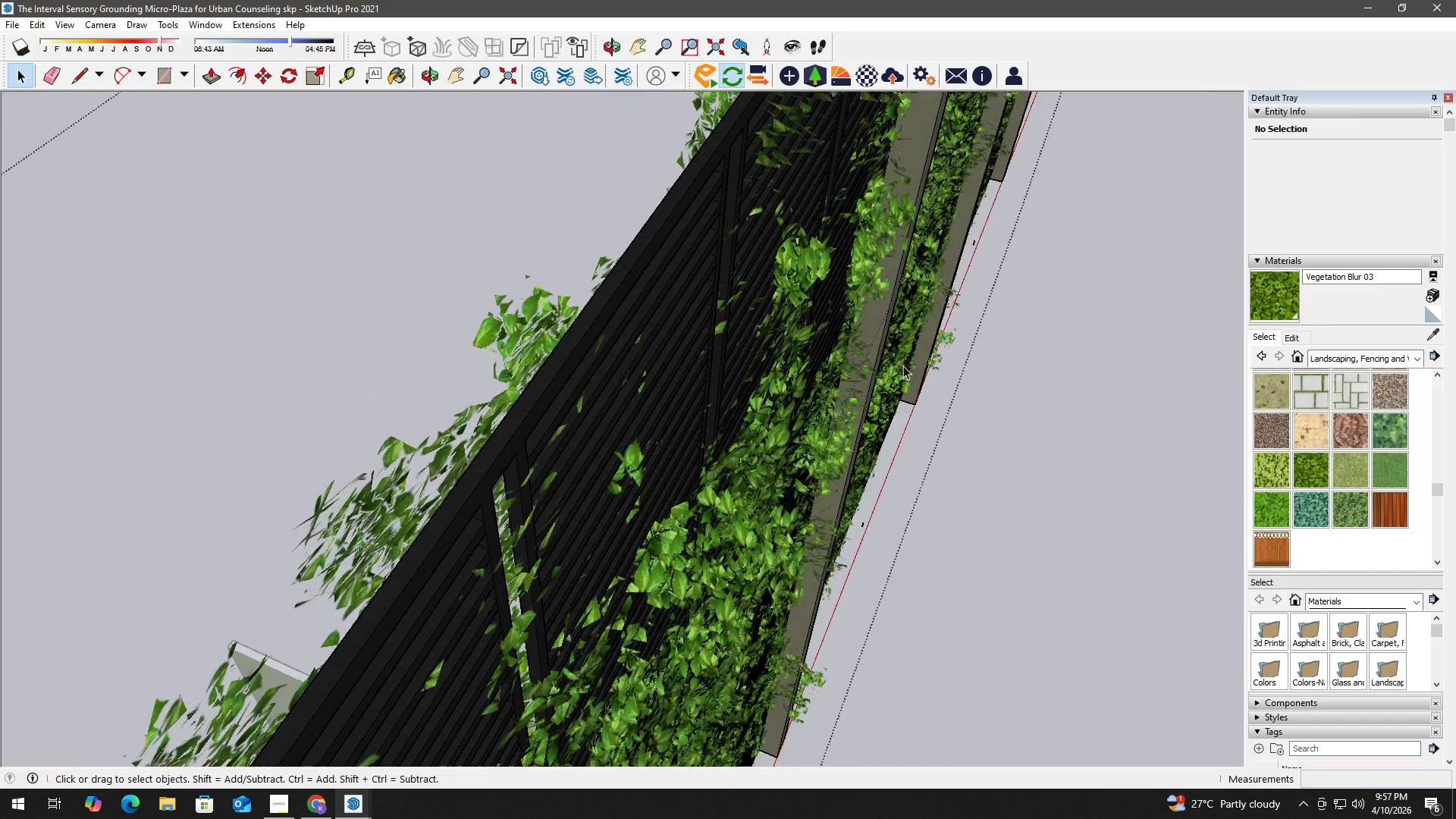 
scroll: coordinate [830, 420], scroll_direction: down, amount: 8.0
 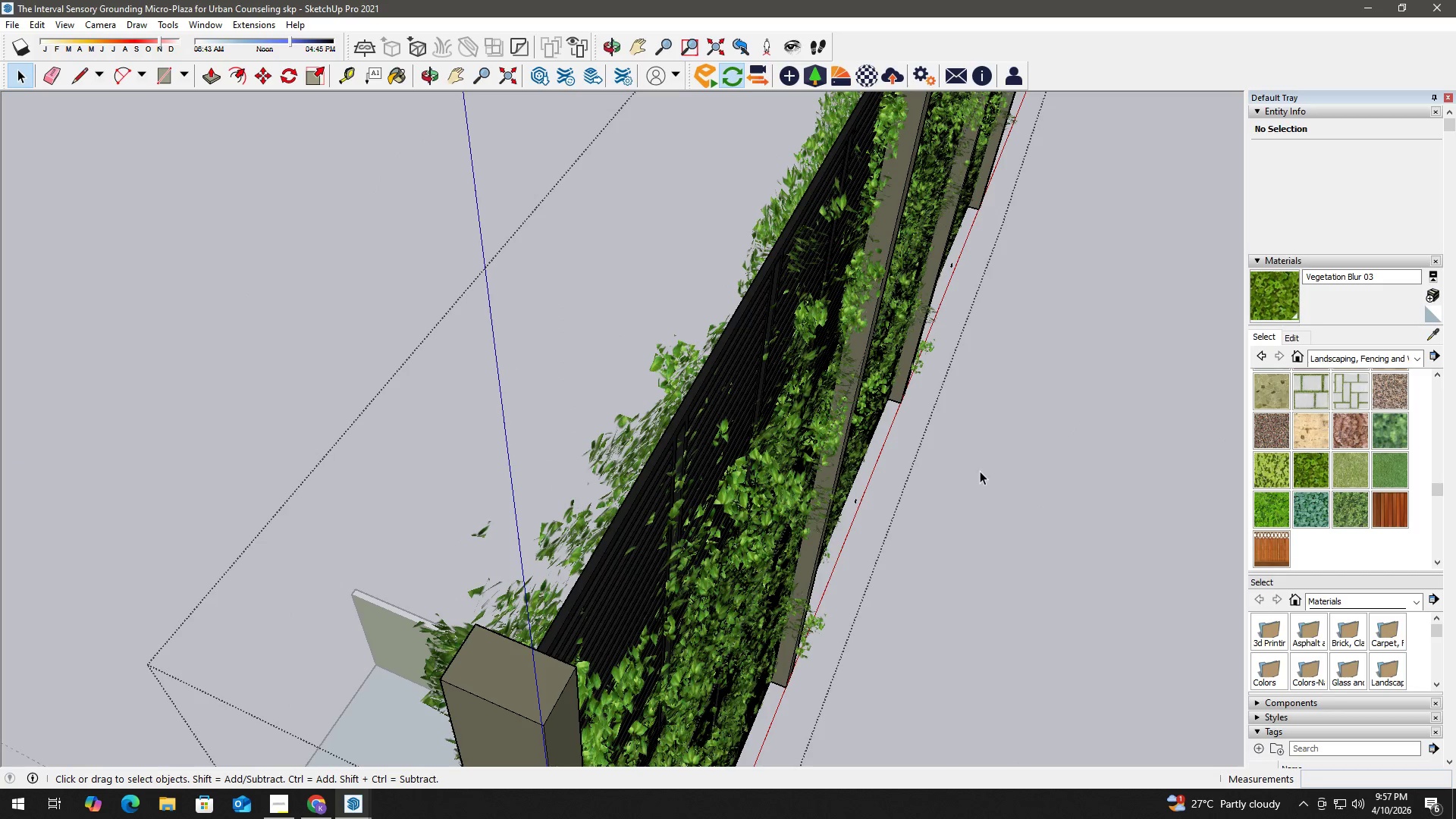 
key(H)
 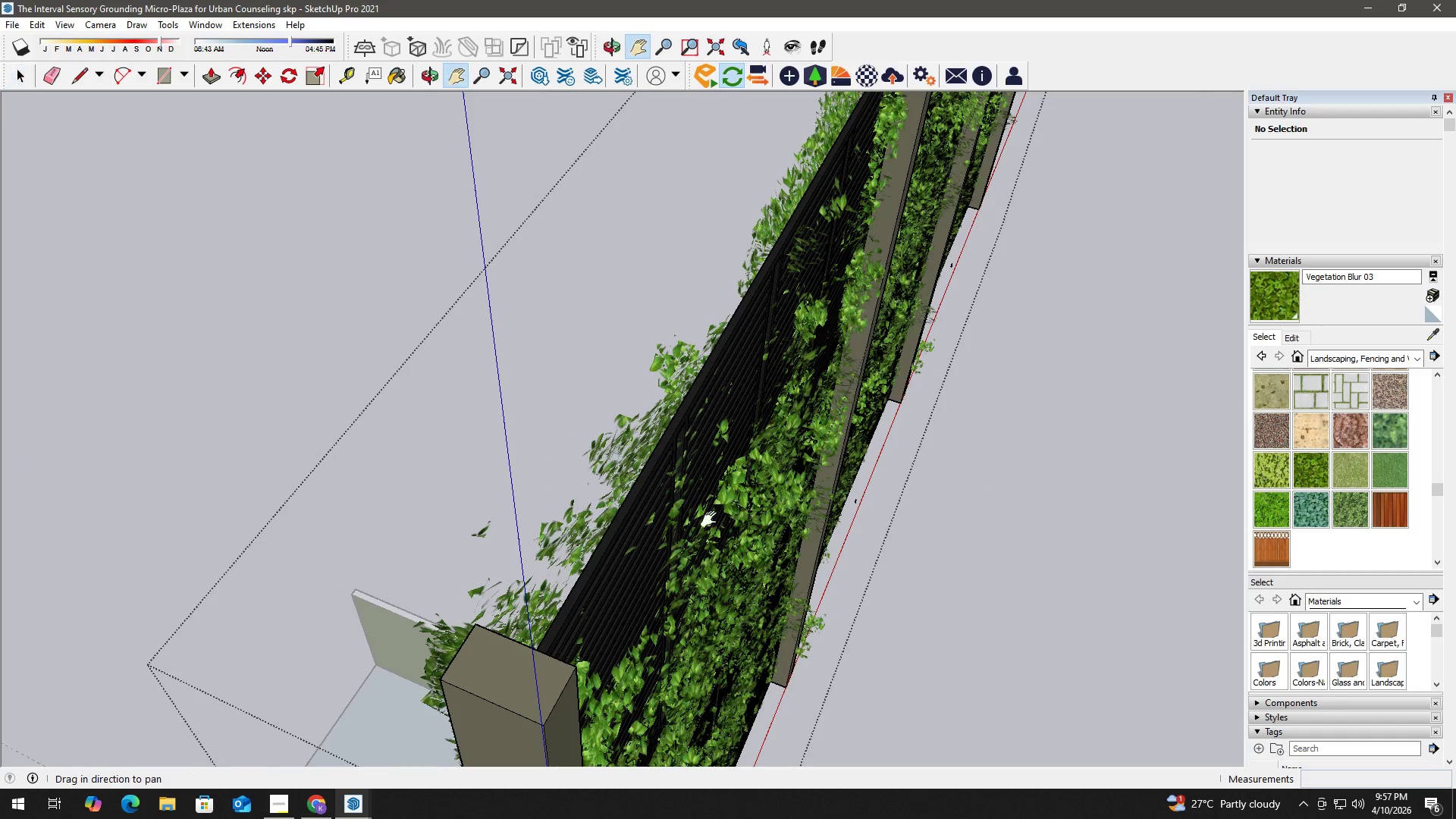 
left_click_drag(start_coordinate=[676, 529], to_coordinate=[1162, 209])
 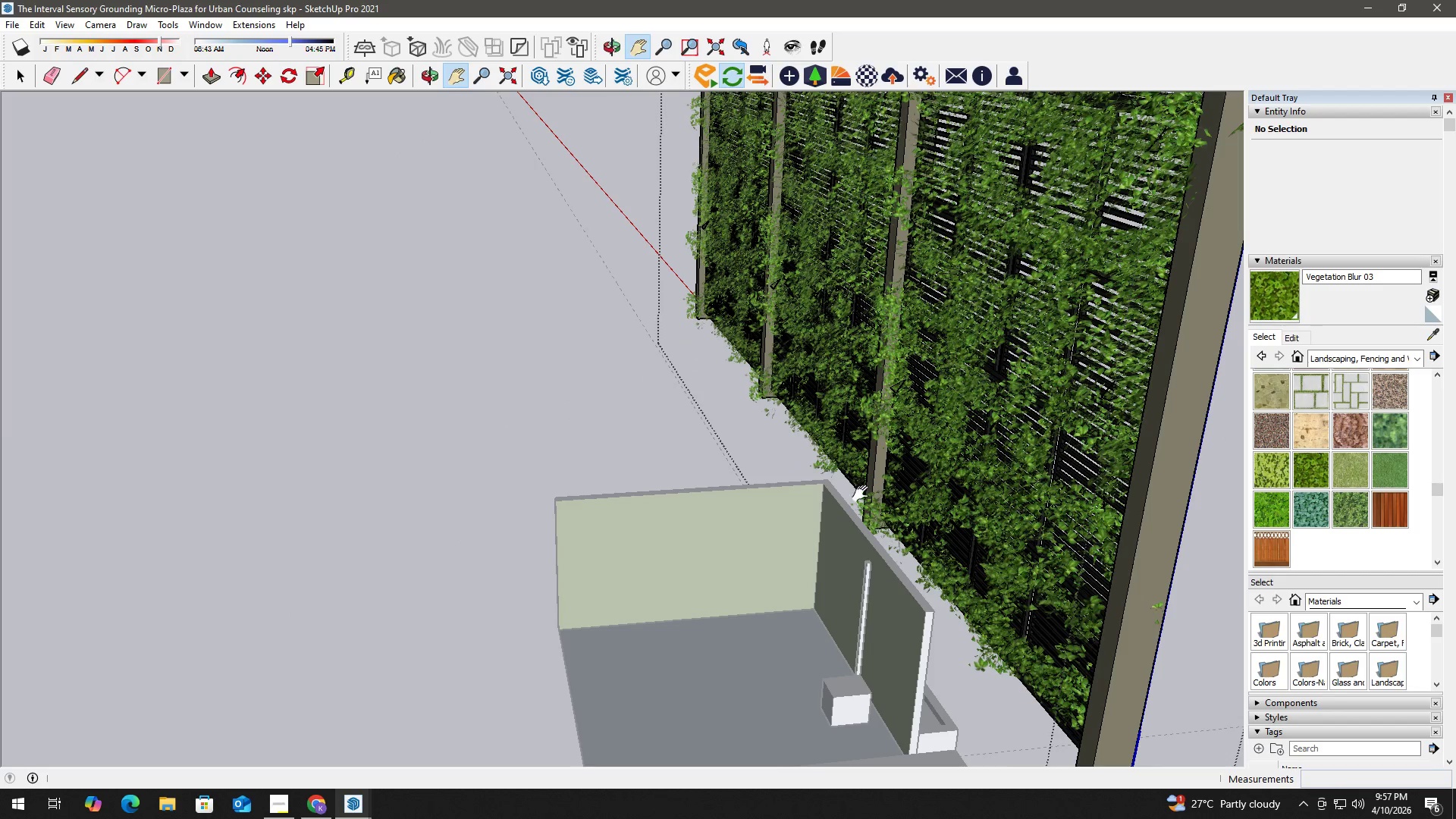 
key(Space)
 